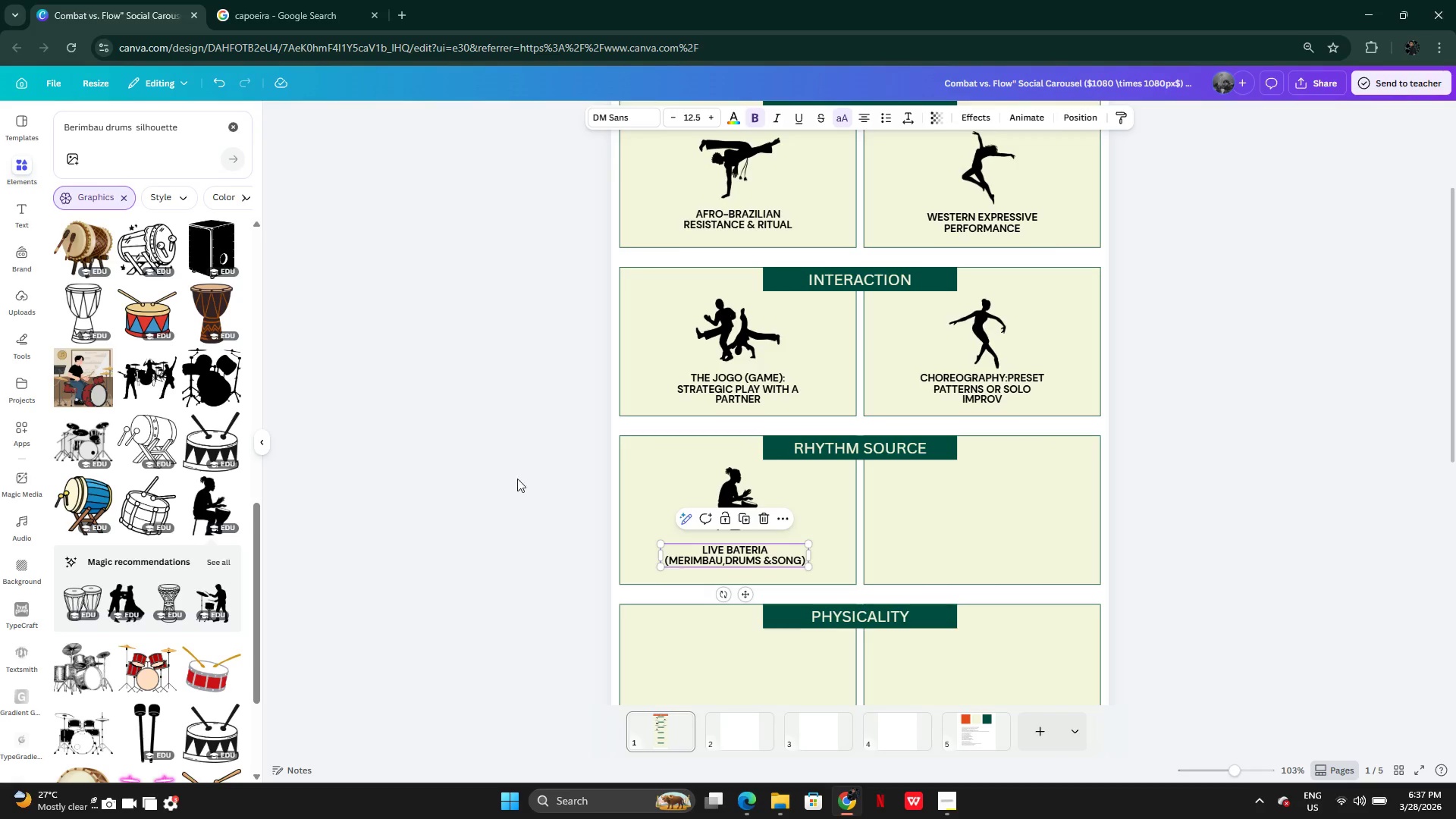 
left_click([502, 479])
 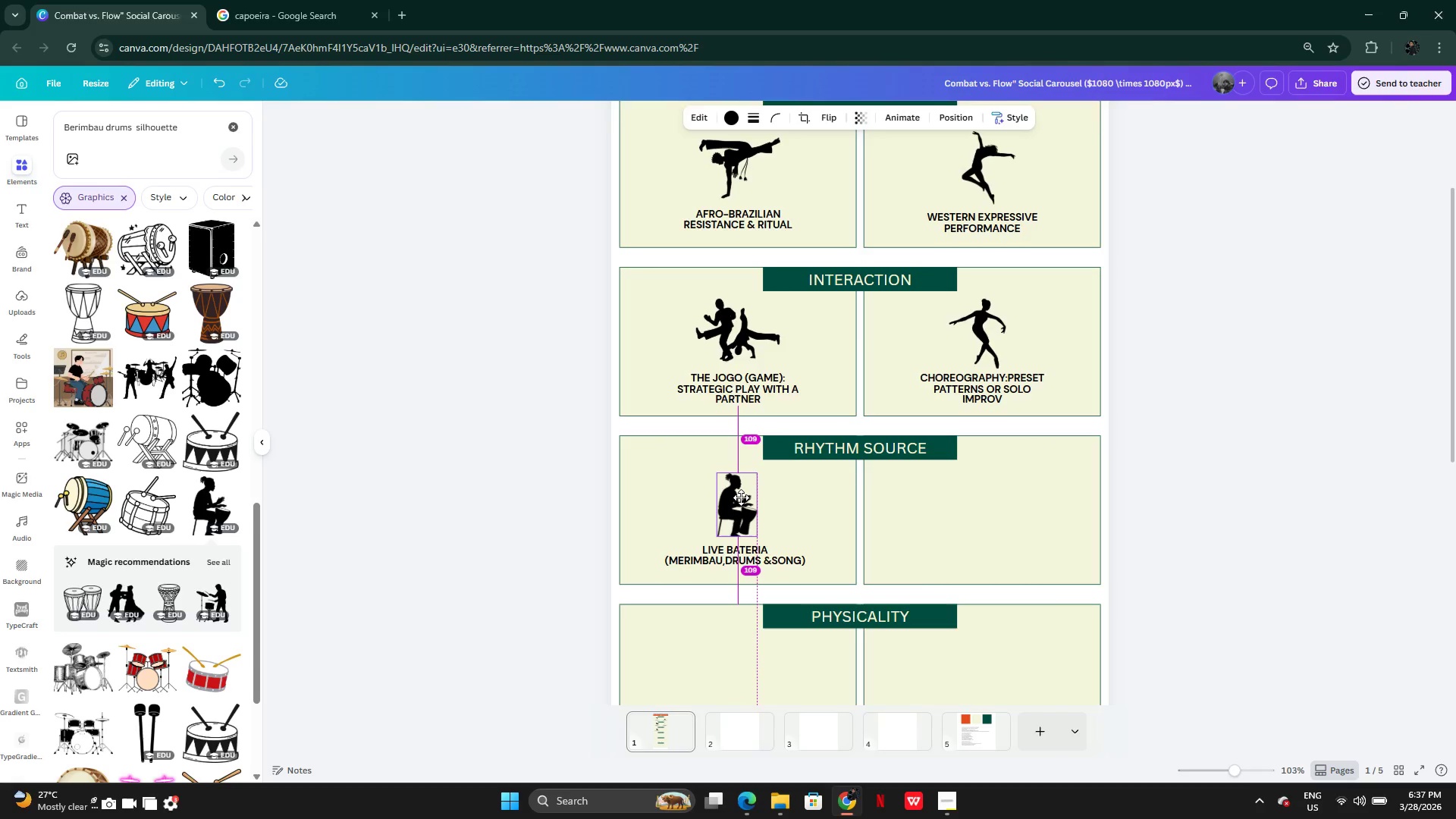 
left_click([530, 500])
 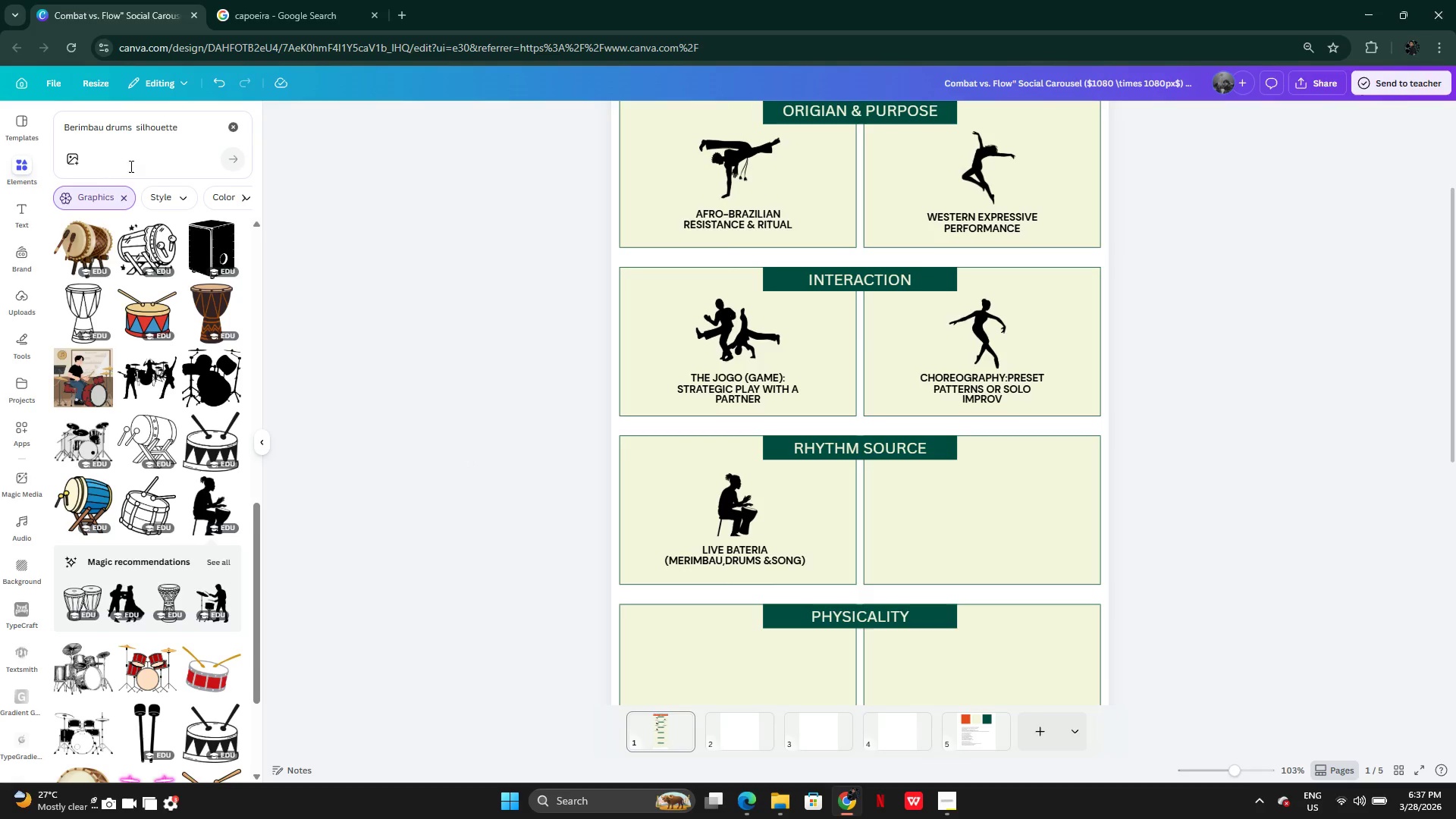 
left_click([133, 133])
 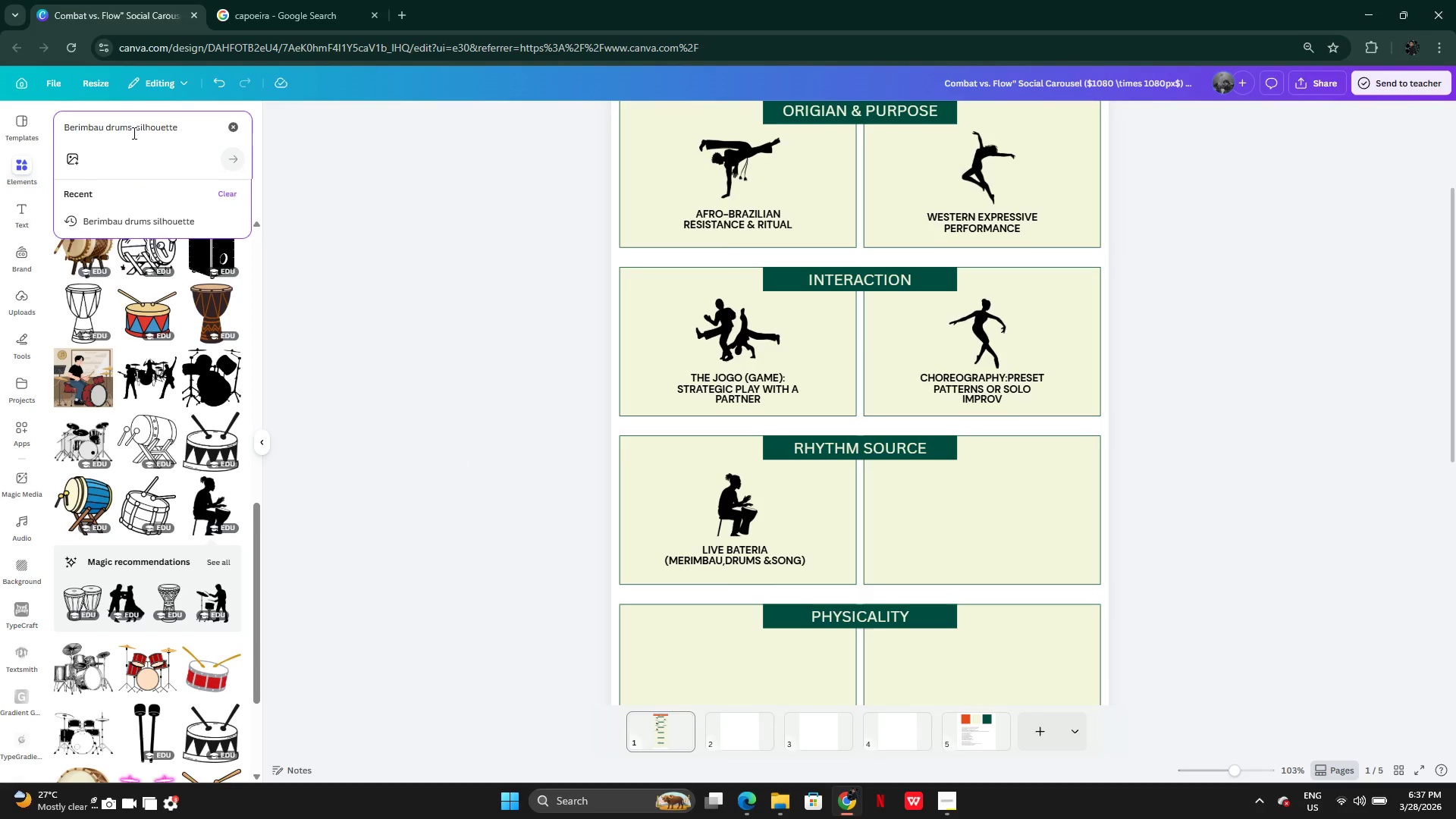 
key(Backspace)
 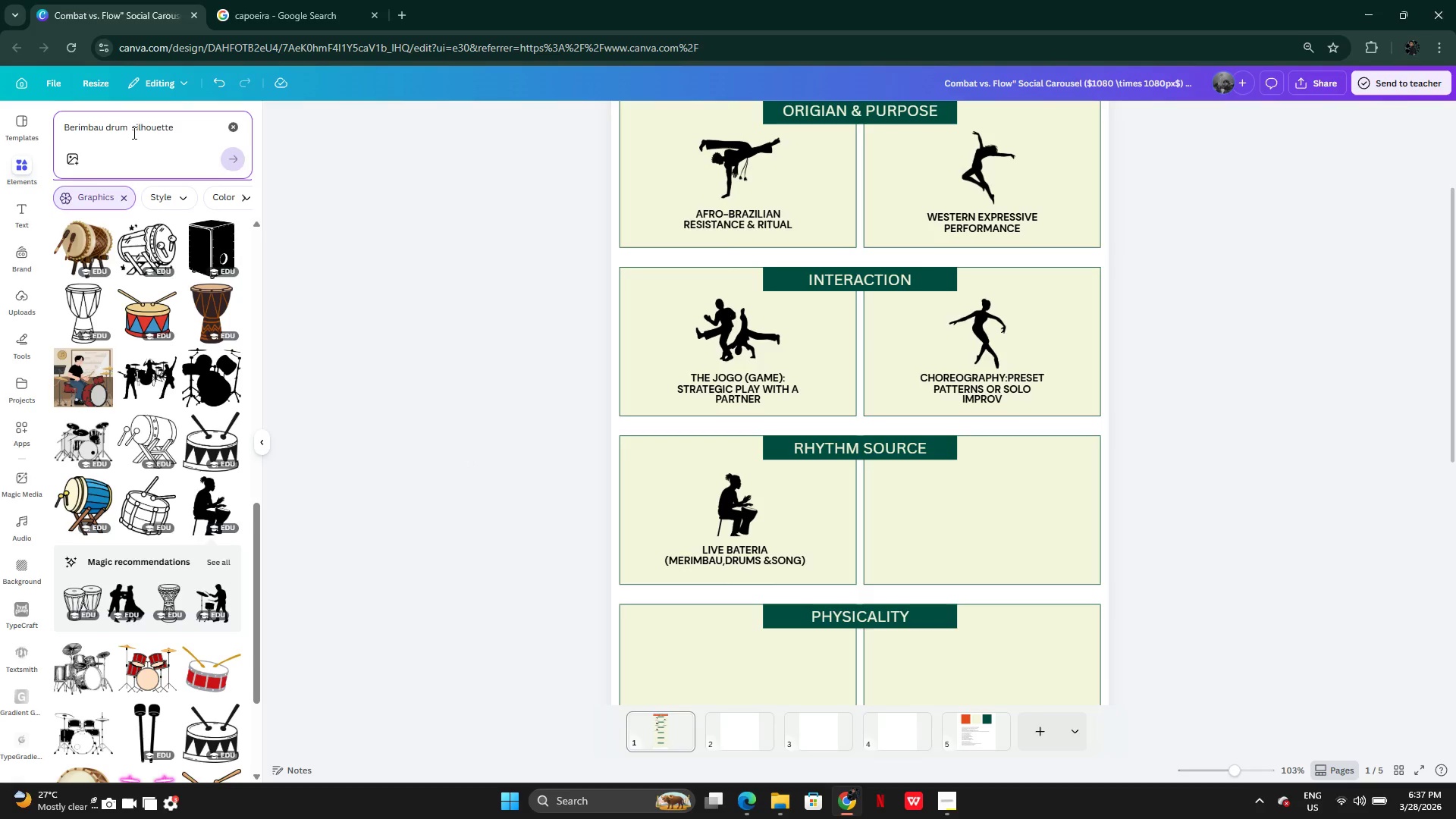 
key(Backspace)
 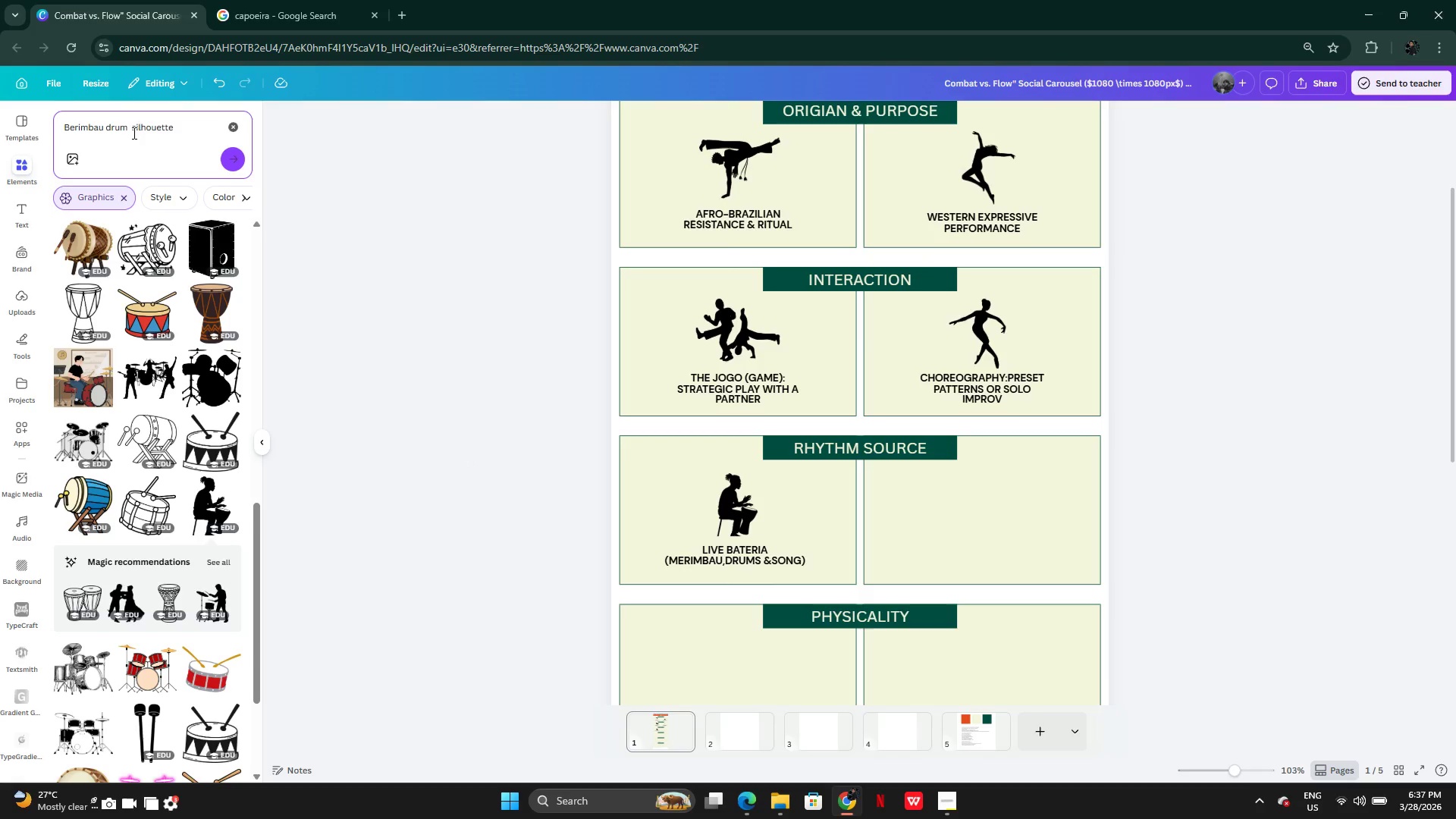 
key(Backspace)
 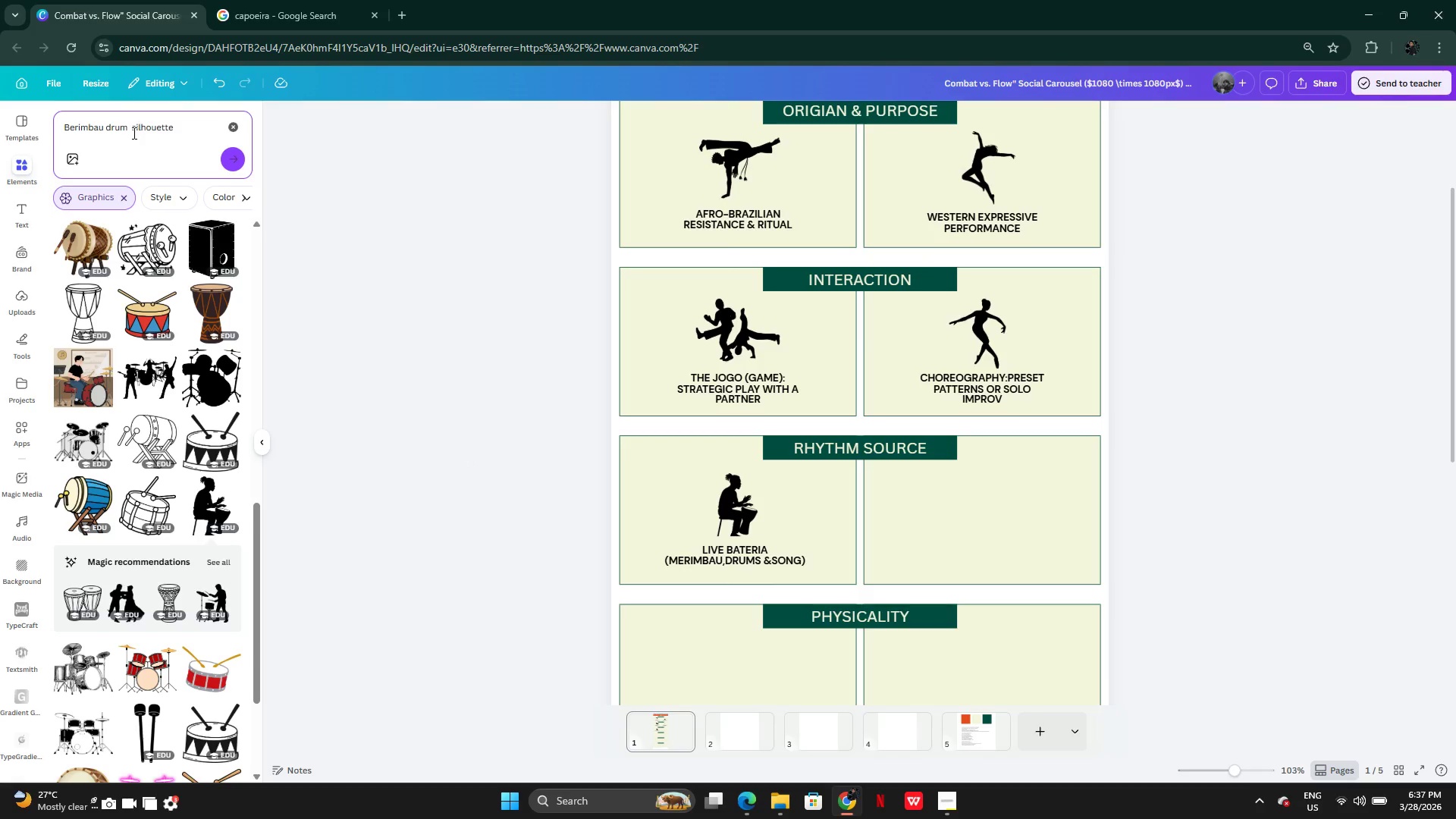 
key(Backspace)
 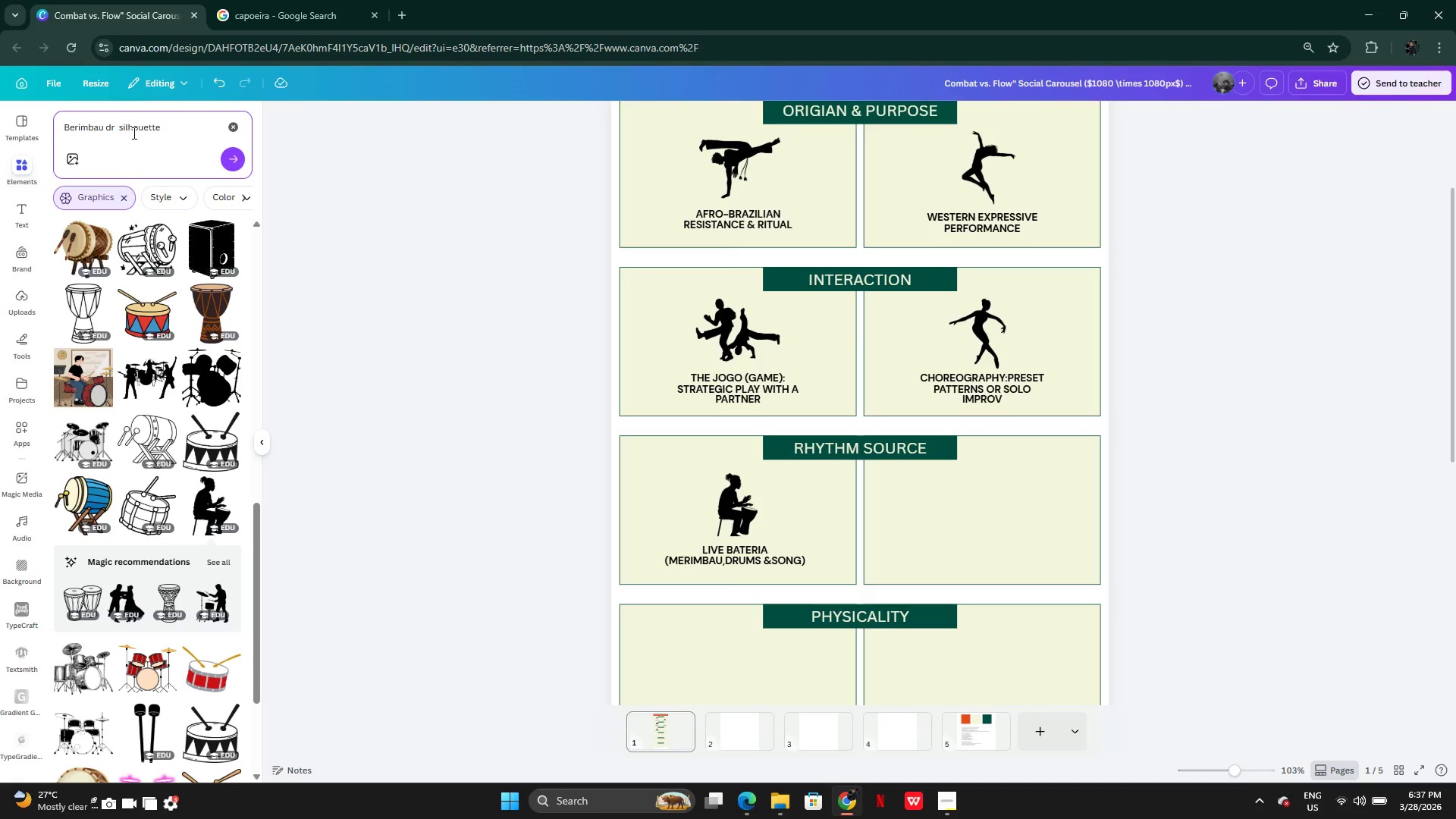 
key(Backspace)
 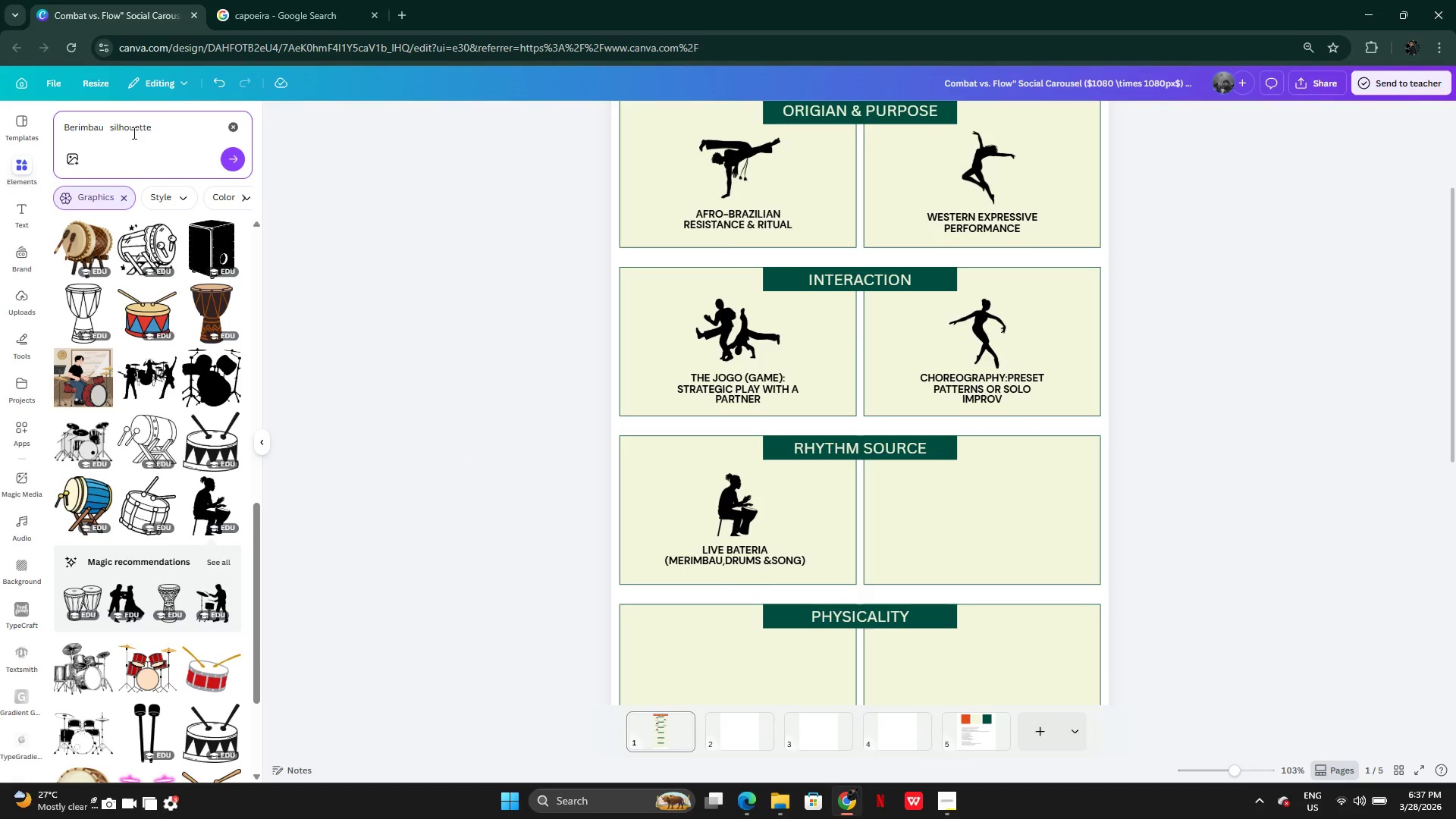 
key(Backspace)
 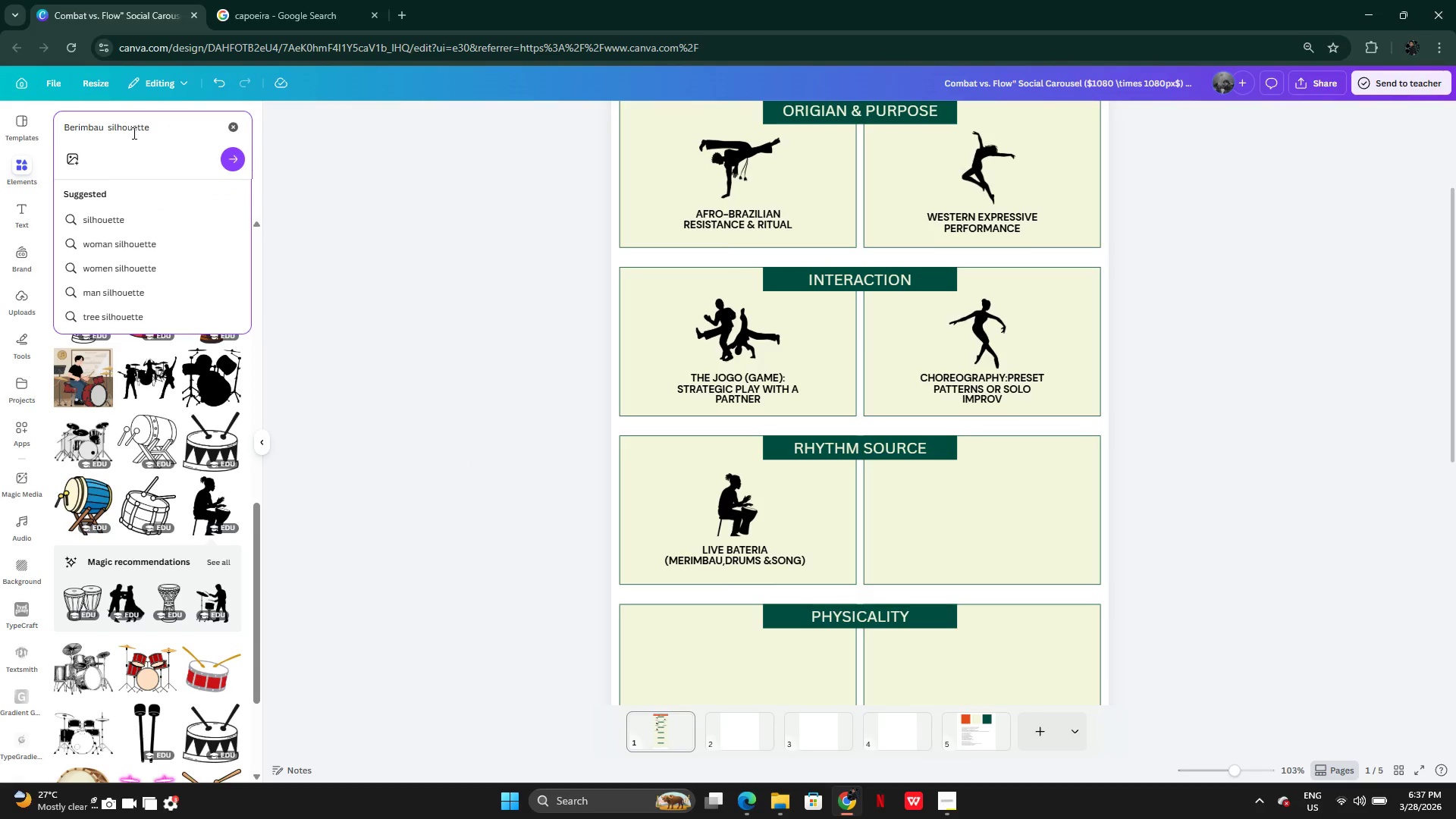 
key(ArrowRight)
 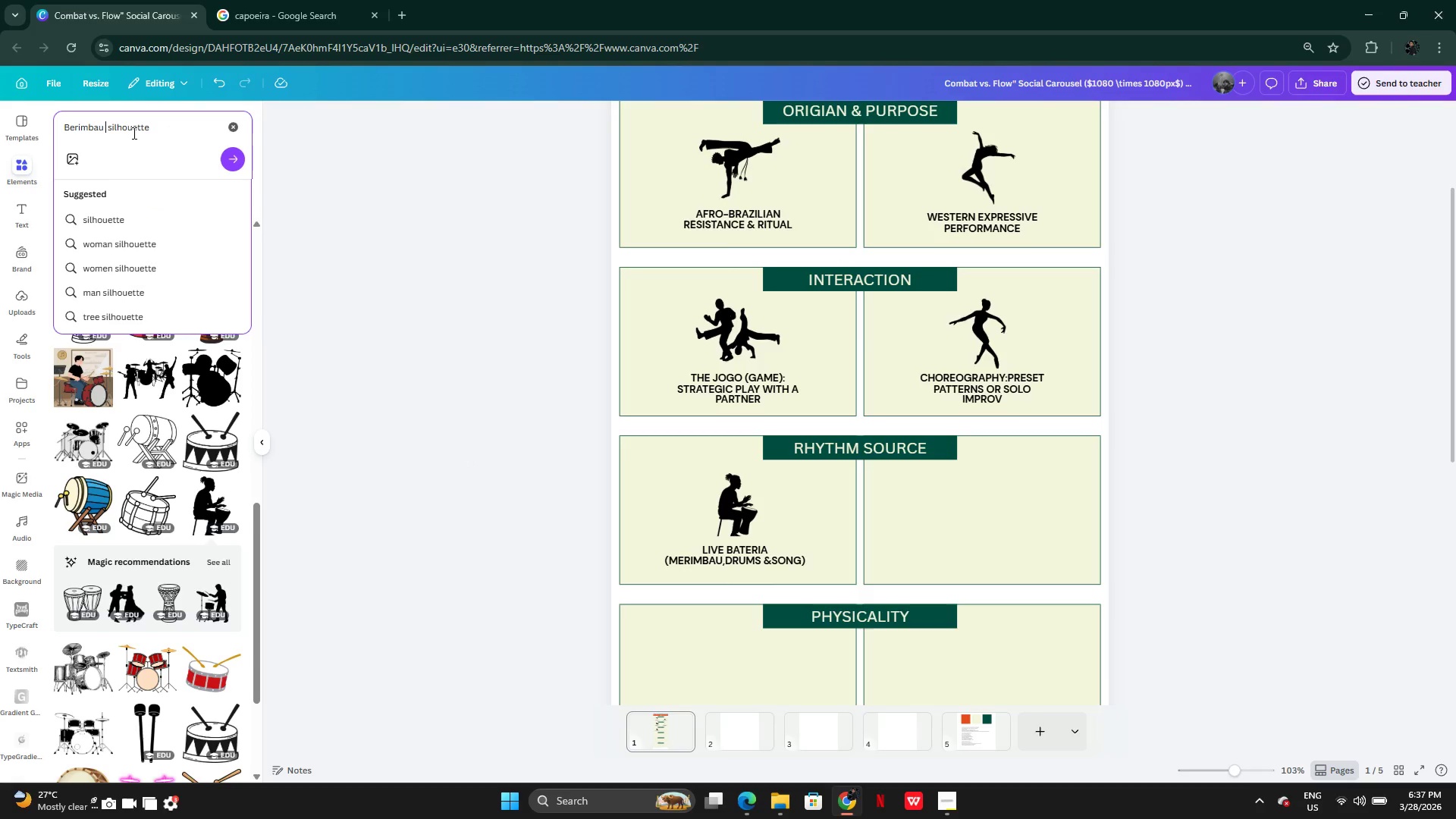 
key(Backspace)
 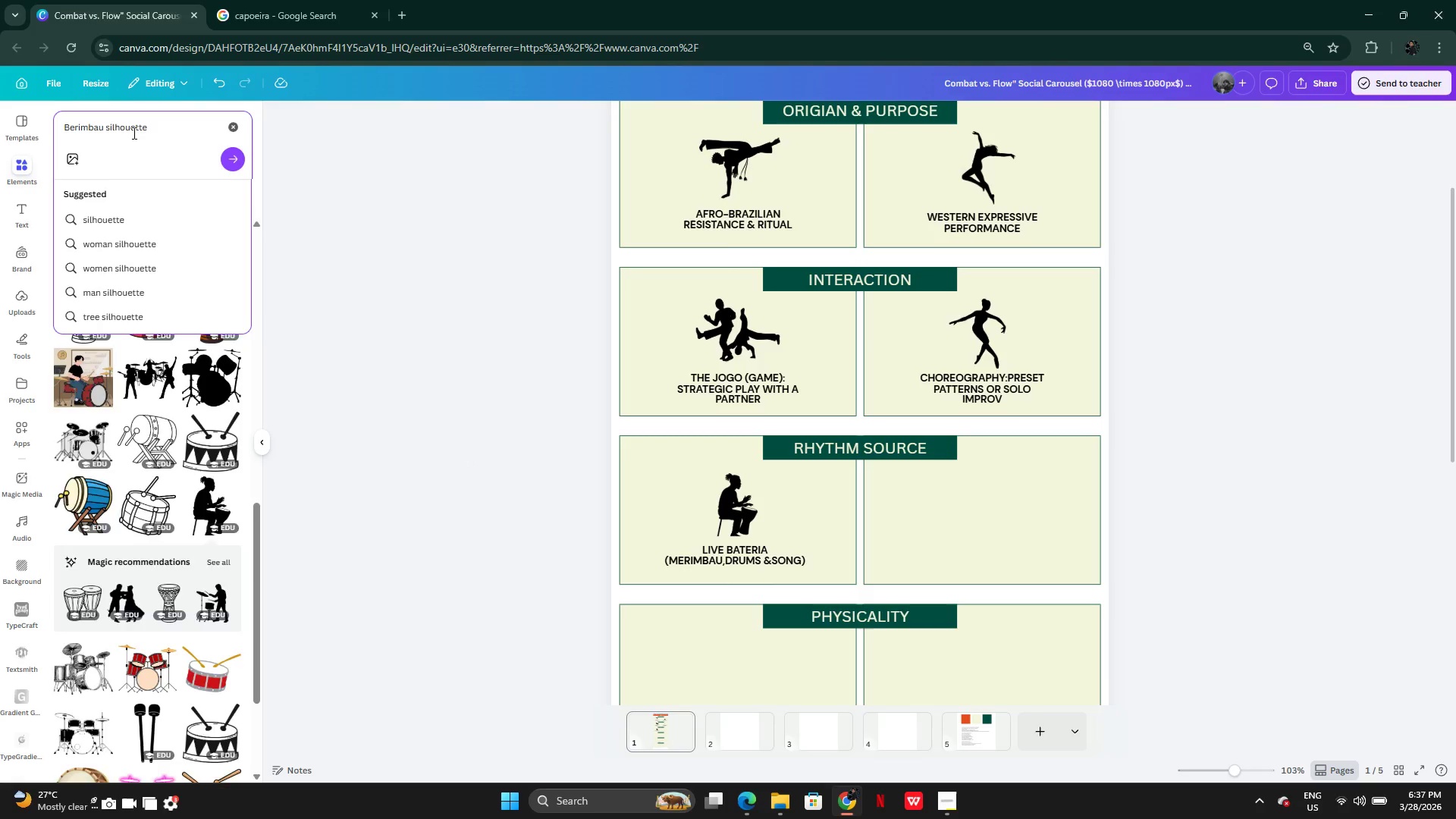 
key(Enter)
 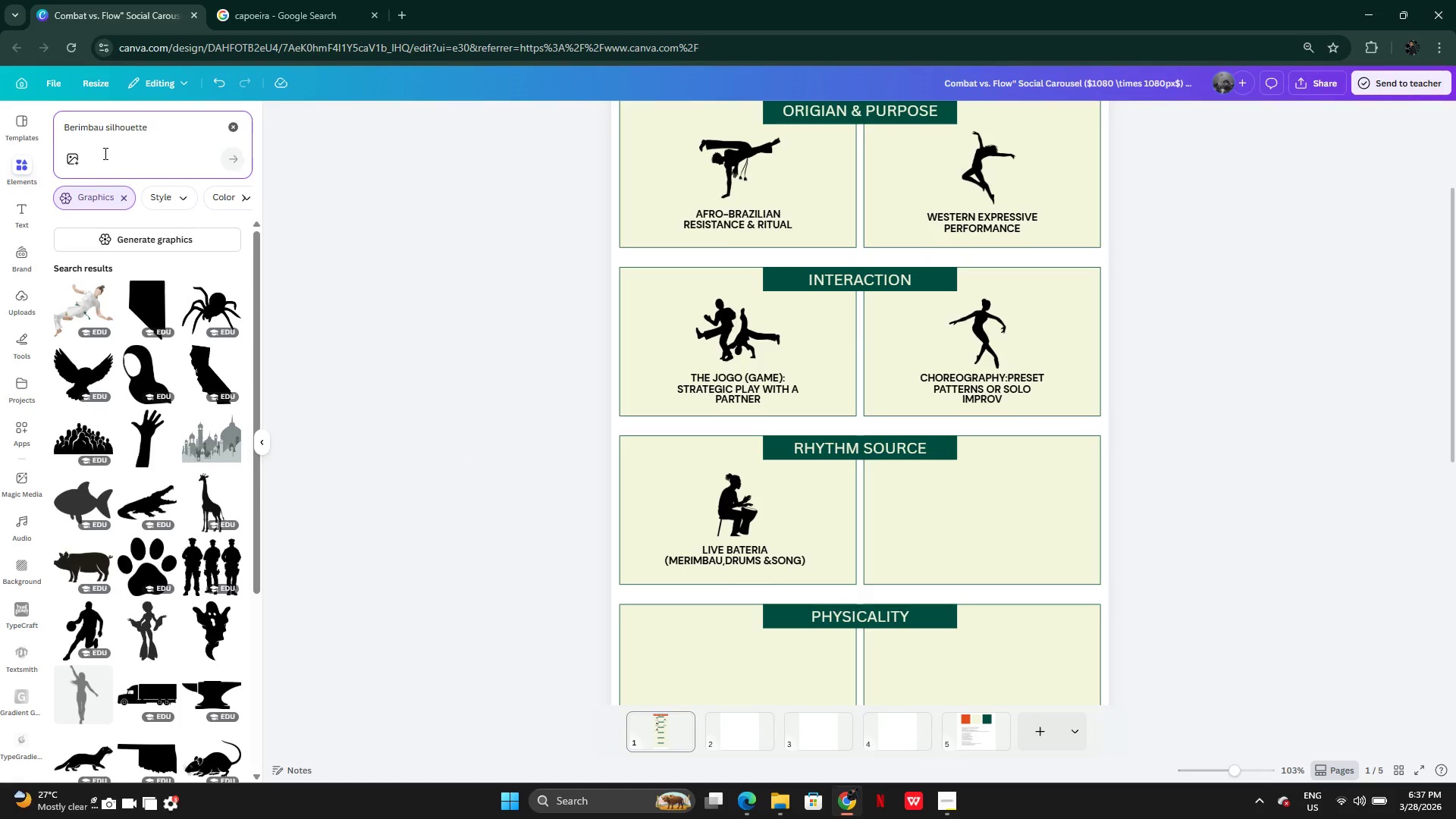 
key(Space)
 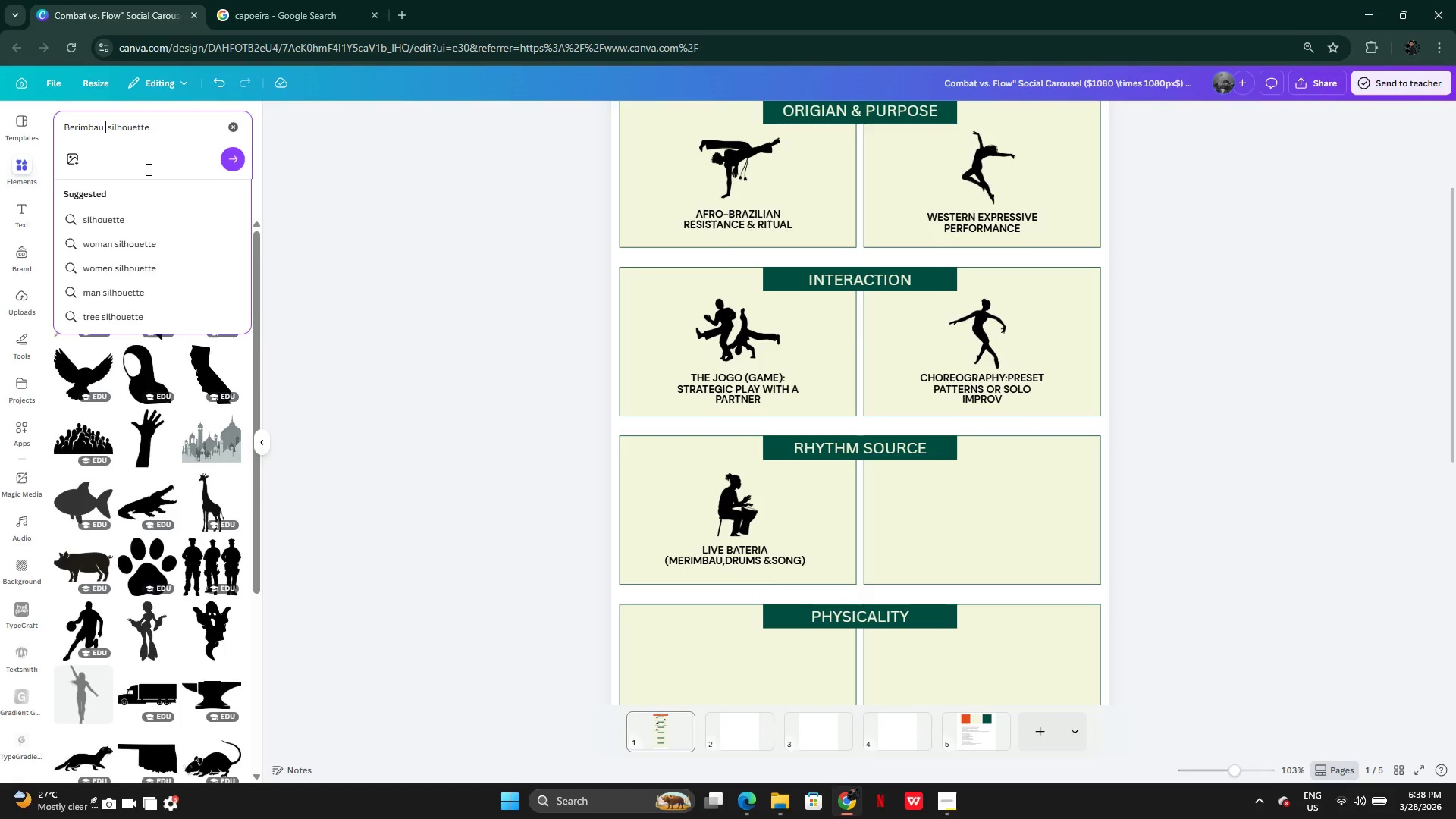 
key(Enter)
 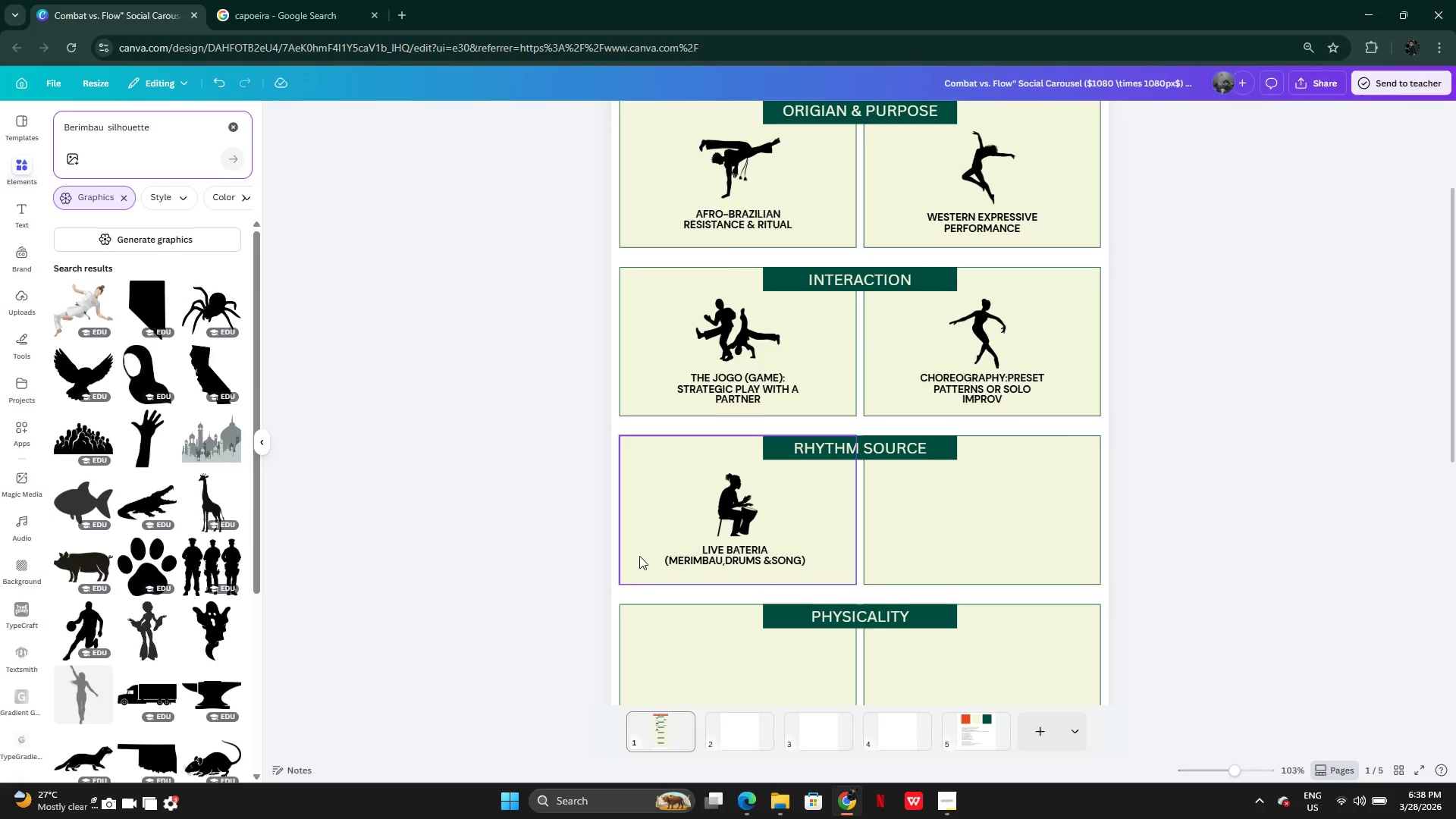 
wait(7.08)
 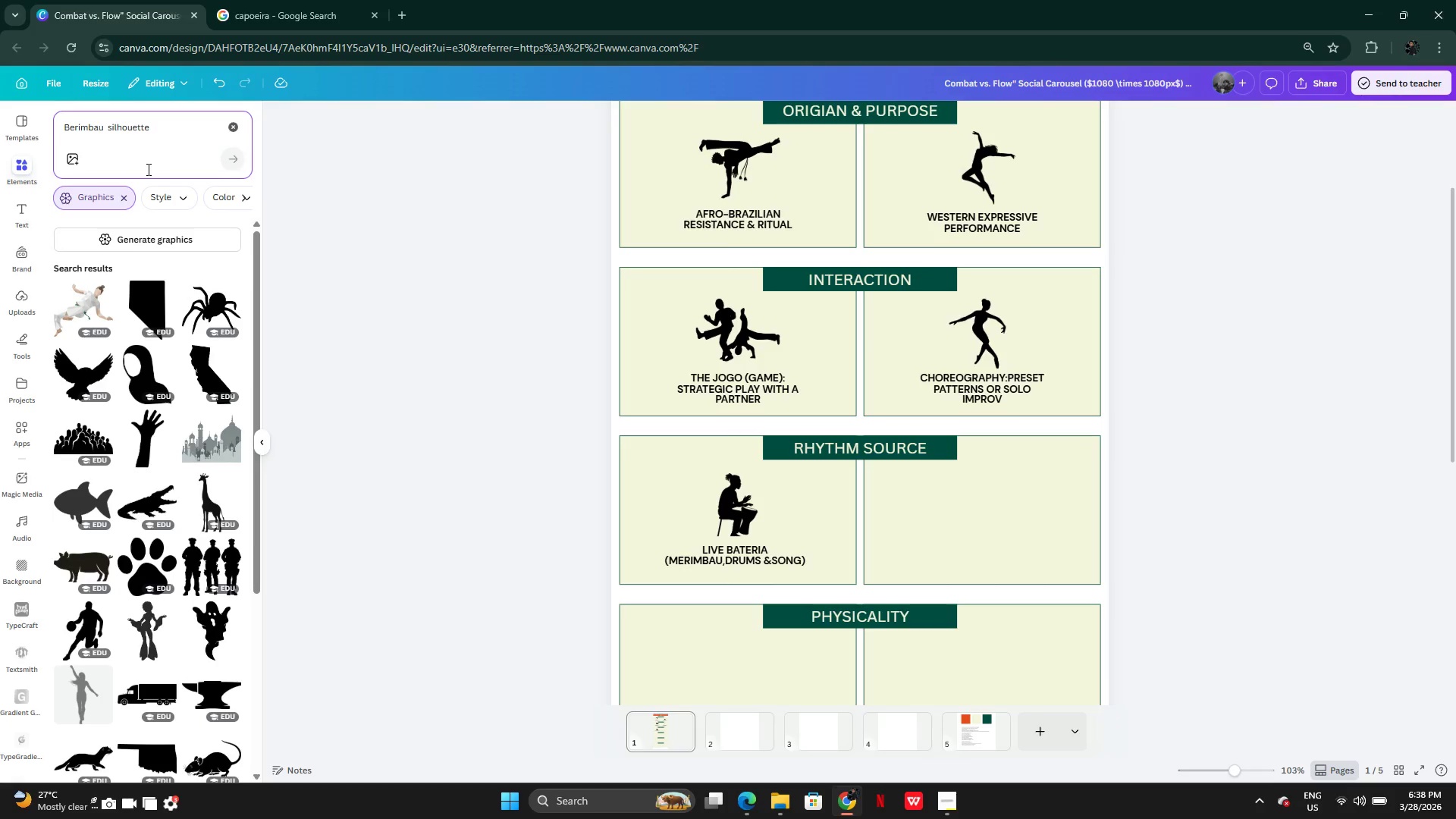 
left_click([685, 564])
 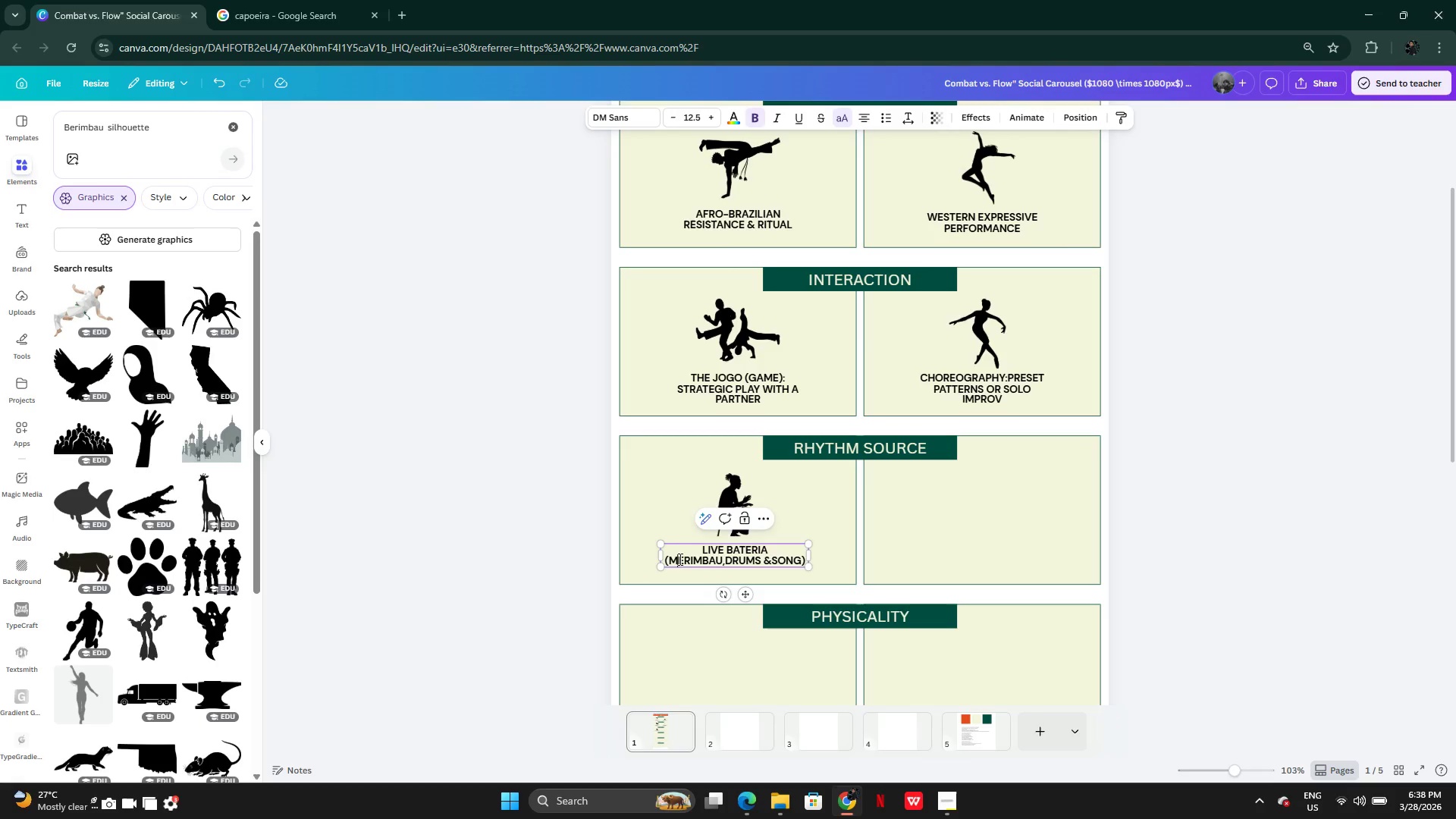 
double_click([679, 559])
 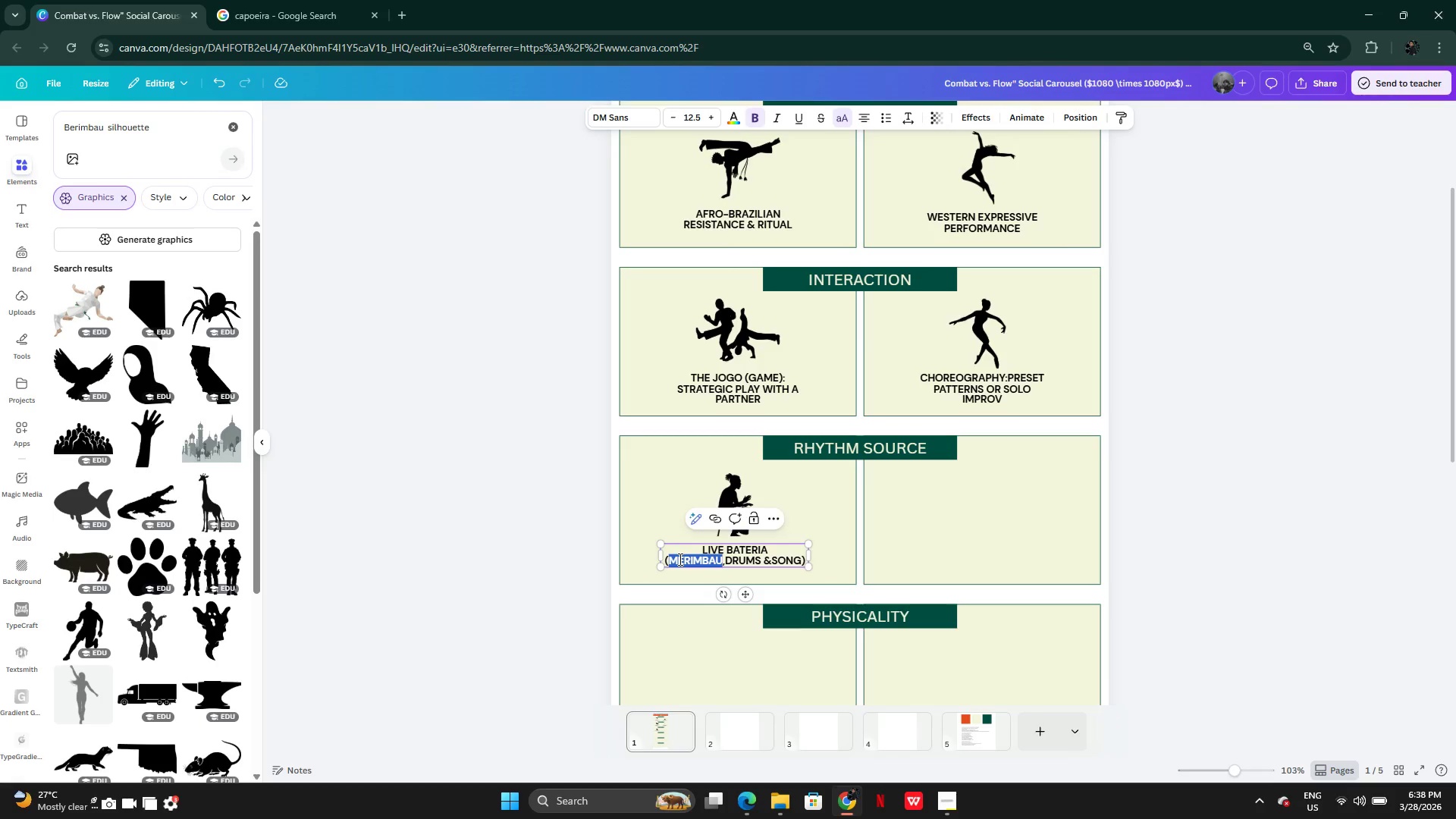 
triple_click([679, 559])
 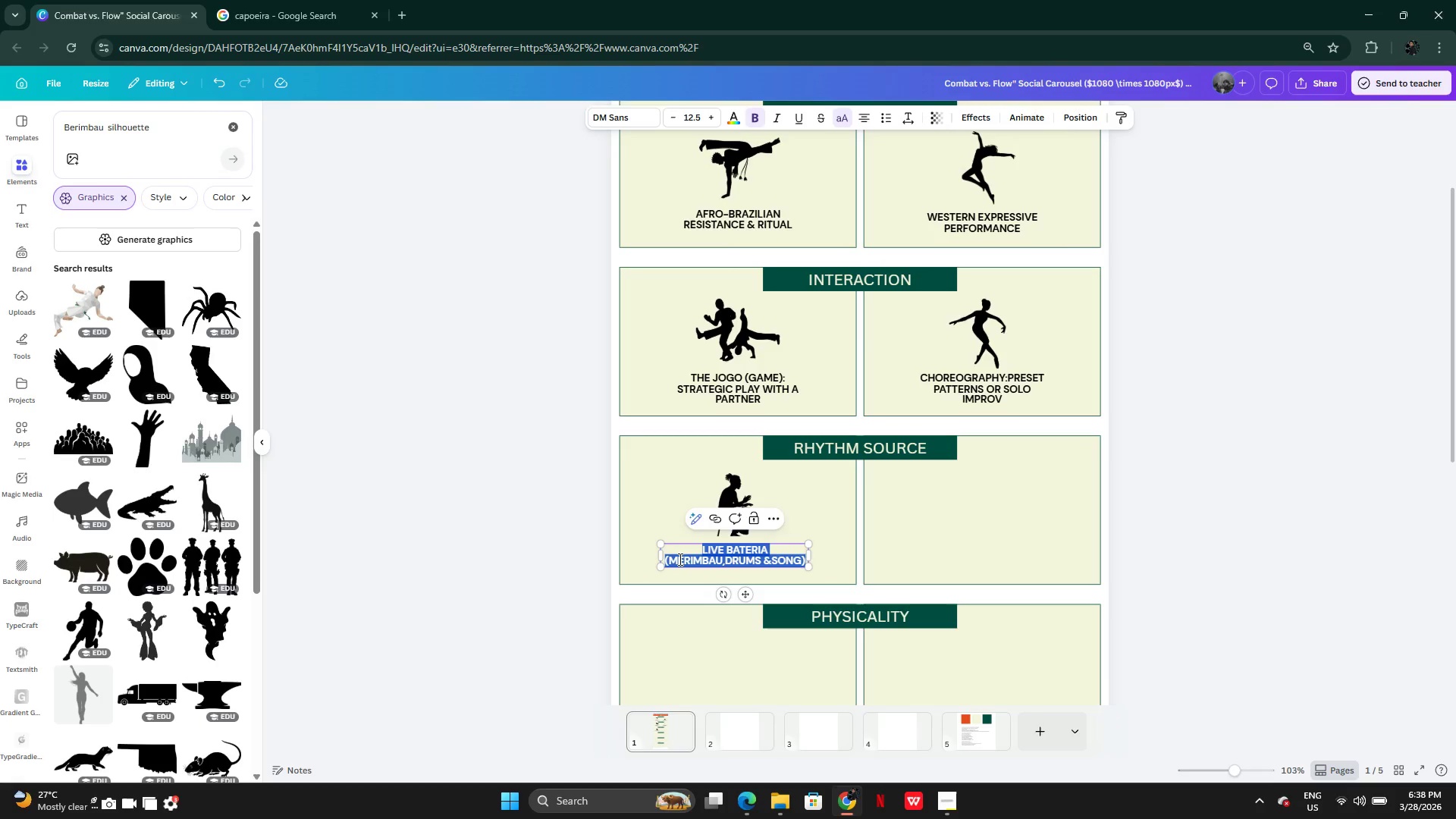 
triple_click([679, 559])
 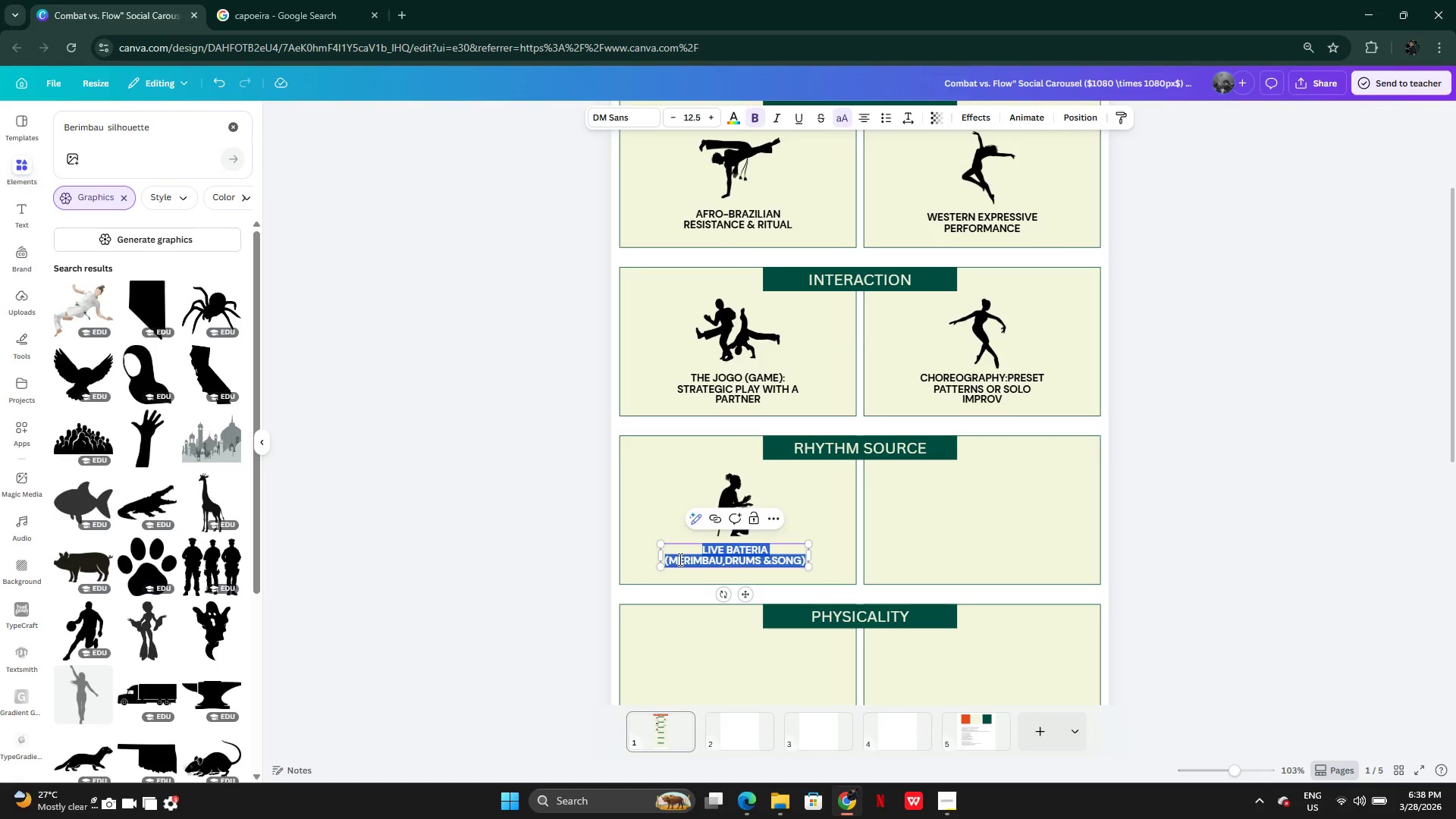 
triple_click([679, 559])
 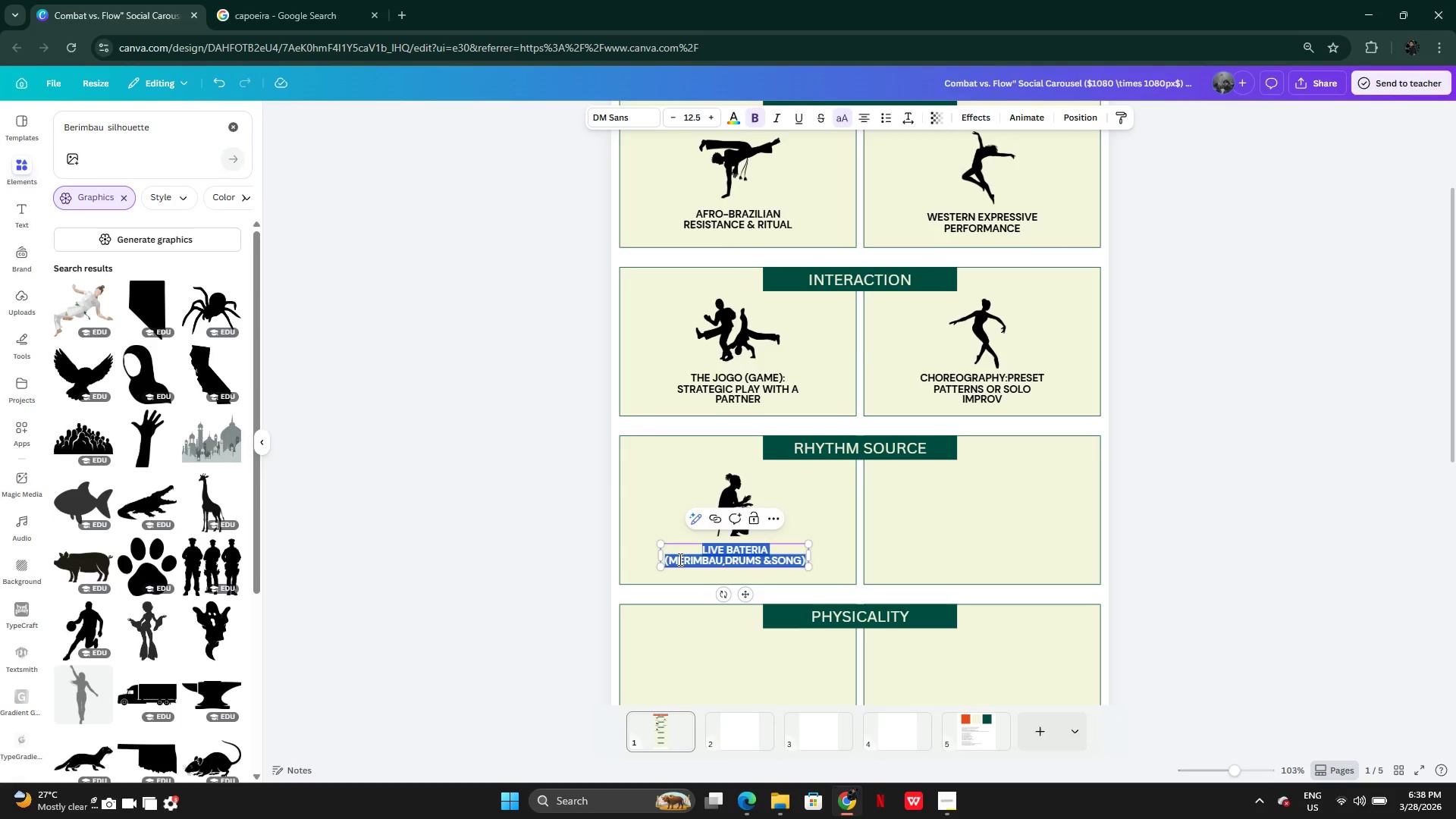 
triple_click([679, 559])
 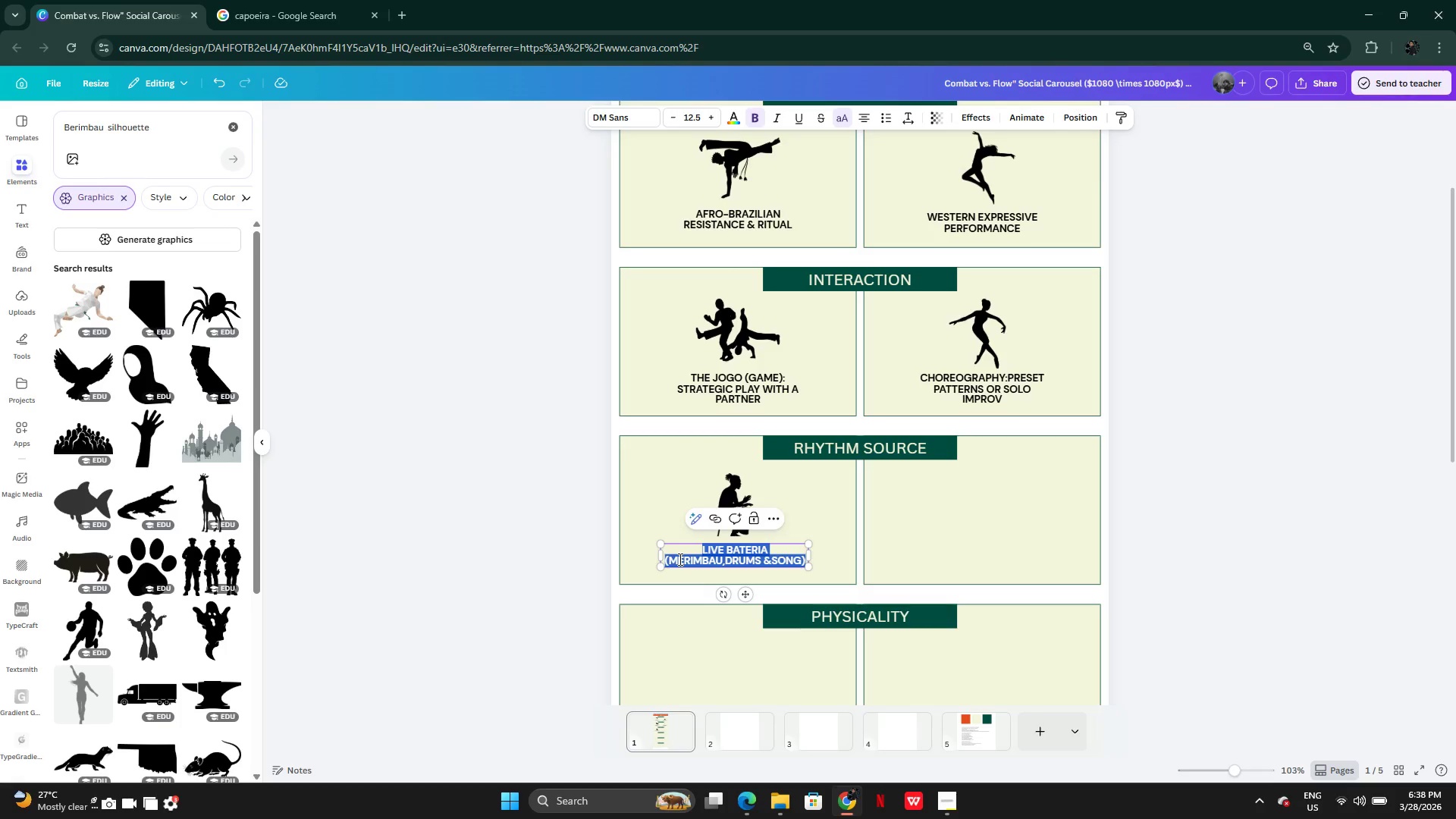 
triple_click([679, 559])
 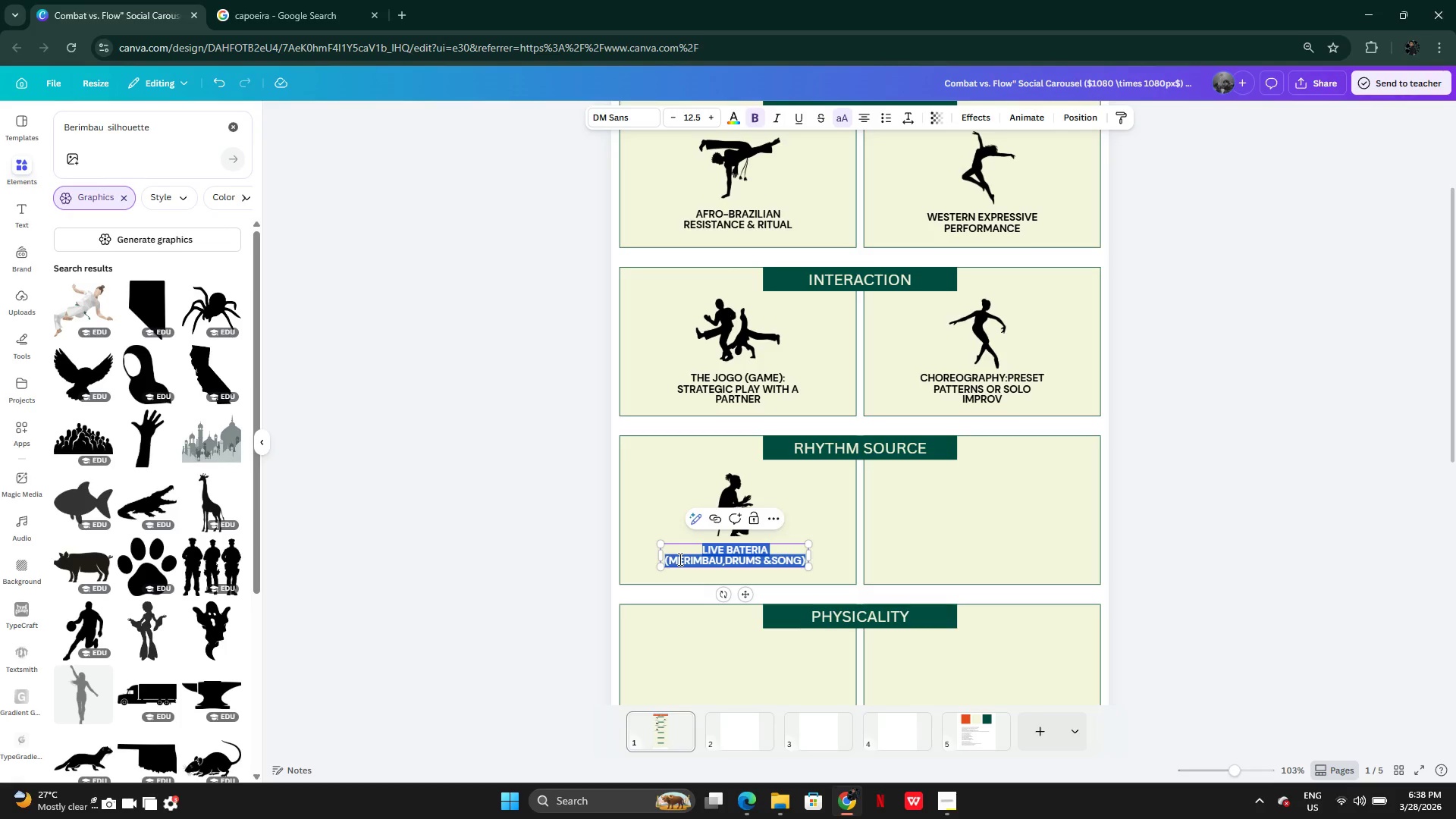 
triple_click([679, 559])
 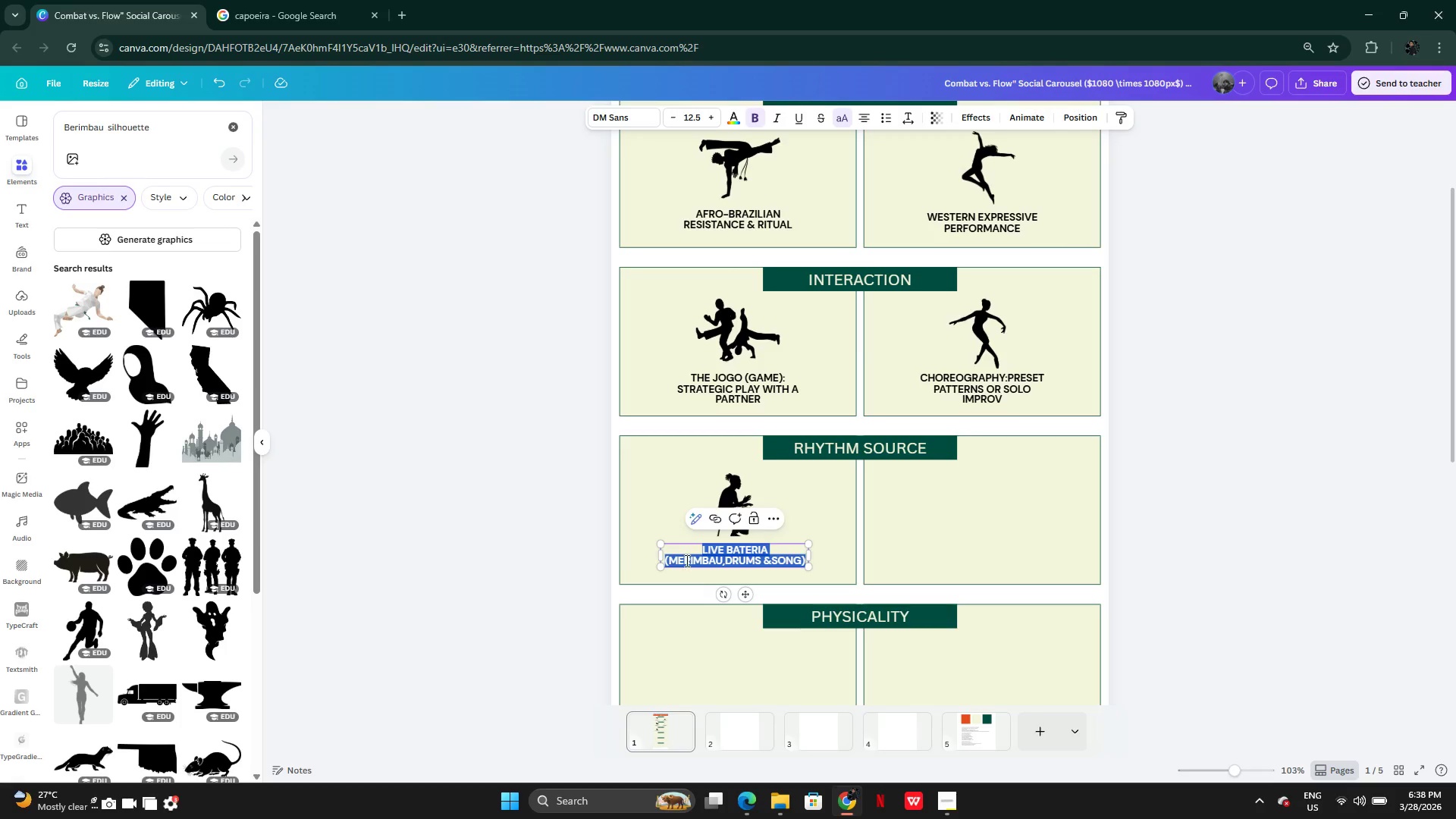 
triple_click([686, 560])
 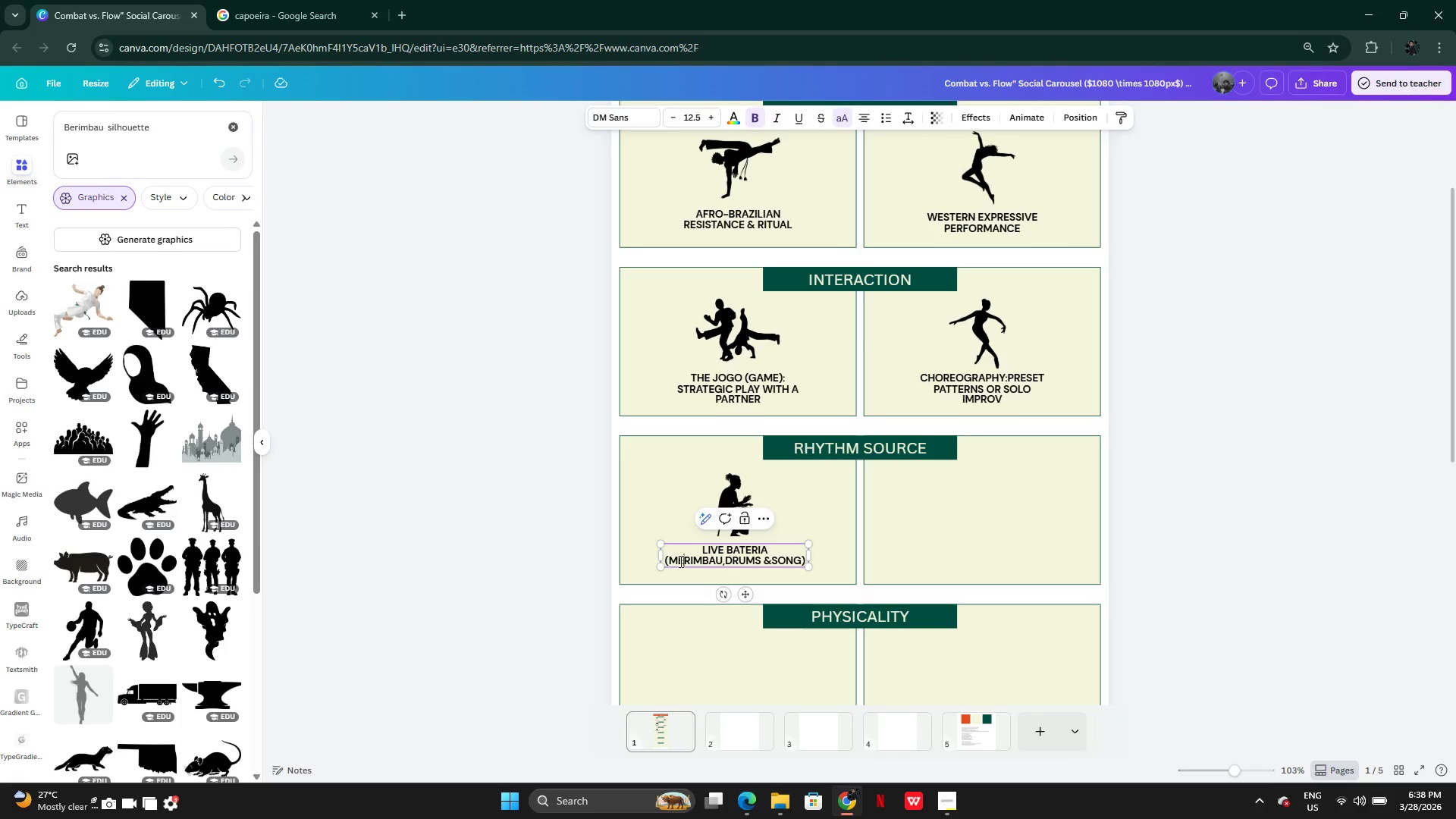 
left_click([679, 561])
 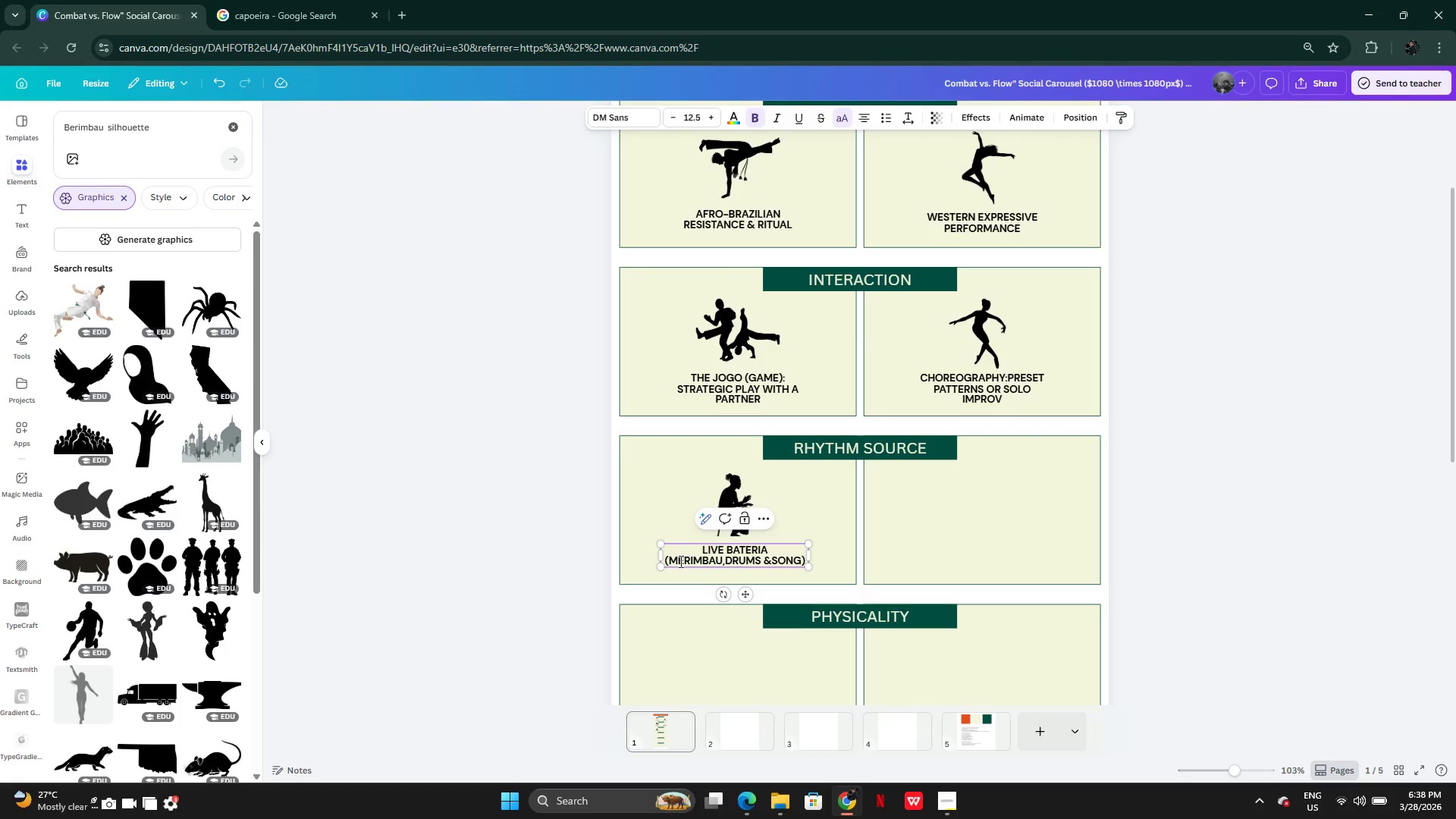 
key(Backspace)
 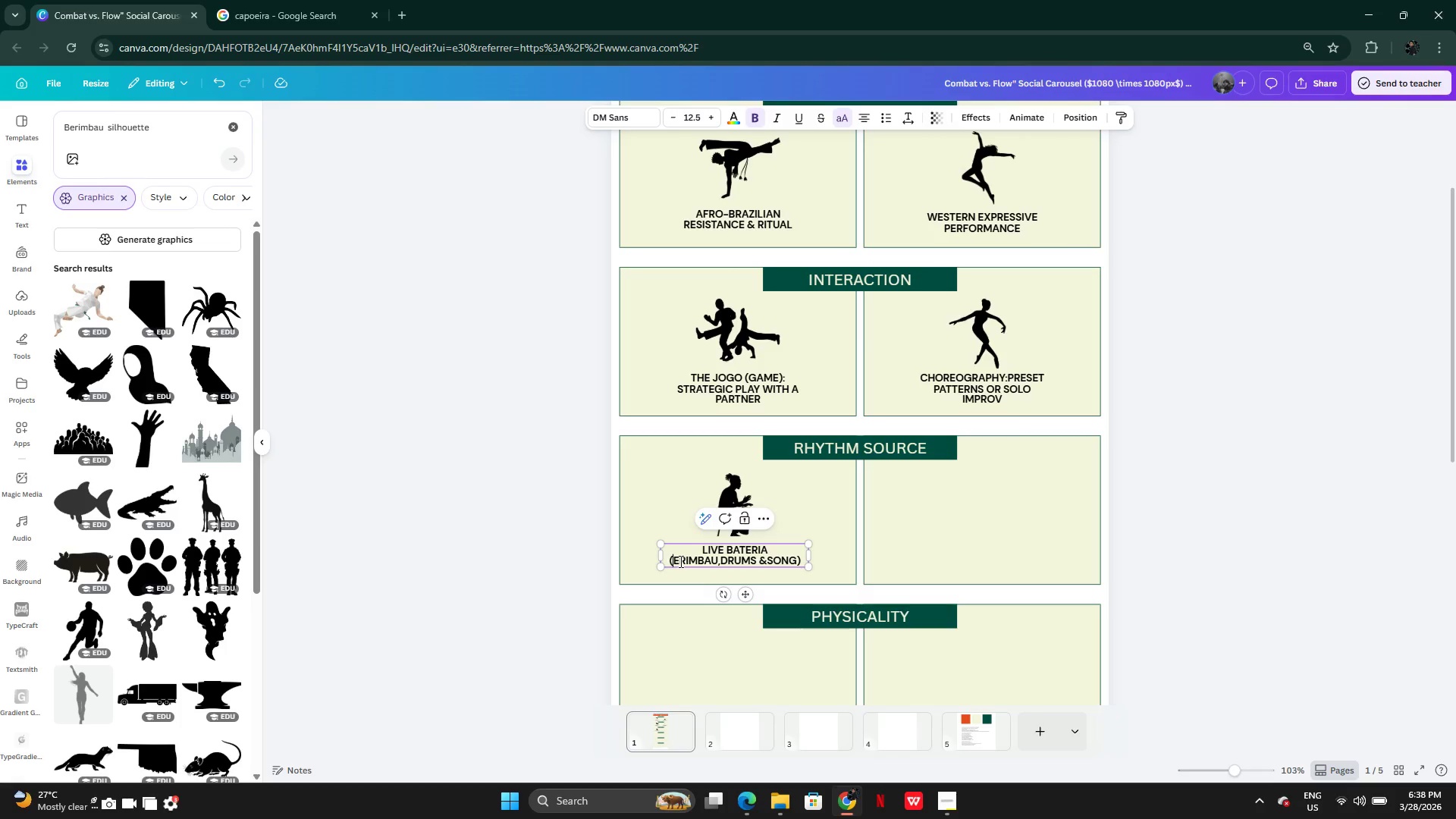 
key(B)
 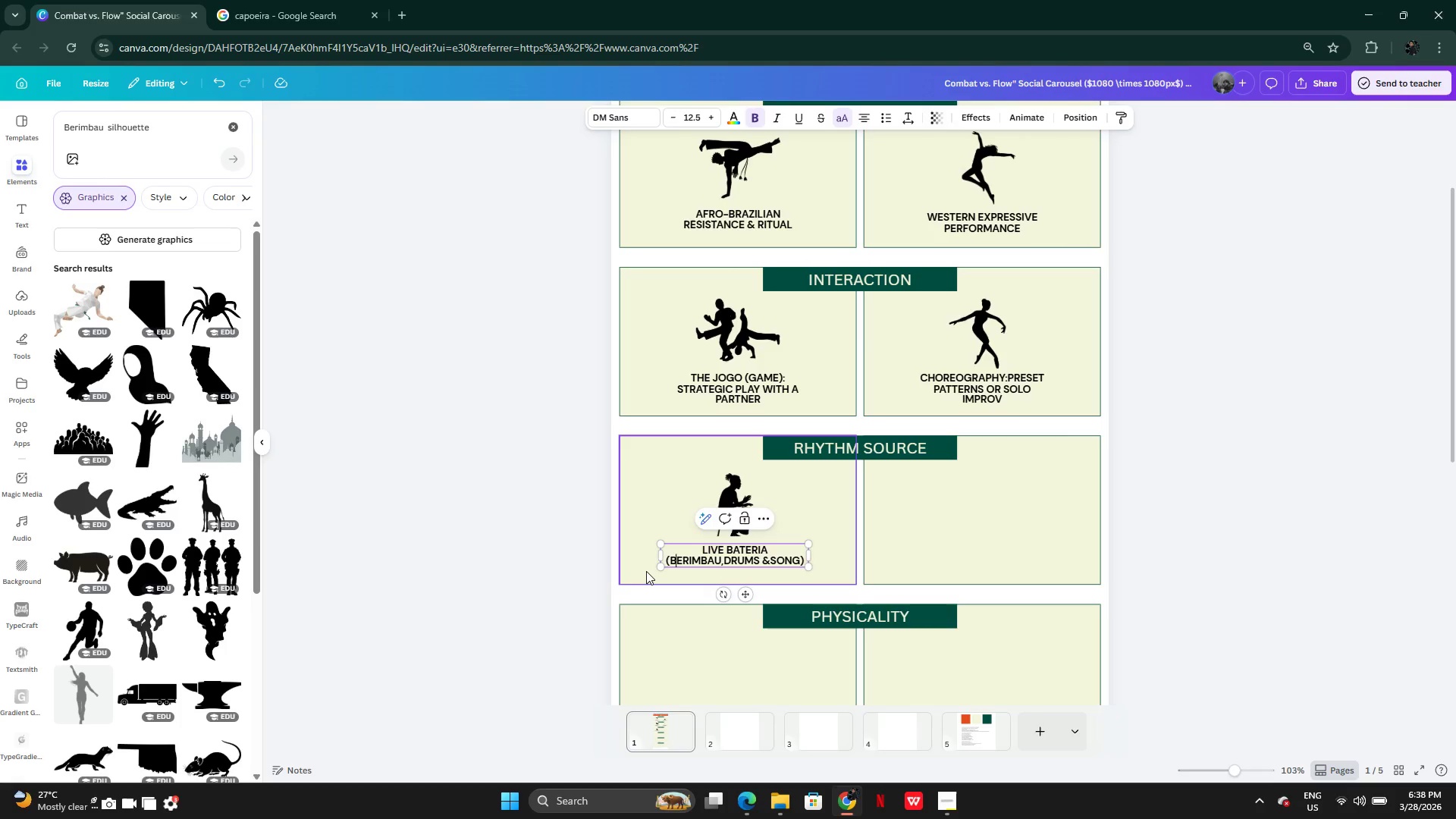 
left_click([647, 557])
 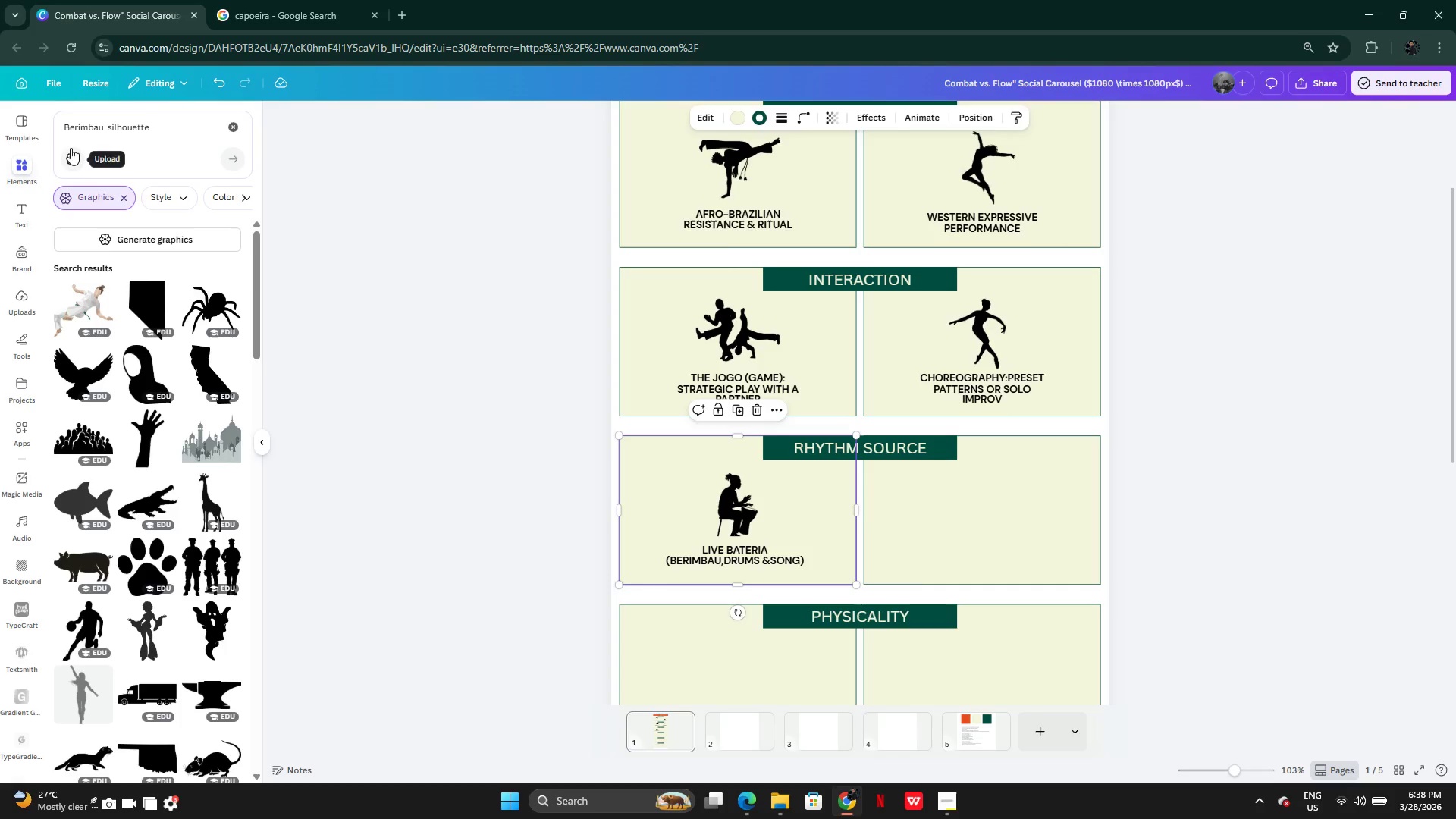 
wait(17.09)
 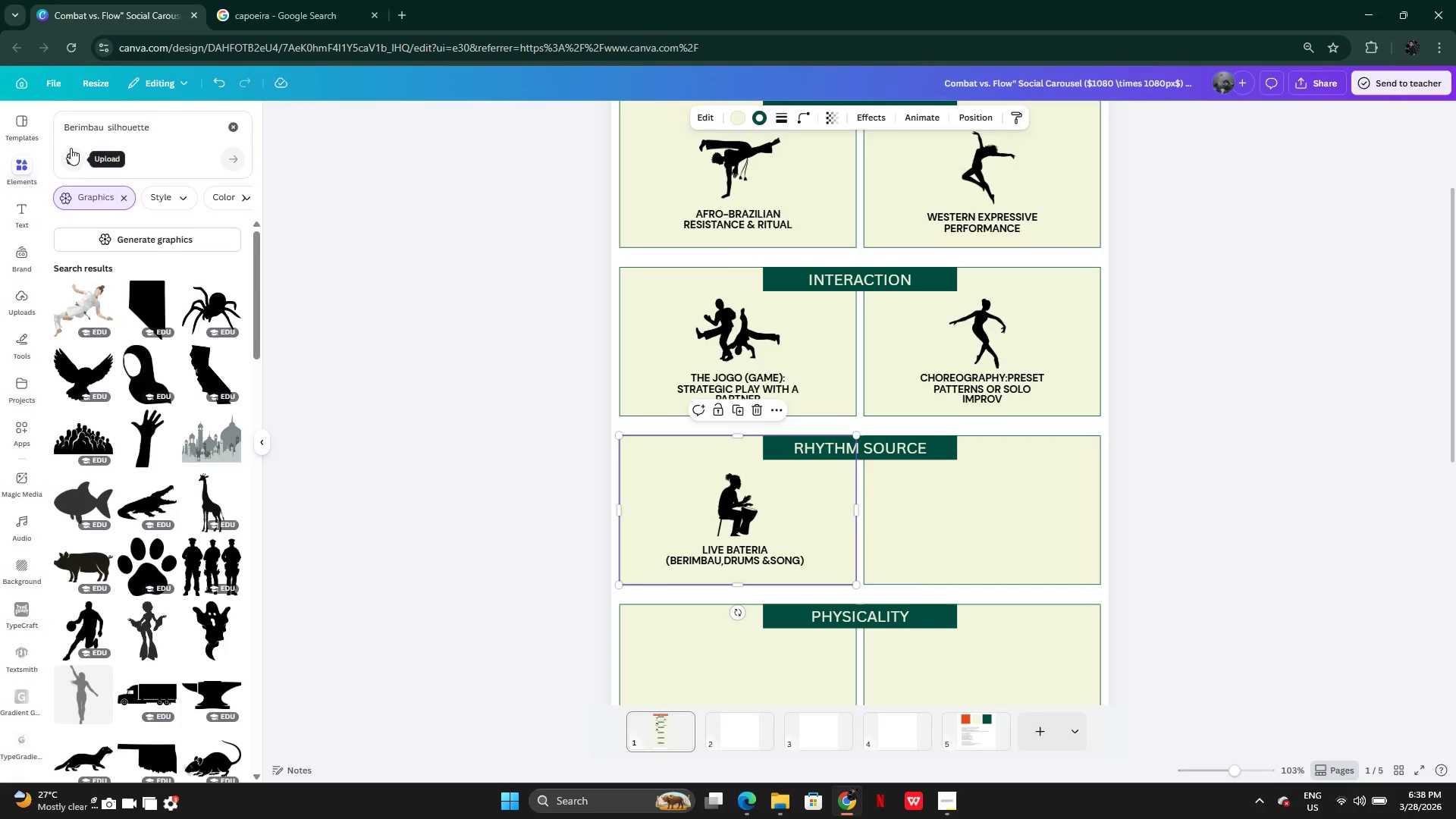 
left_click([221, 124])
 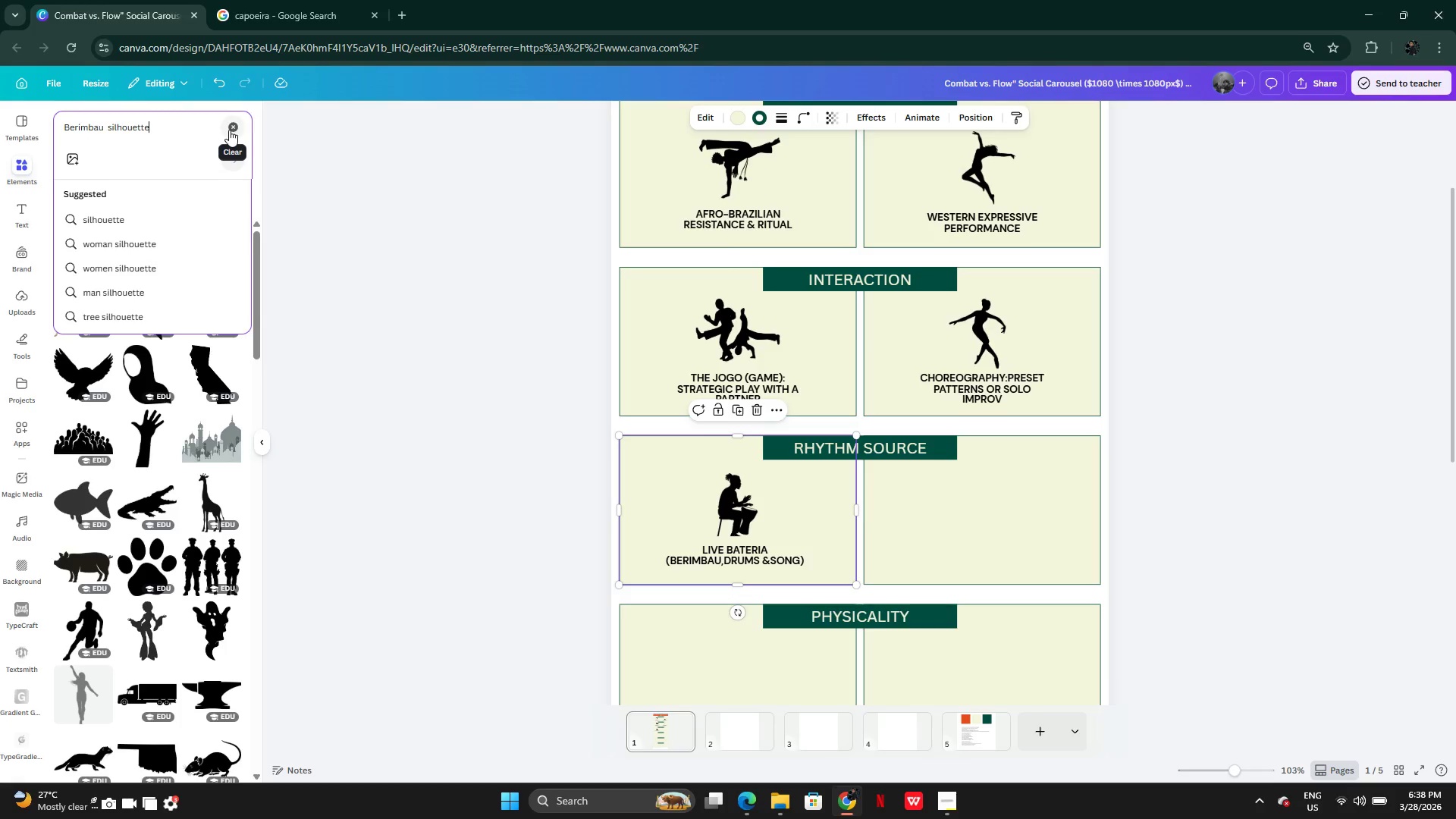 
left_click([231, 127])
 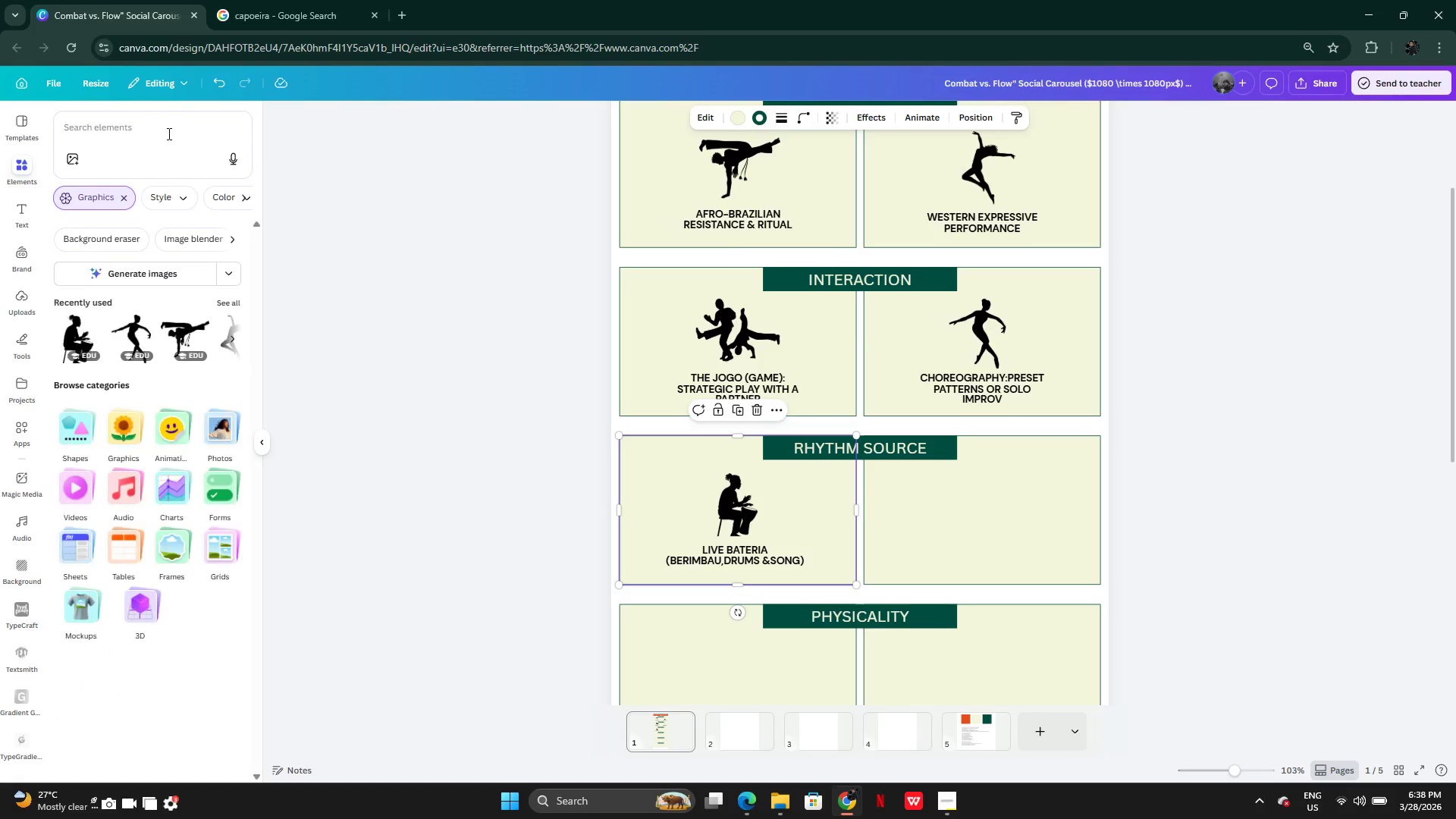 
left_click([150, 130])
 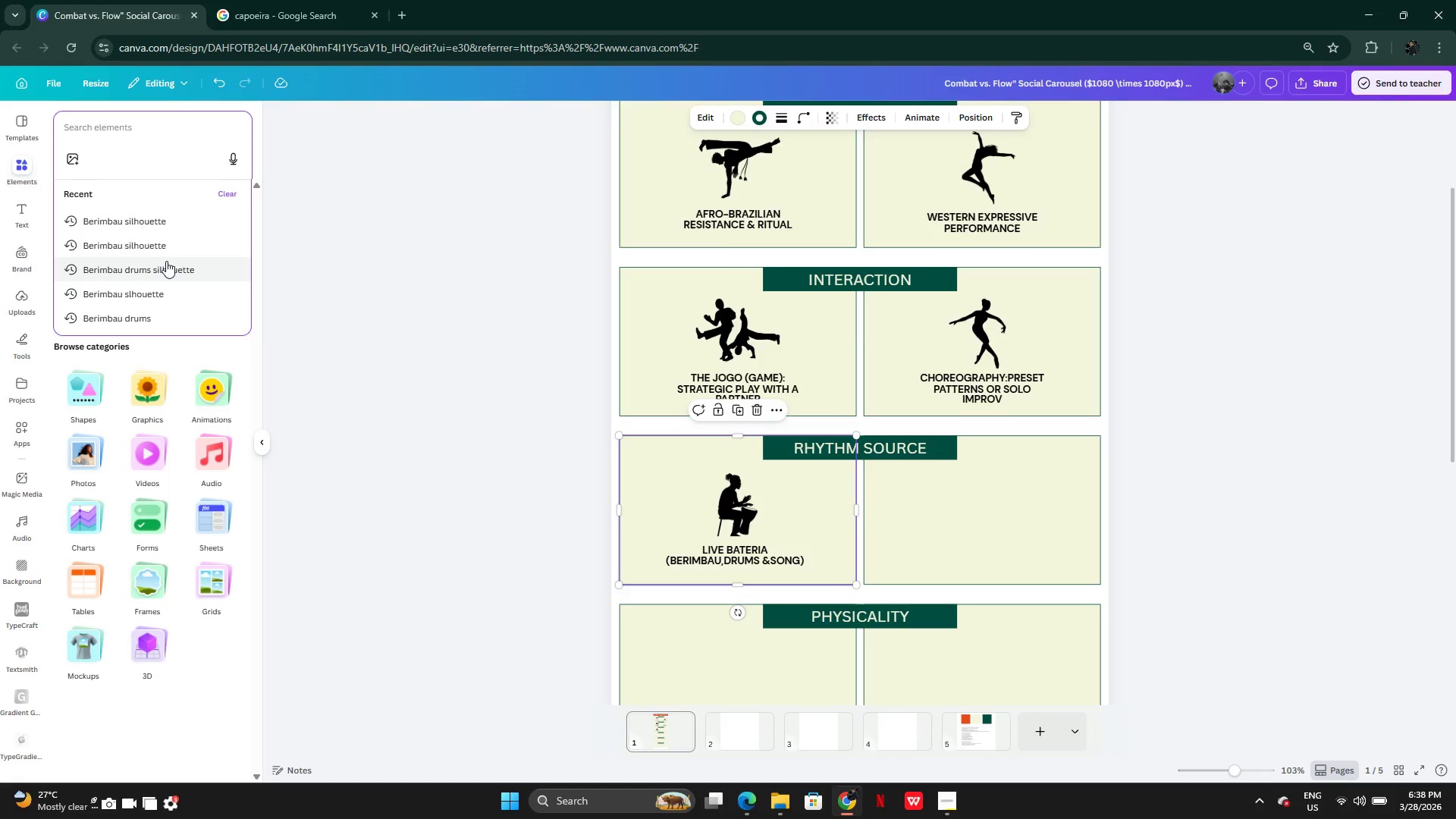 
left_click([167, 256])
 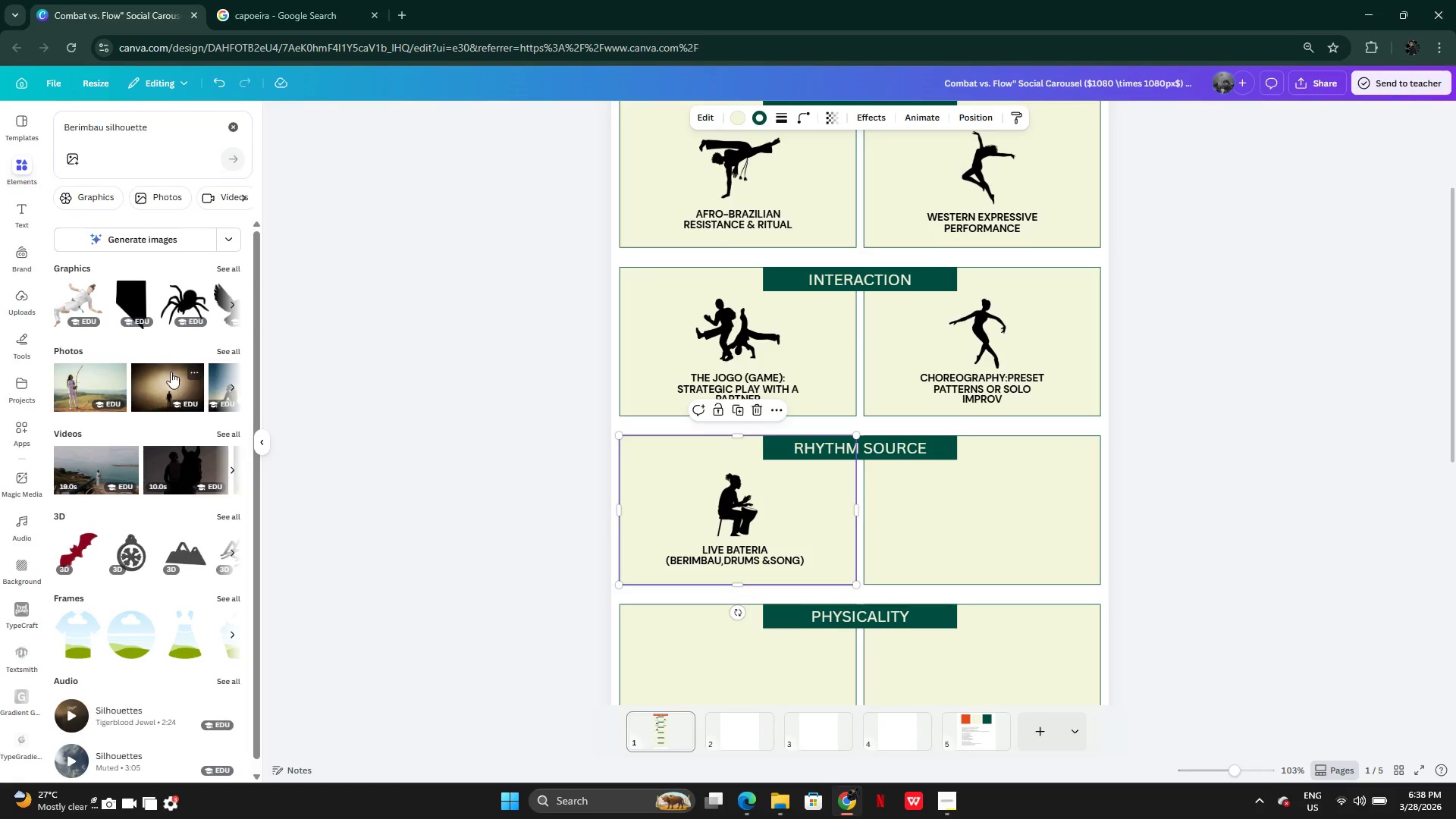 
left_click([225, 266])
 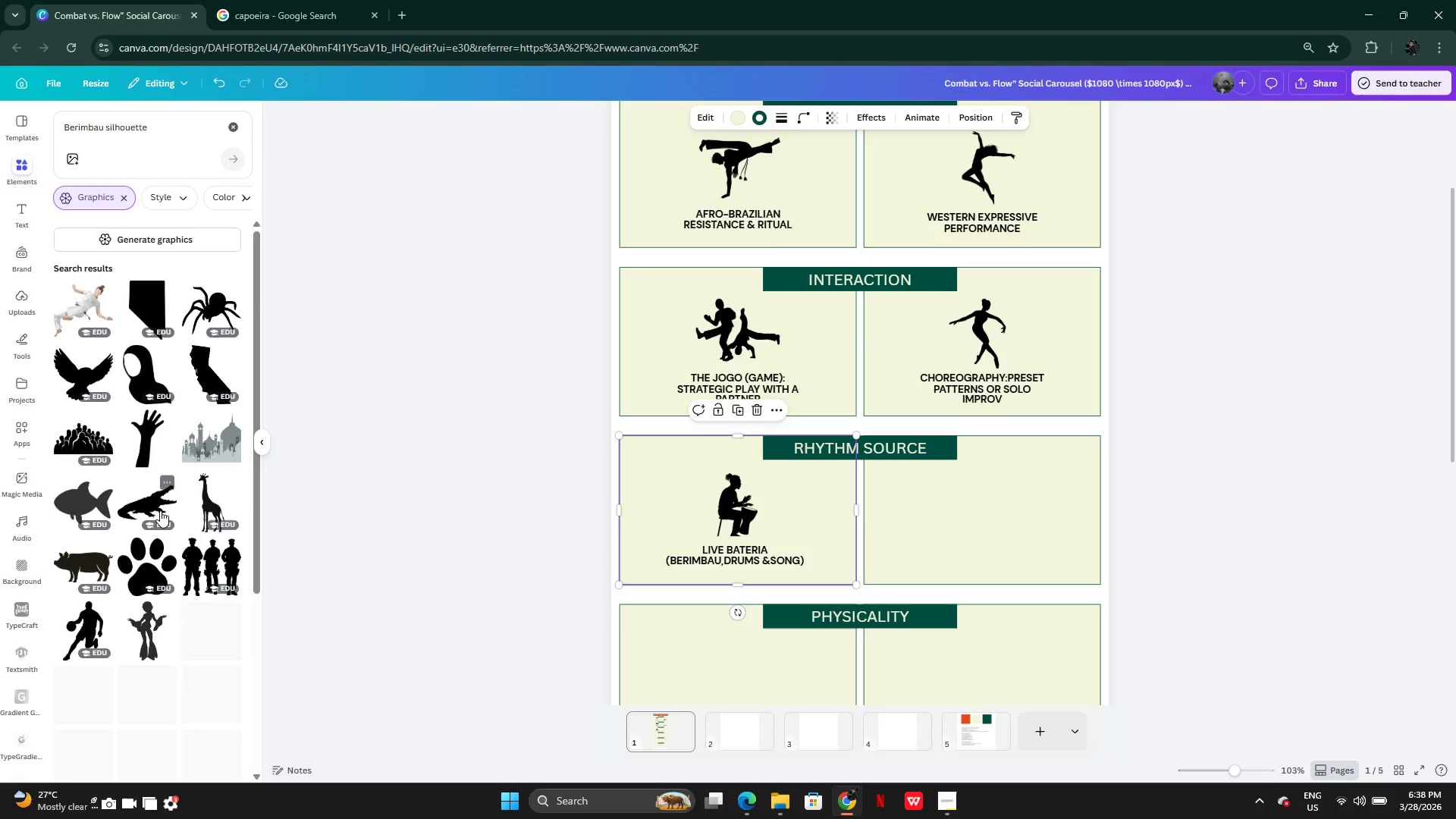 
mouse_move([172, 438])
 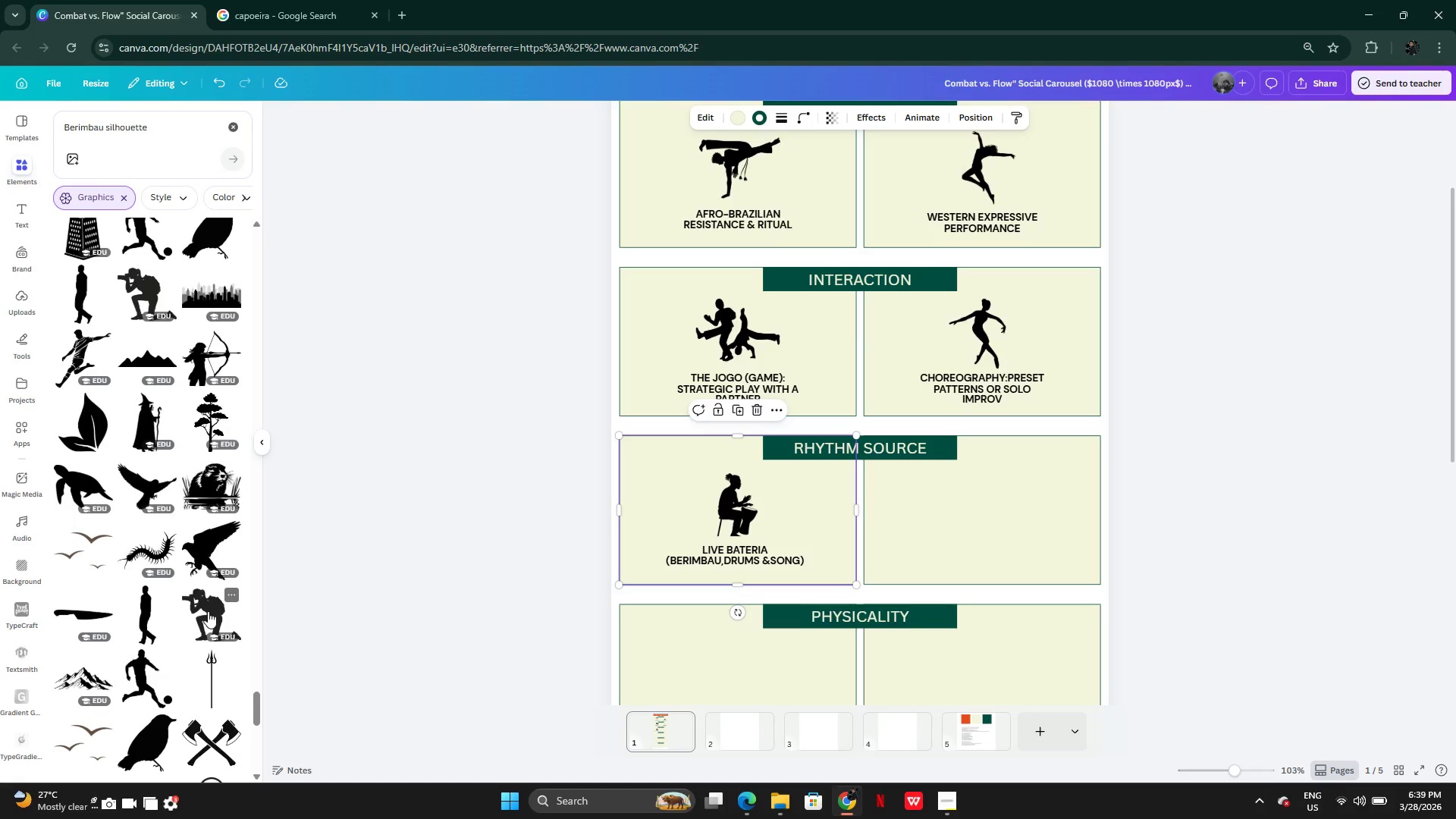 
wait(70.76)
 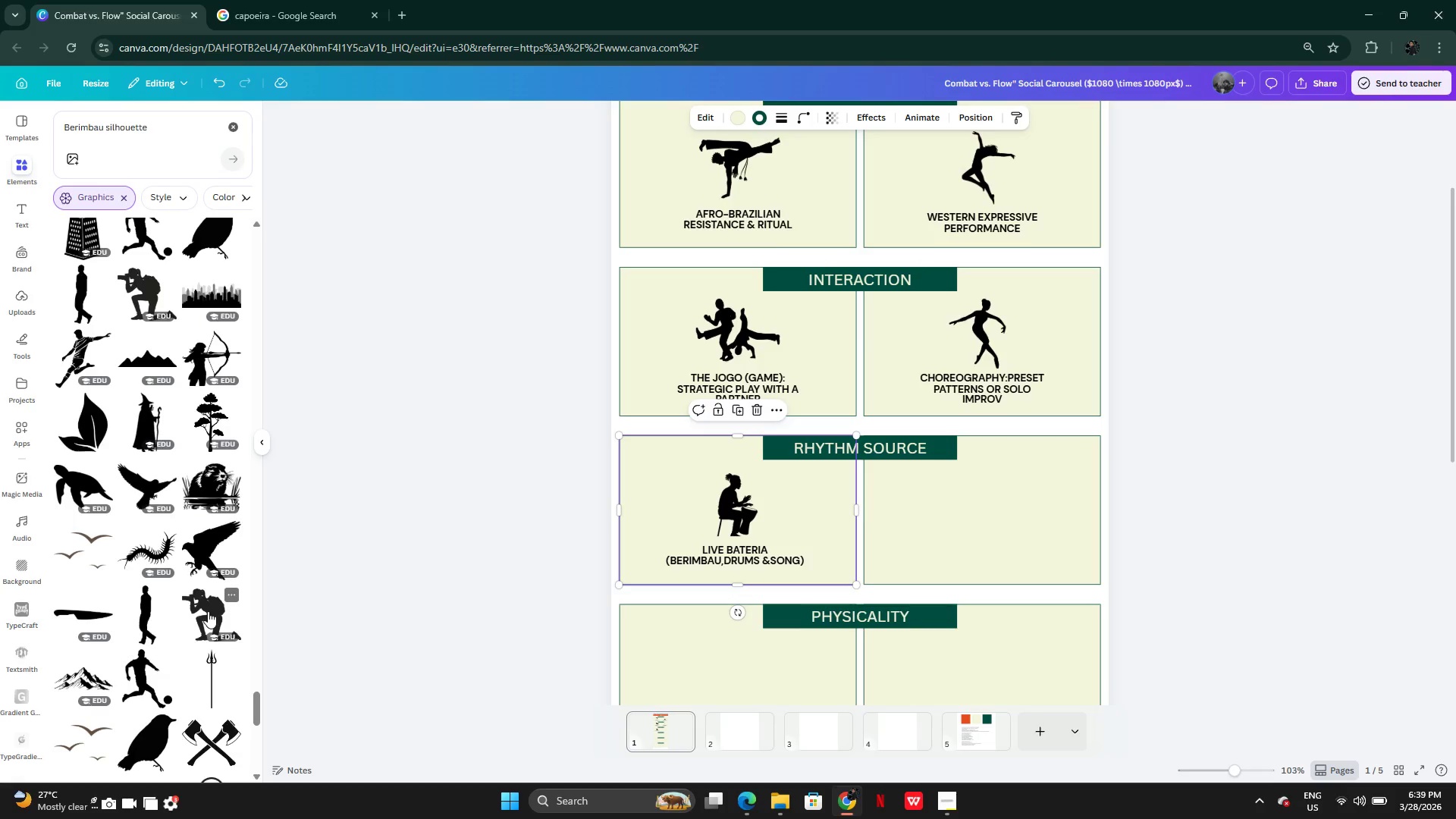 
mouse_move([185, 351])
 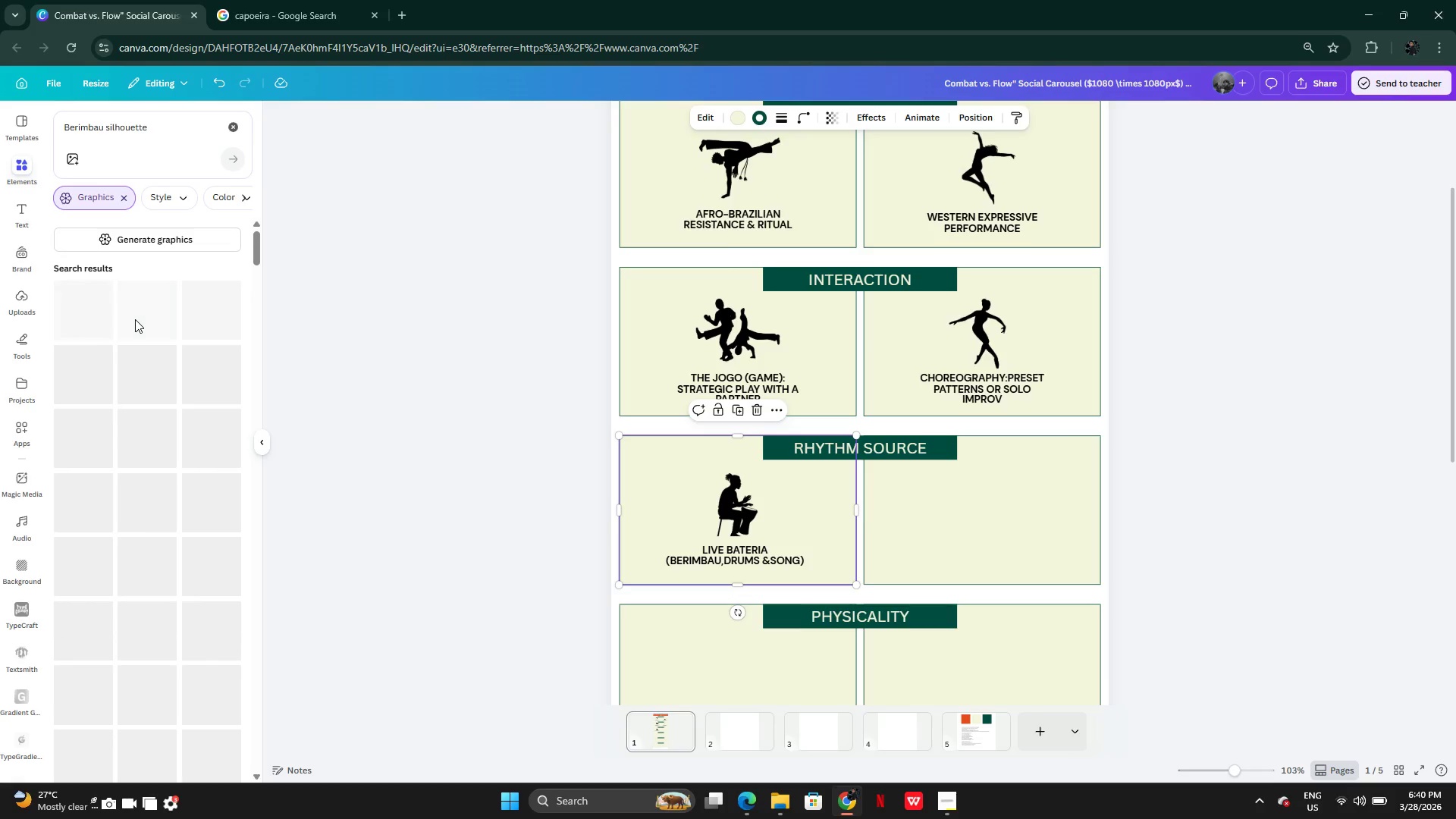 
wait(12.46)
 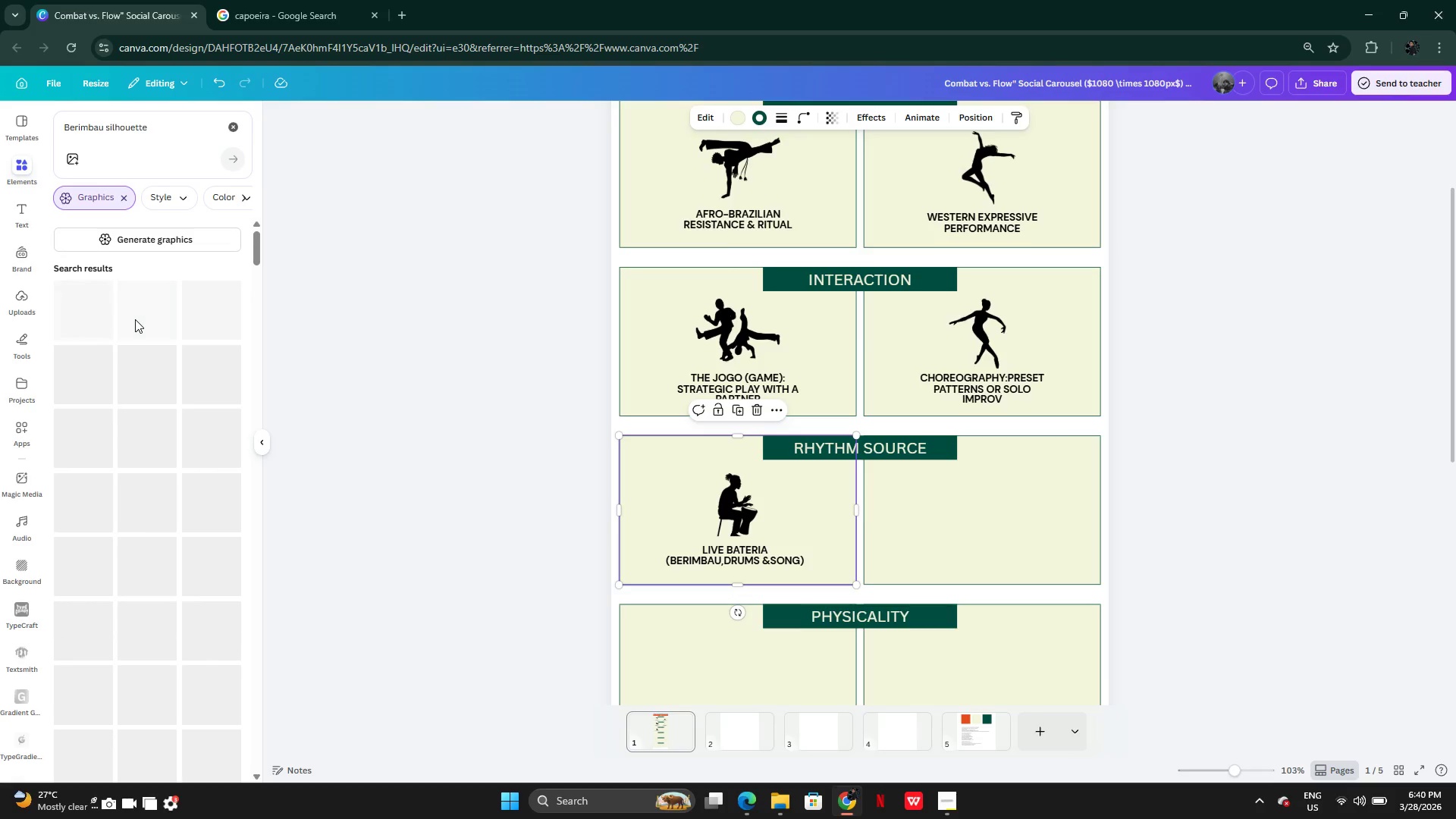 
left_click([173, 132])
 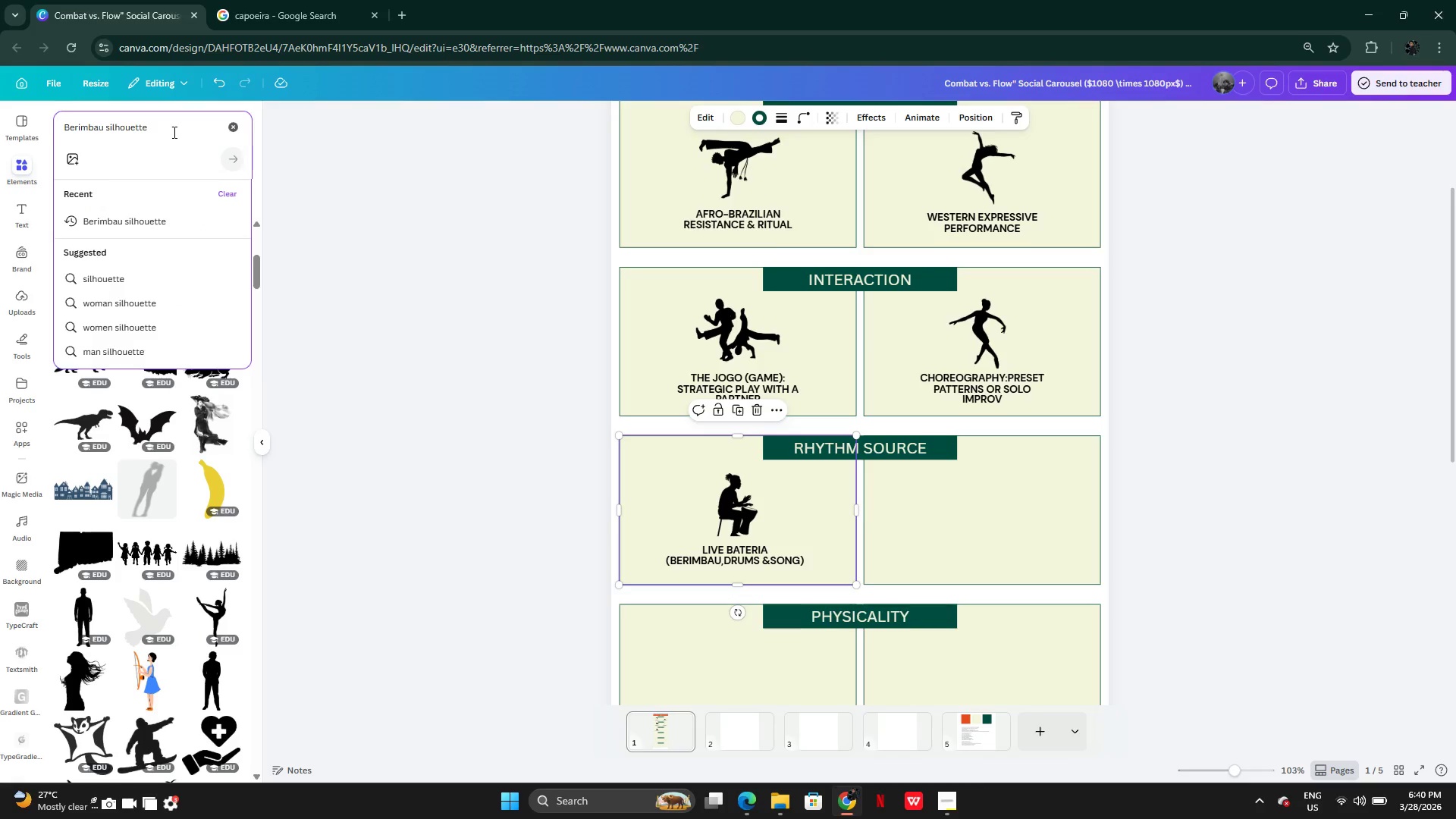 
key(Backspace)
 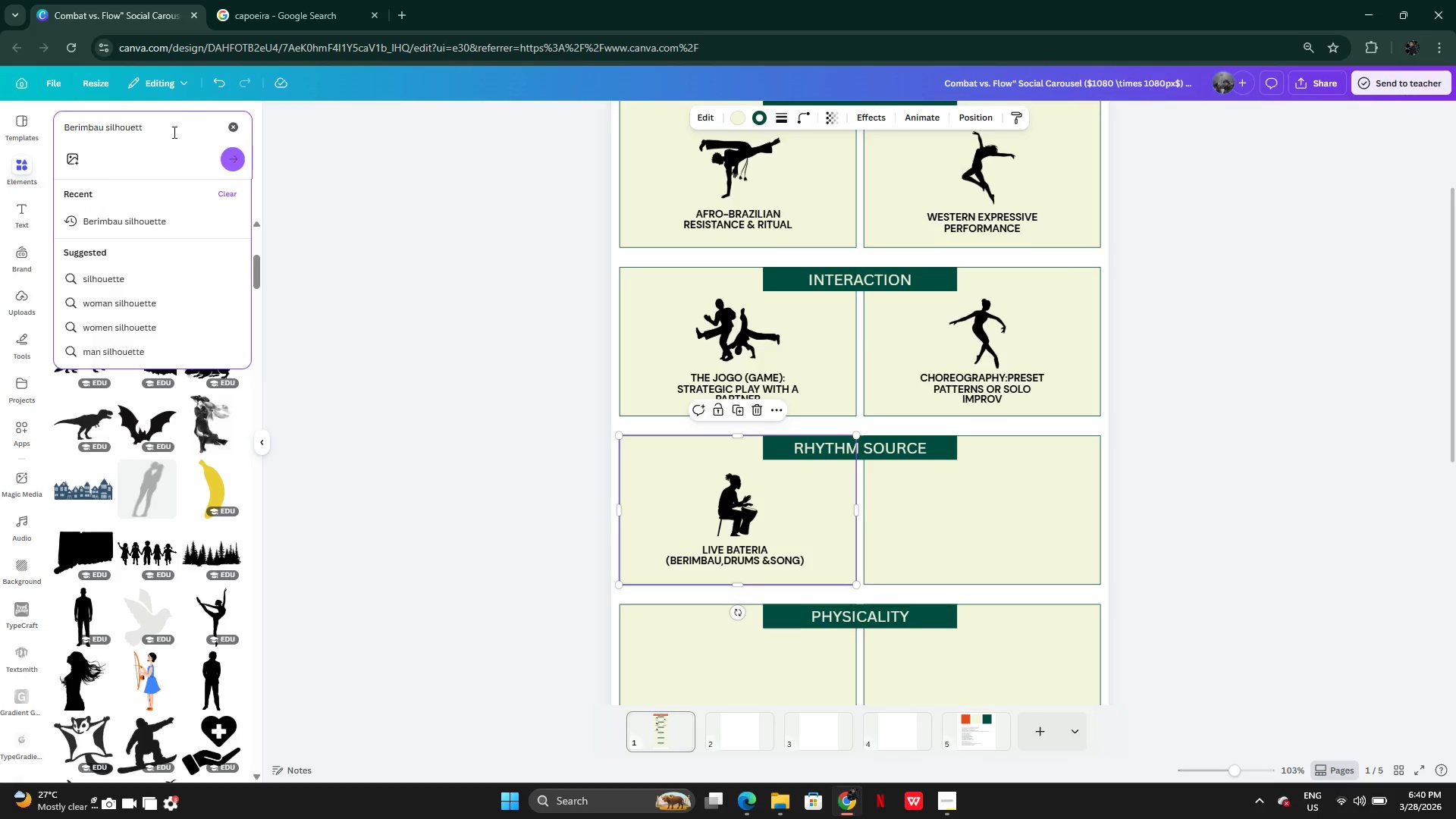 
key(Backspace)
 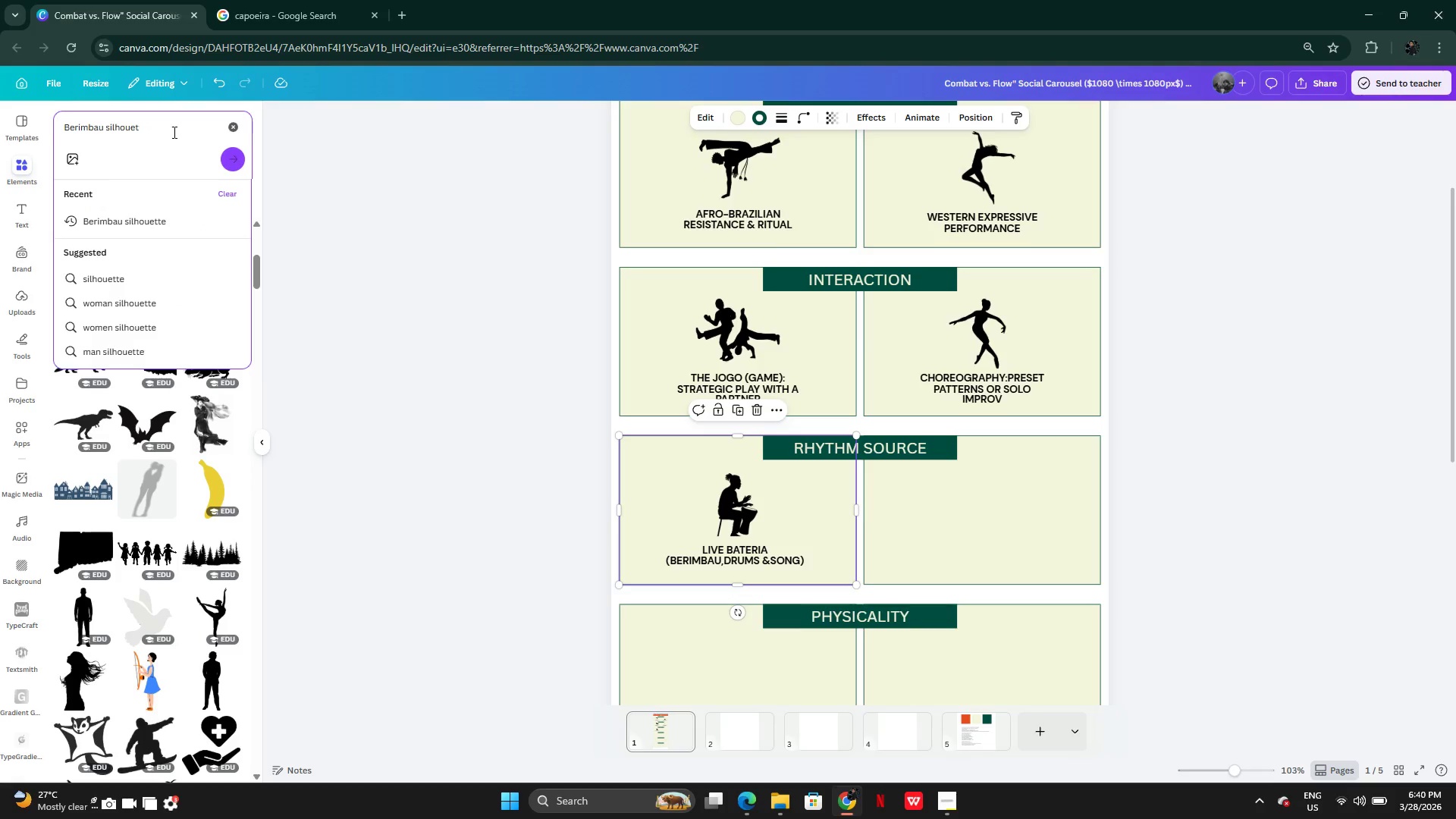 
key(Backspace)
 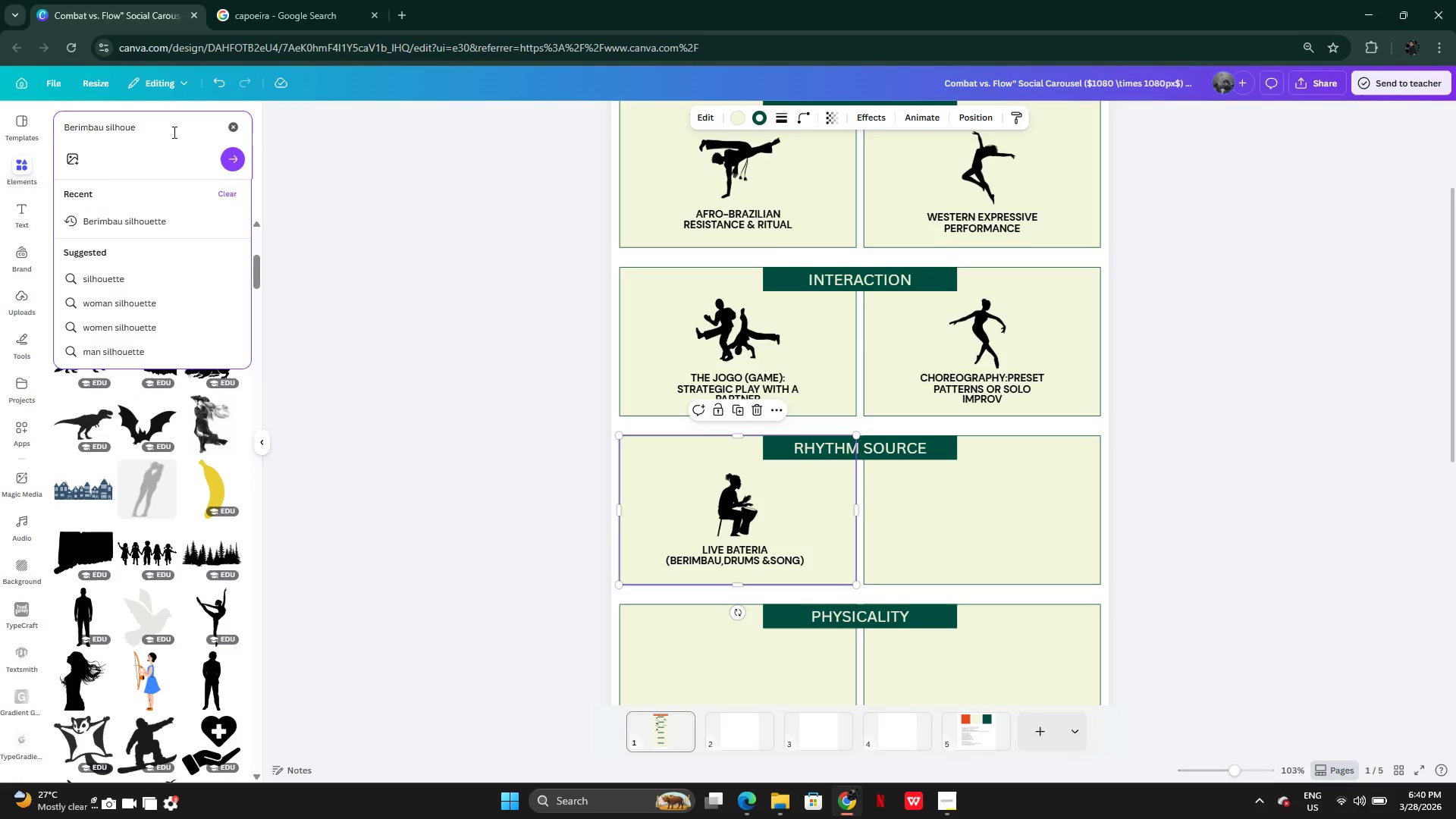 
key(Backspace)
 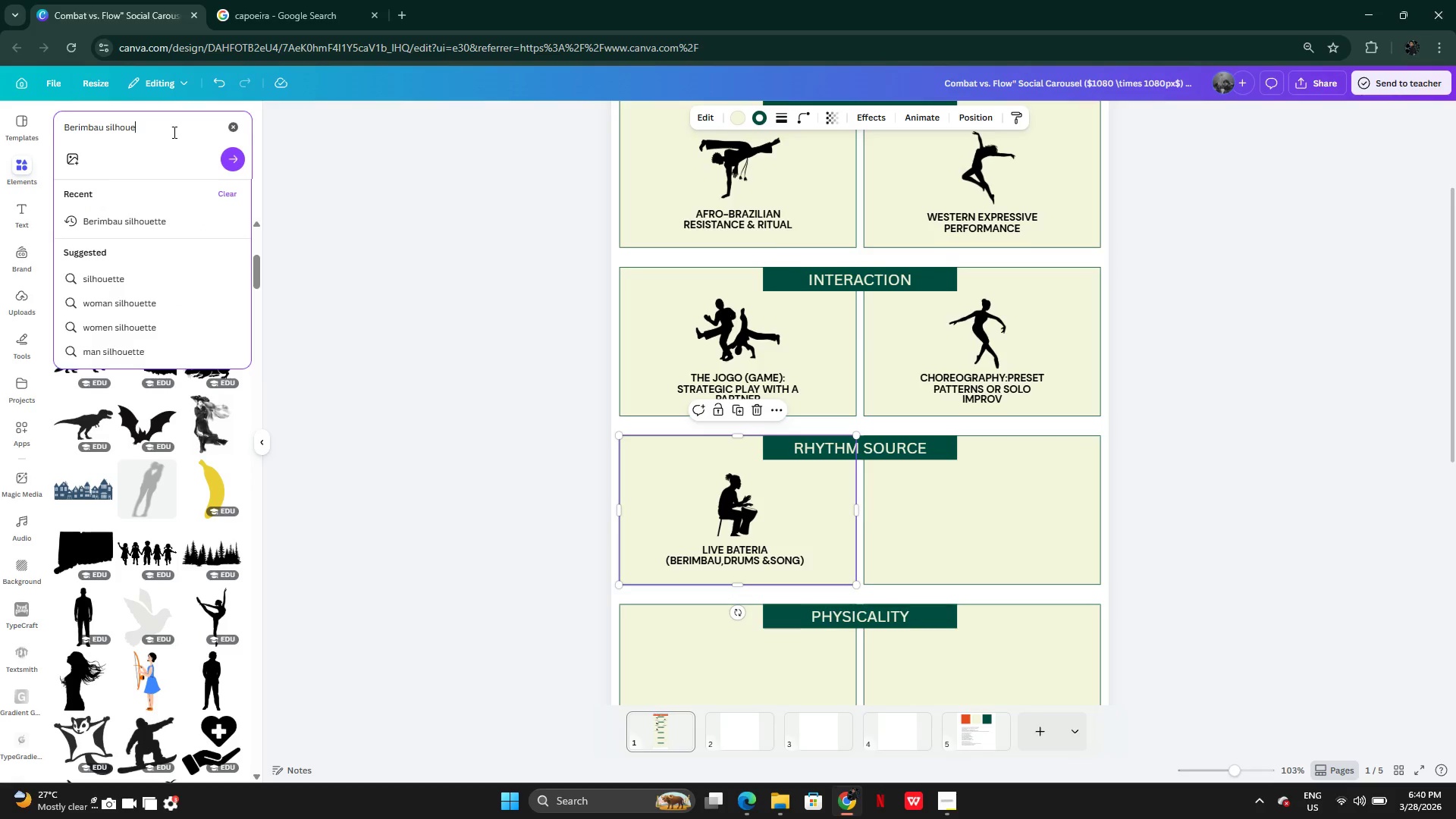 
key(Backspace)
 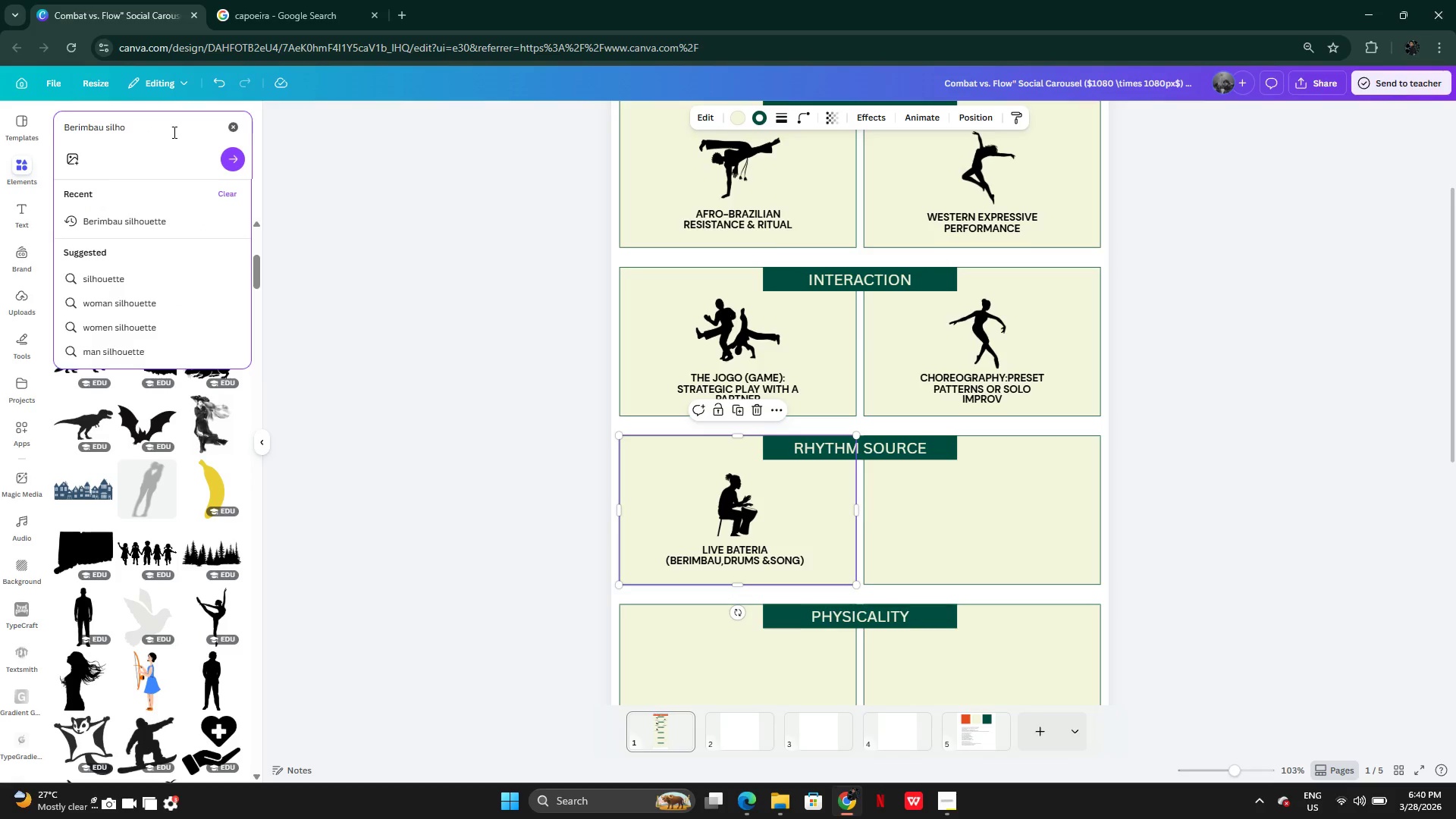 
key(Backspace)
 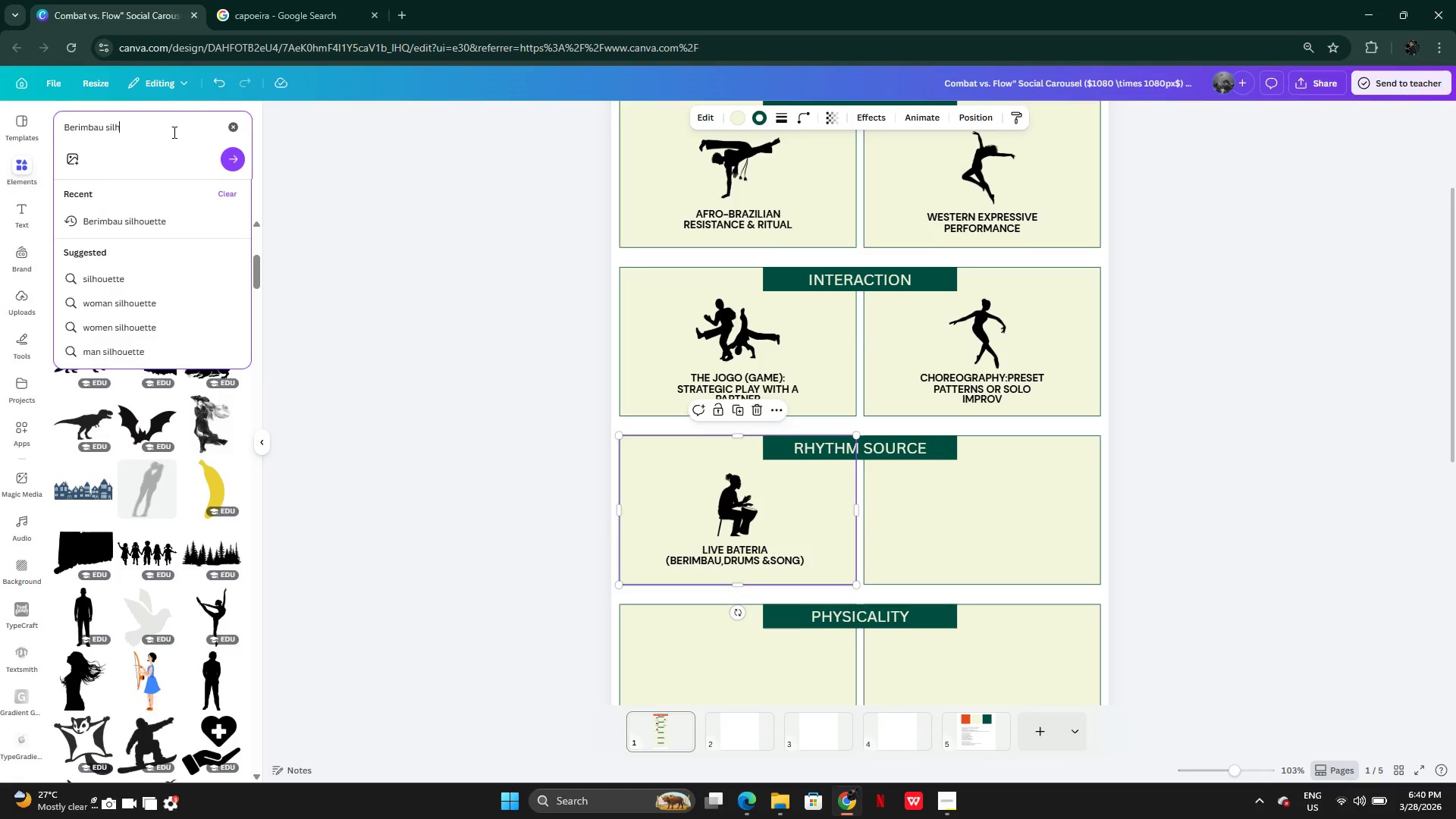 
key(Backspace)
 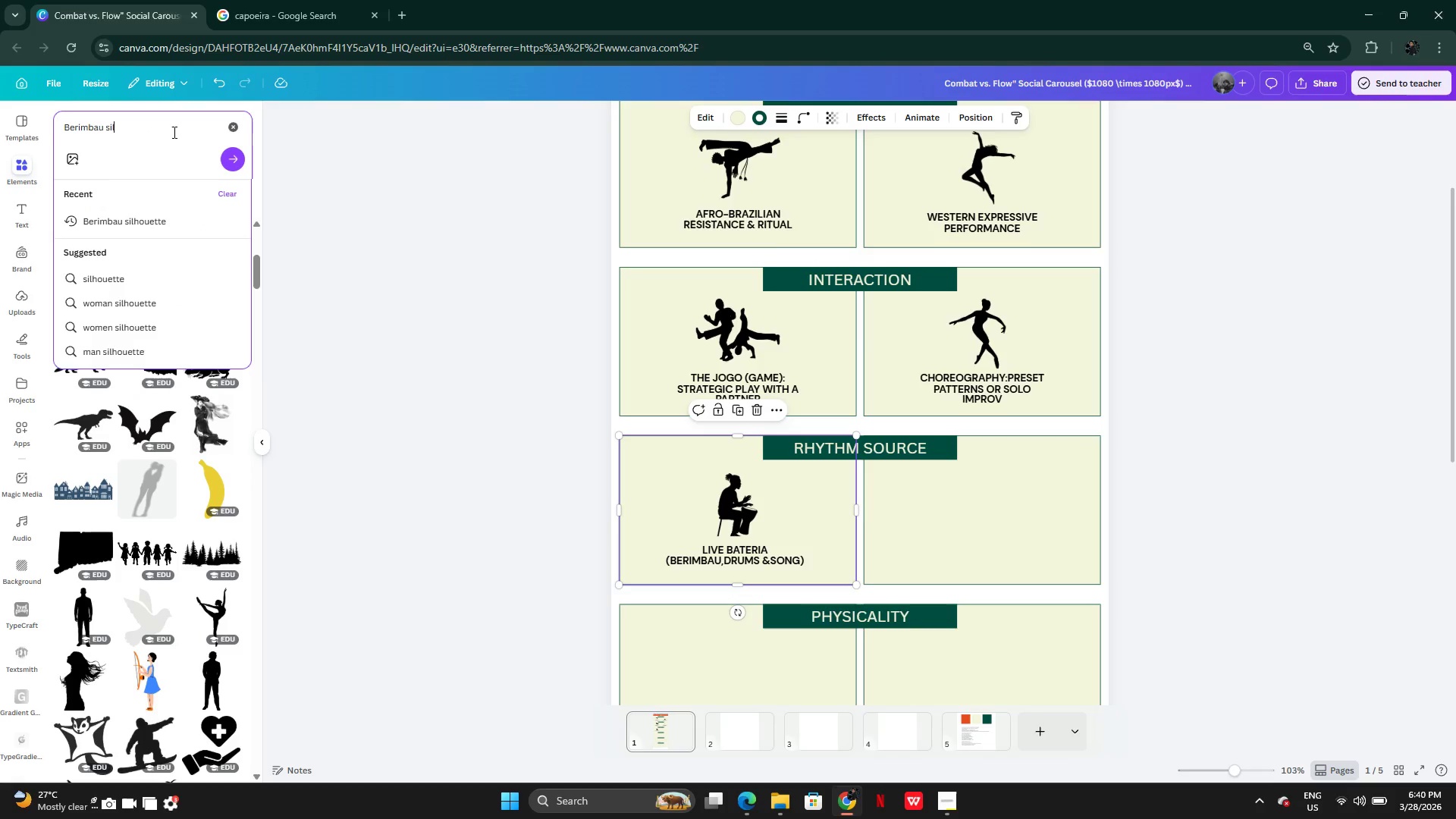 
key(Backspace)
 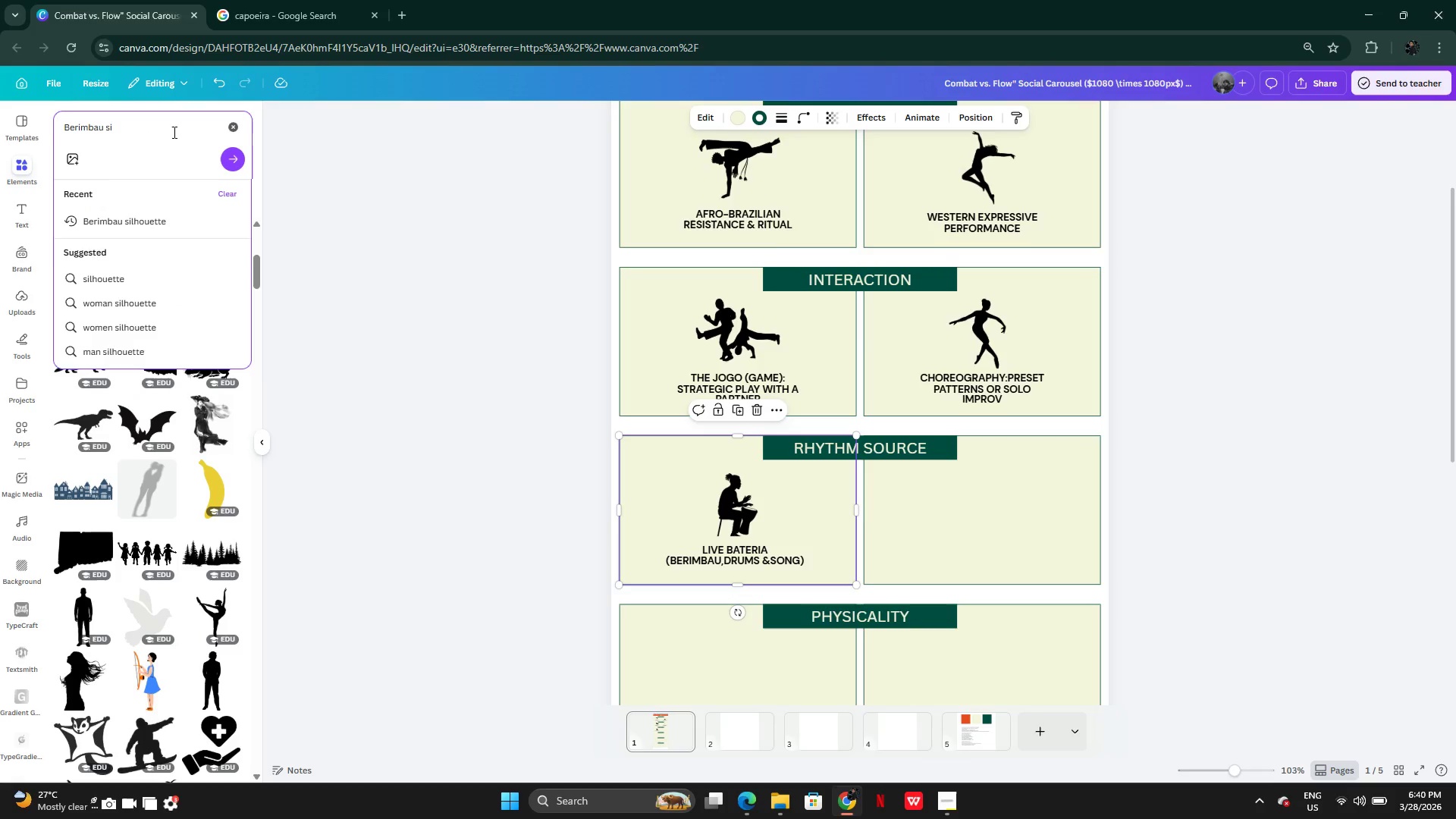 
key(Backspace)
 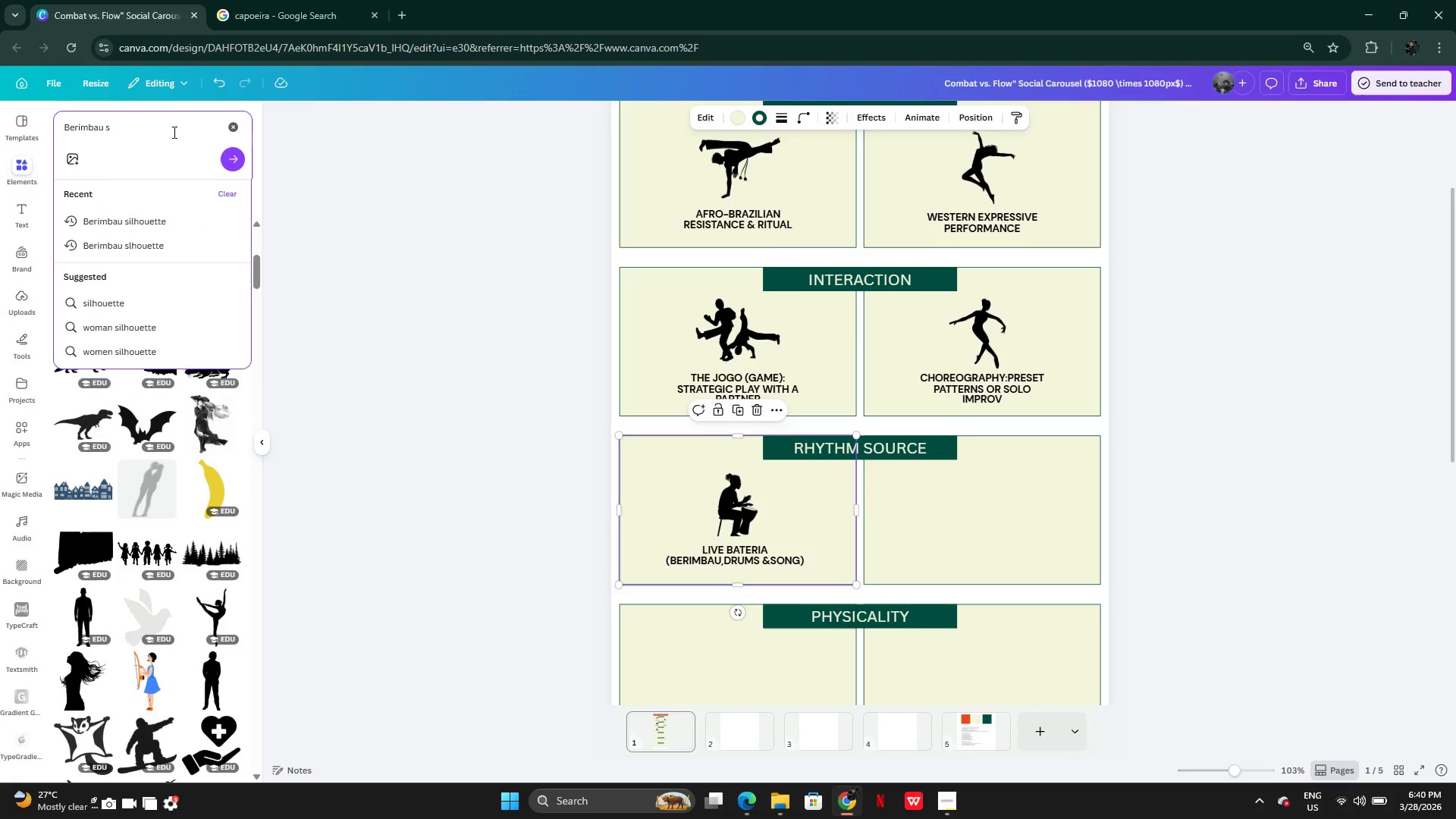 
key(Backspace)
 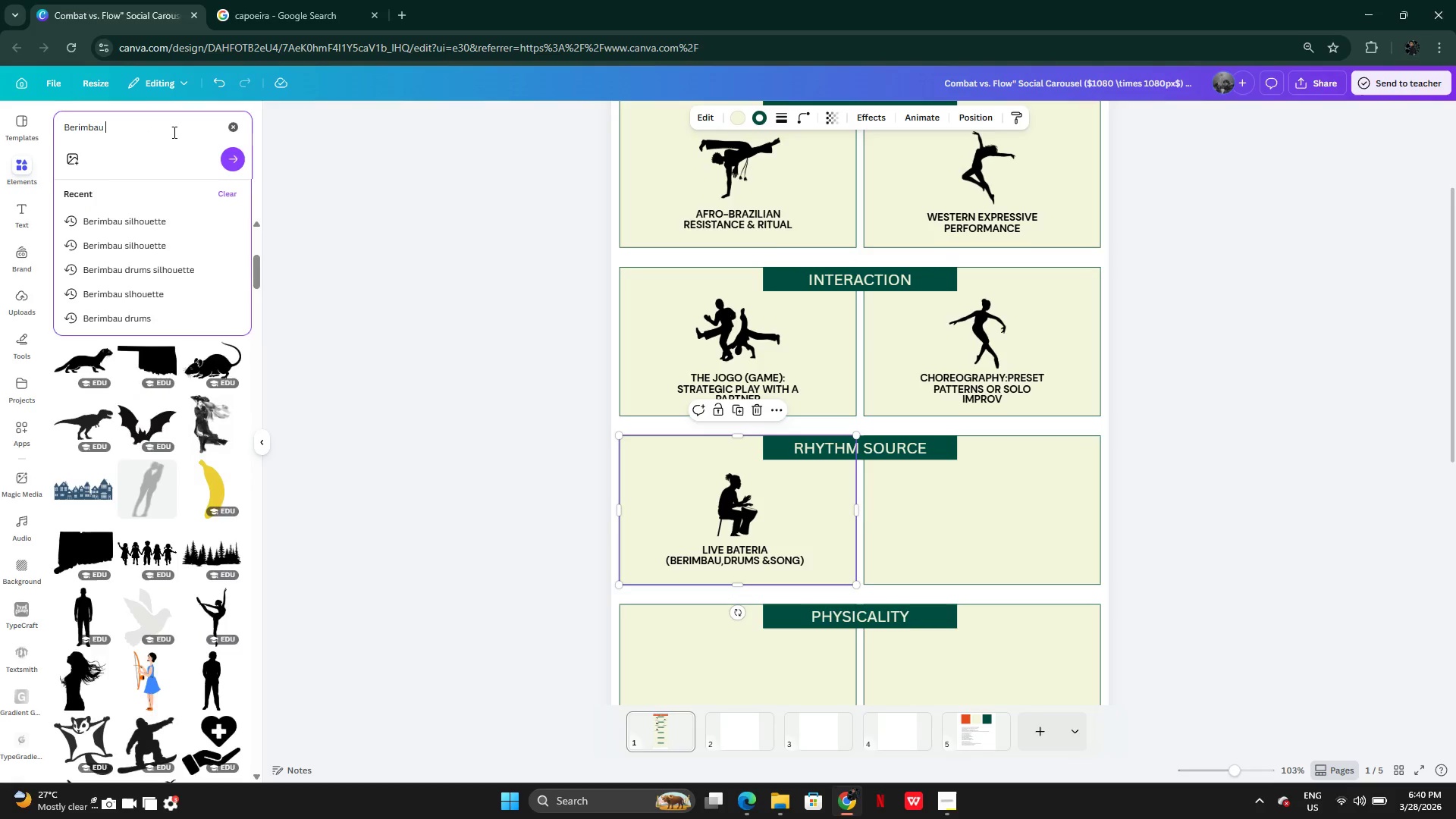 
key(Enter)
 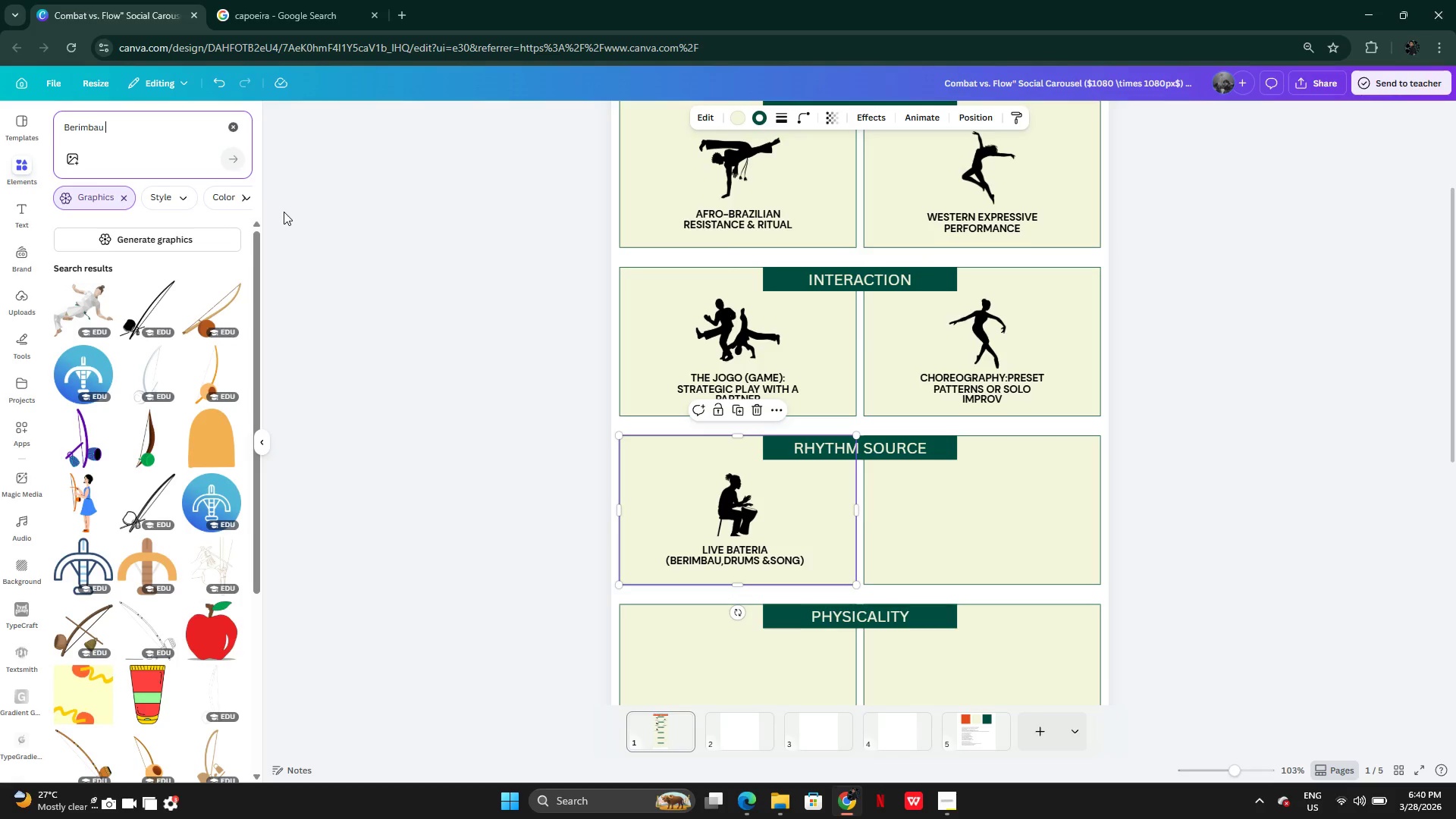 
wait(5.33)
 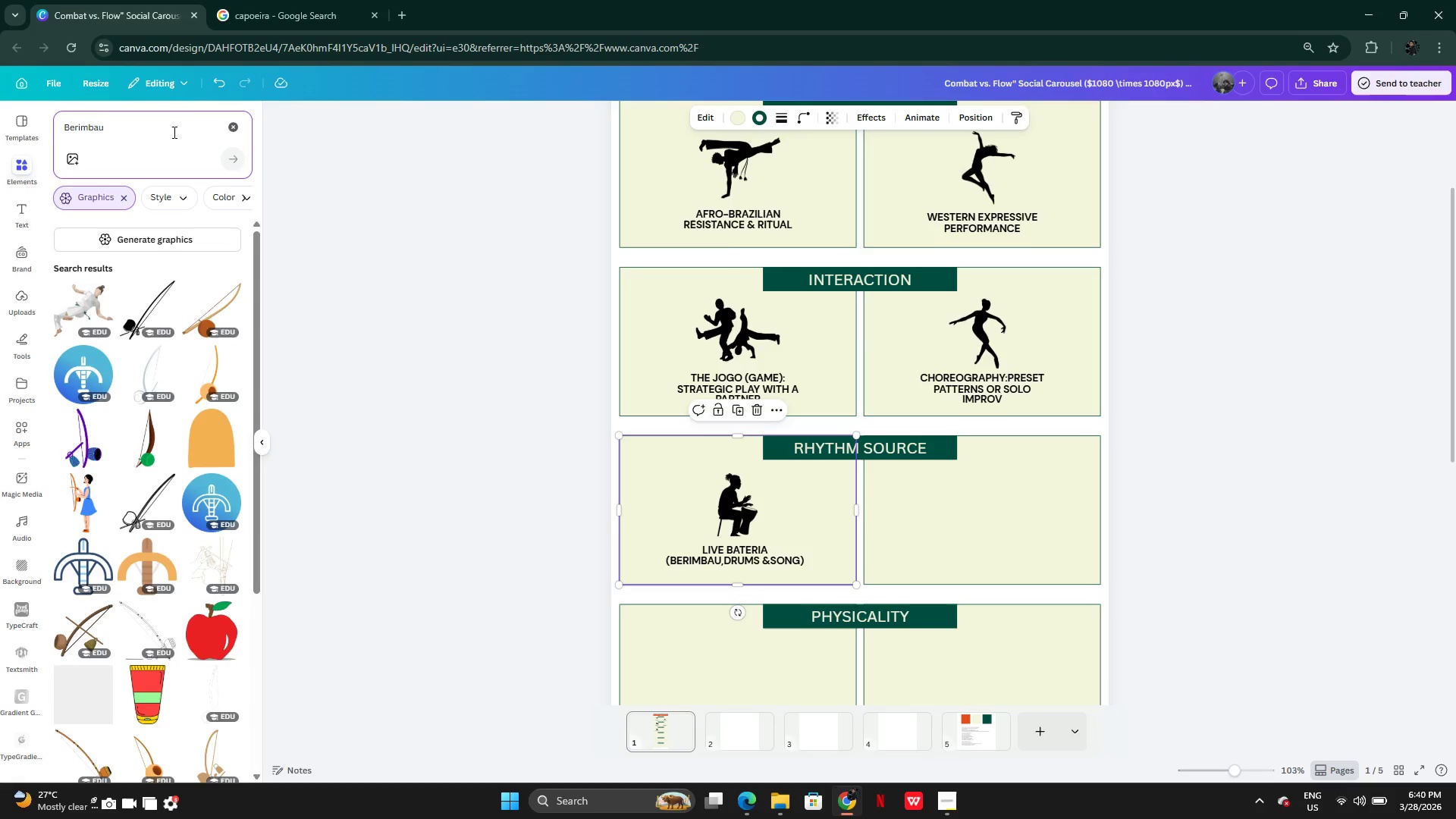 
left_click([174, 281])
 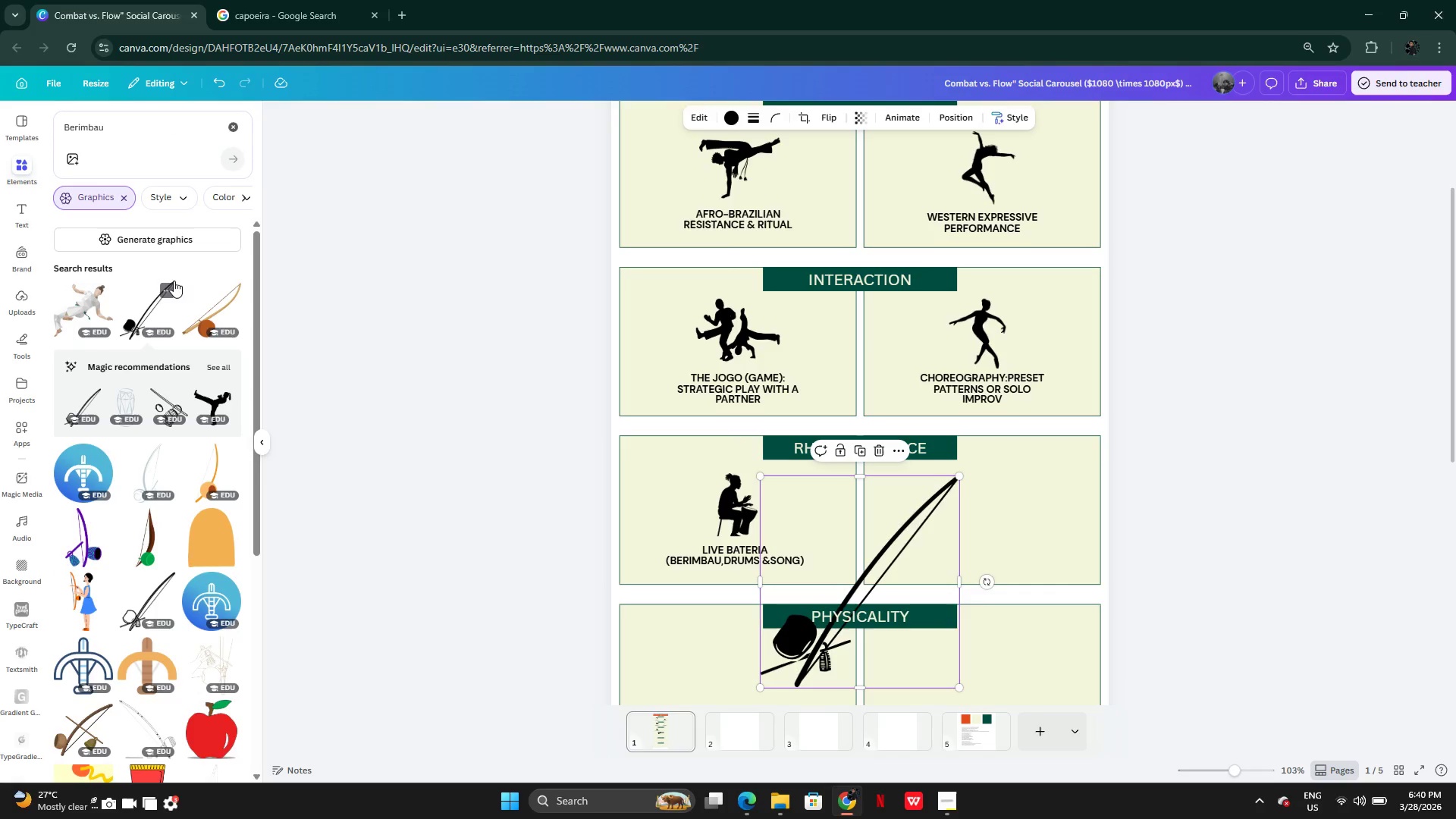 
left_click([165, 290])
 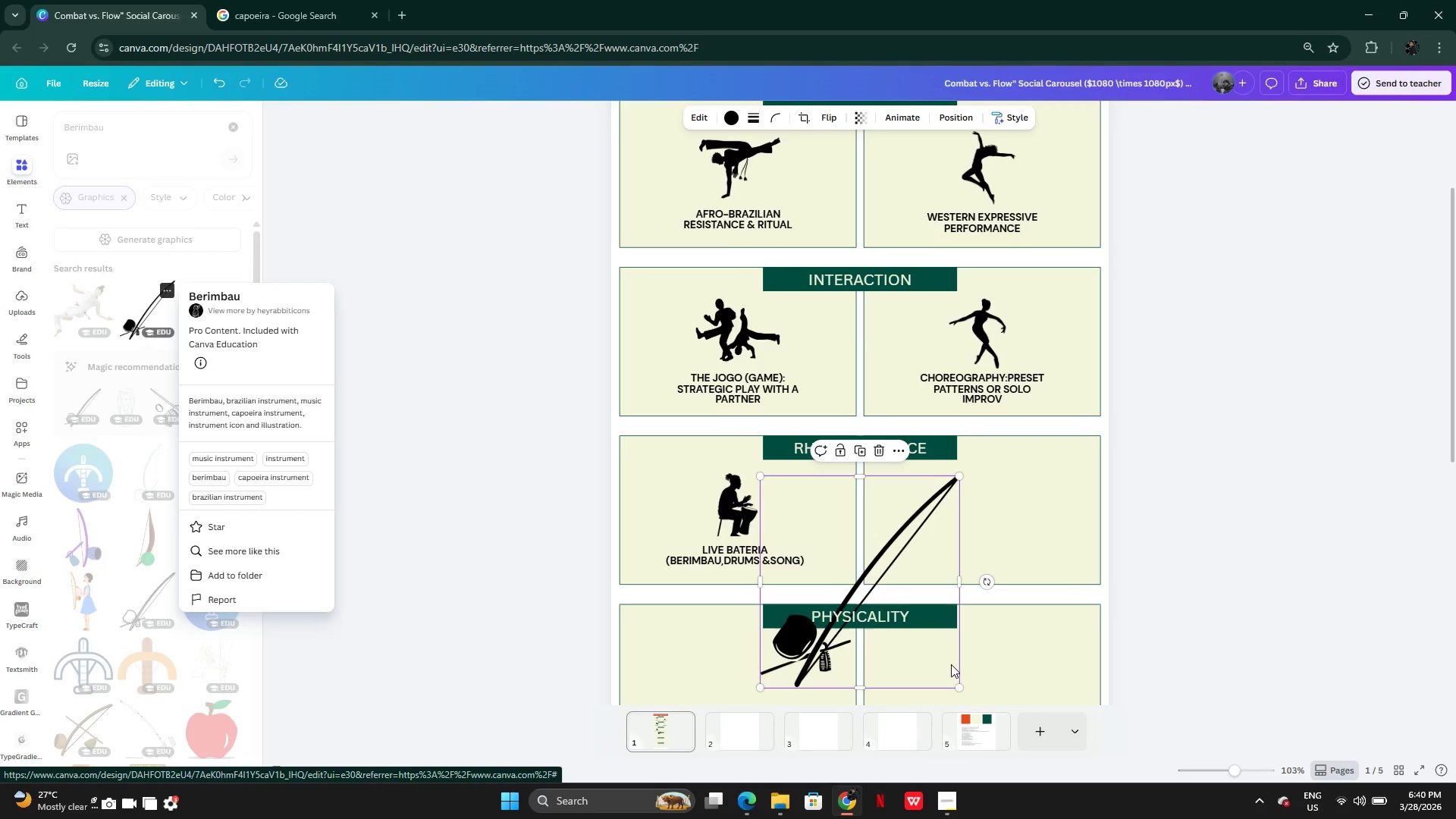 
wait(6.72)
 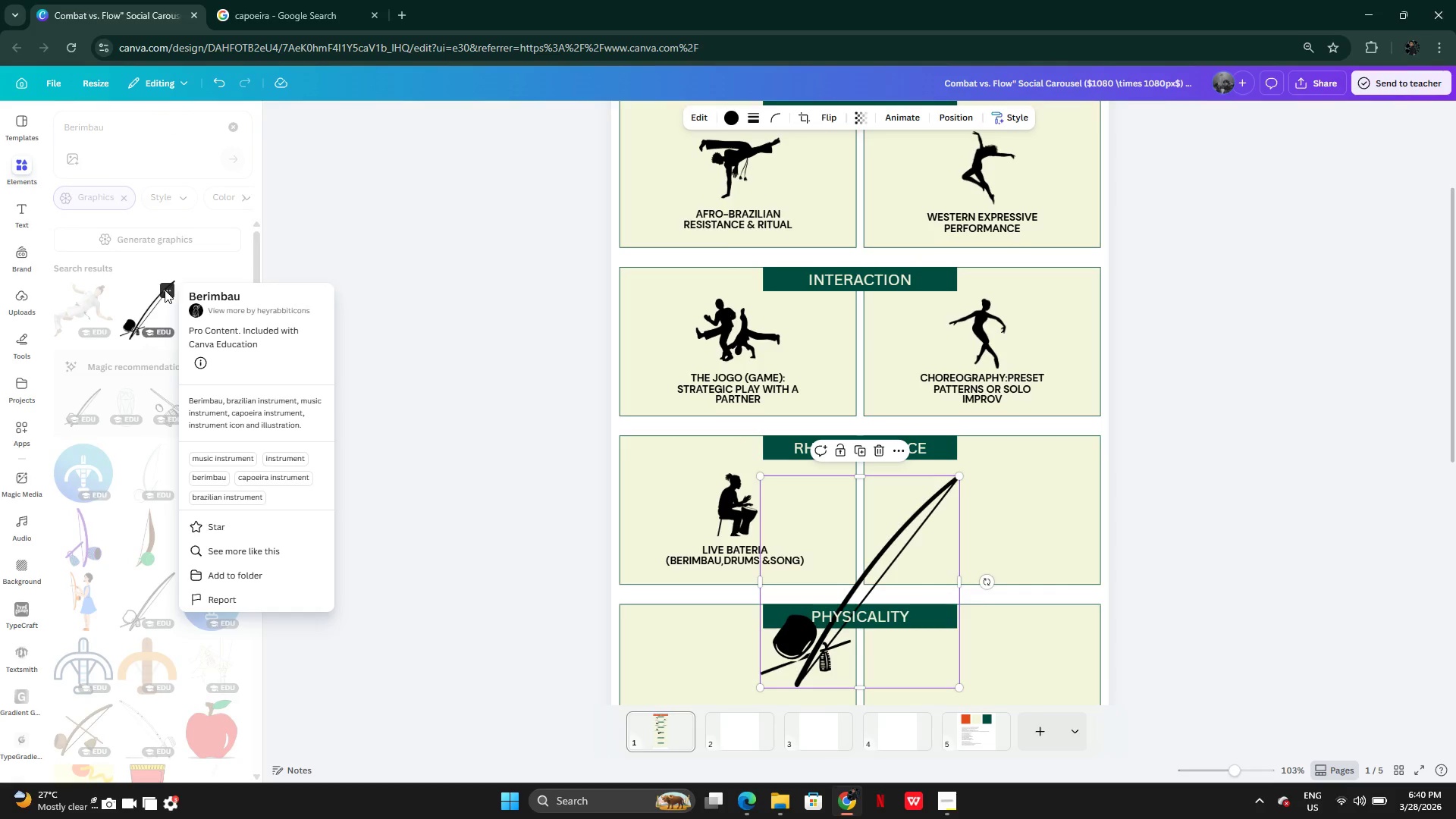 
left_click_drag(start_coordinate=[962, 687], to_coordinate=[770, 559])
 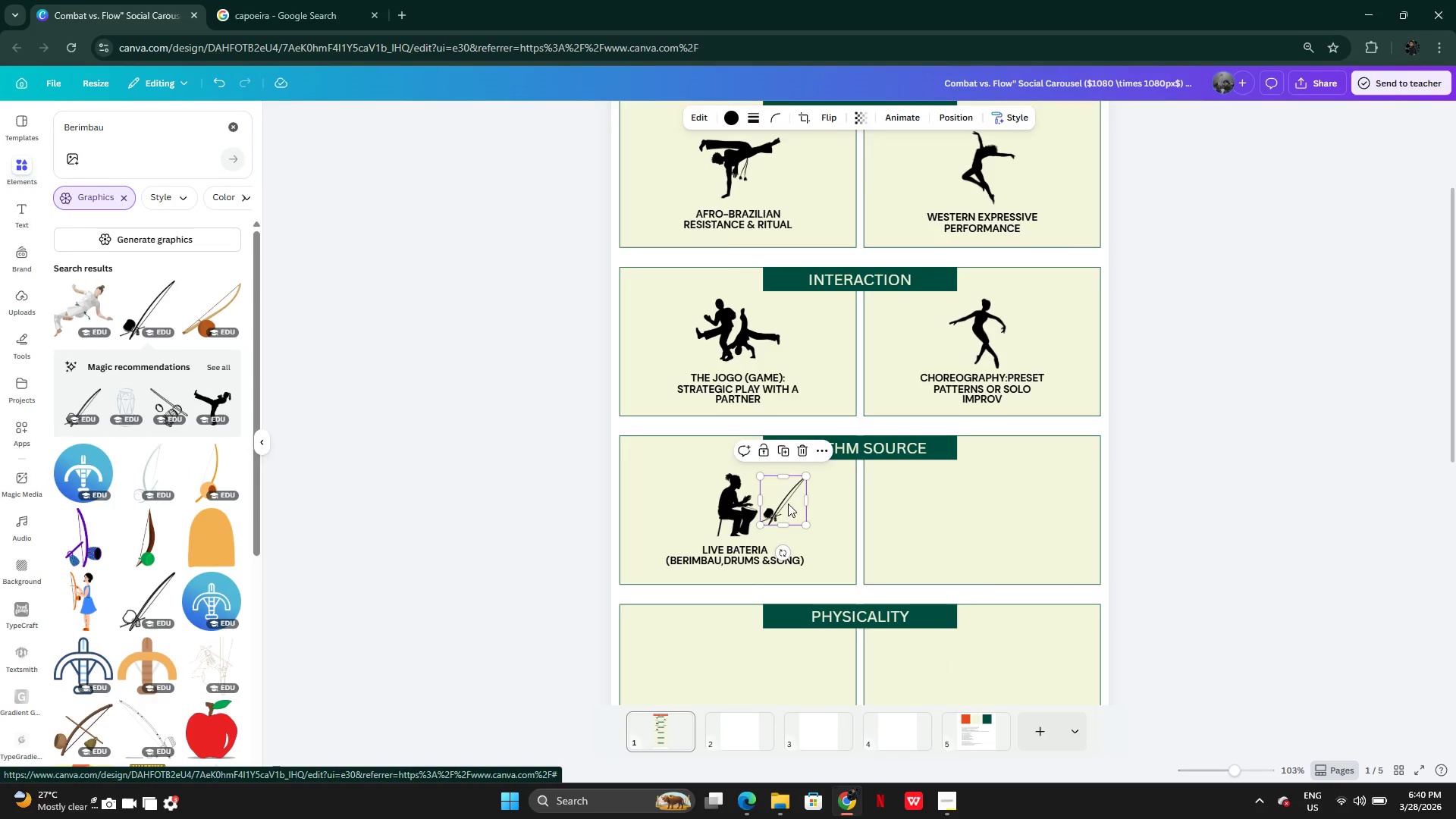 
left_click_drag(start_coordinate=[788, 503], to_coordinate=[695, 500])
 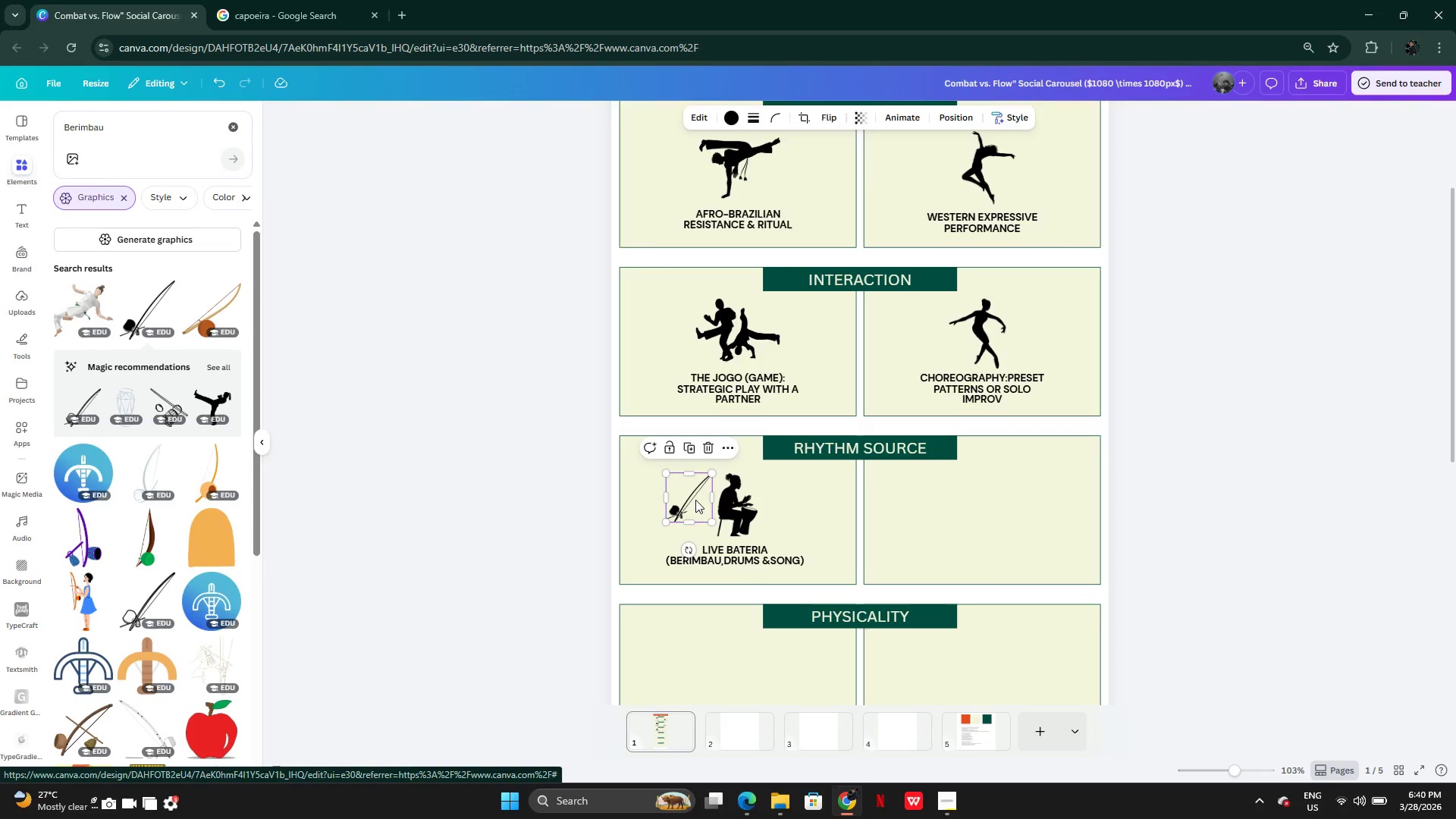 
left_click([695, 500])
 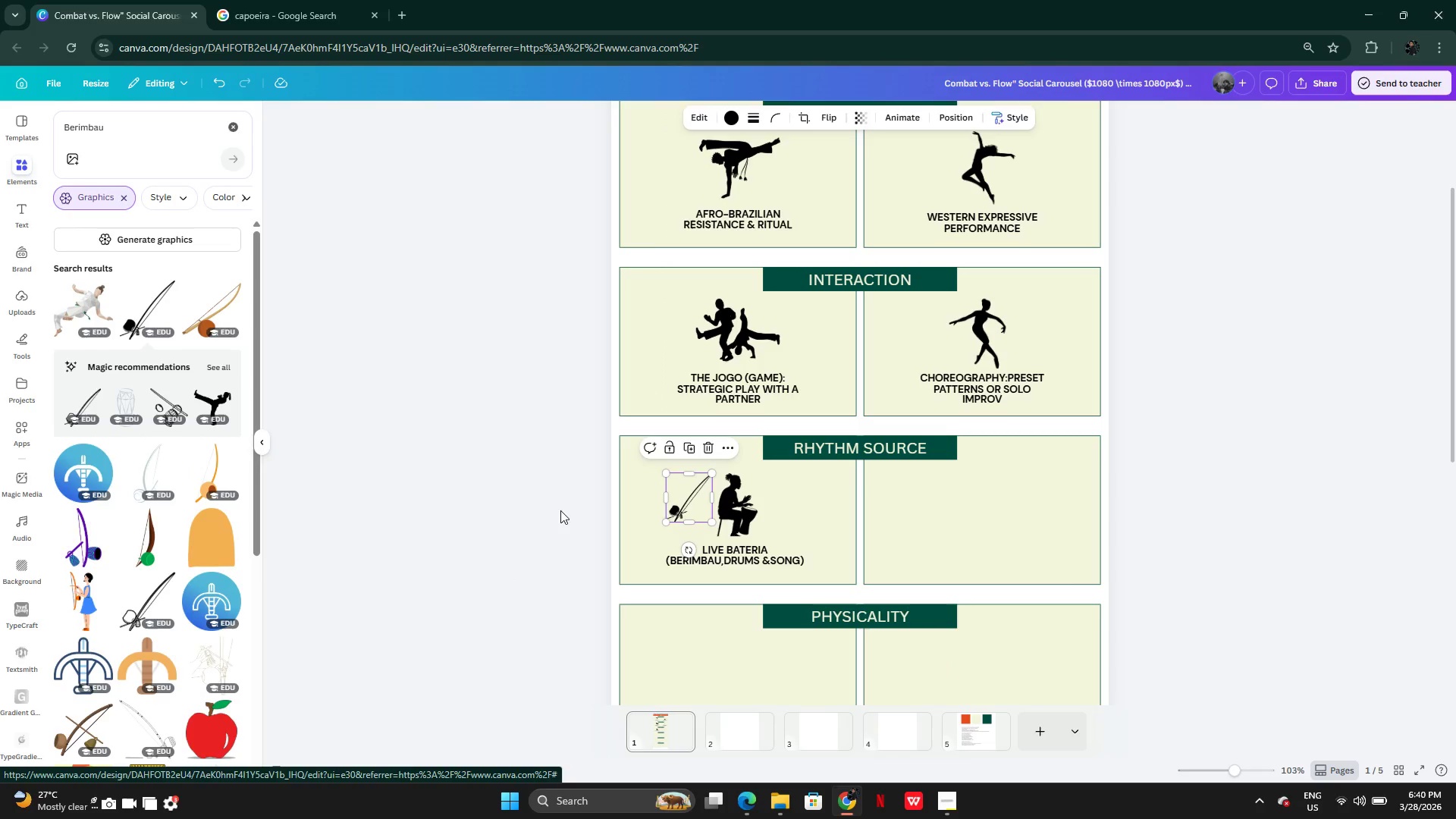 
left_click([541, 512])
 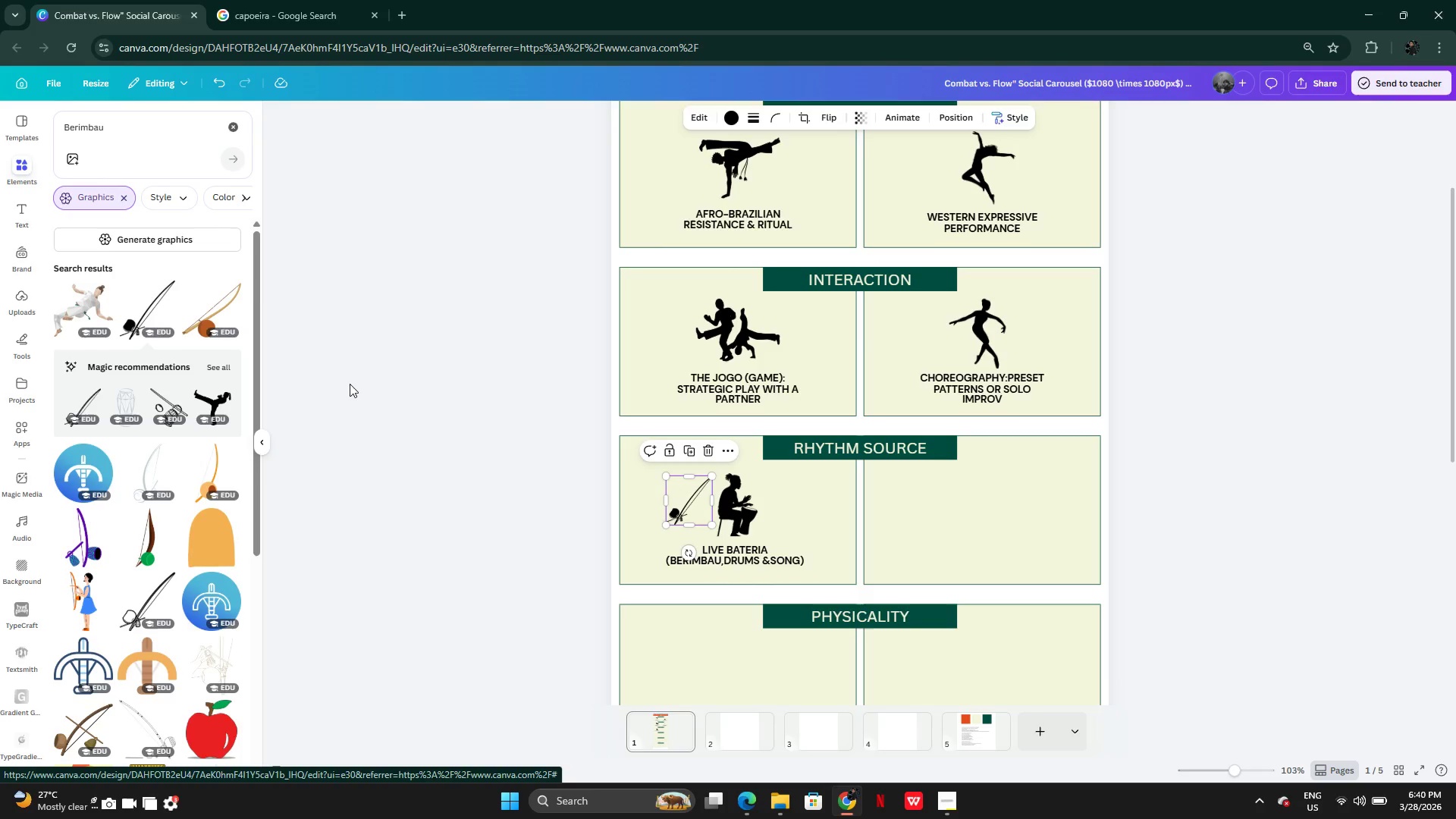 
wait(5.11)
 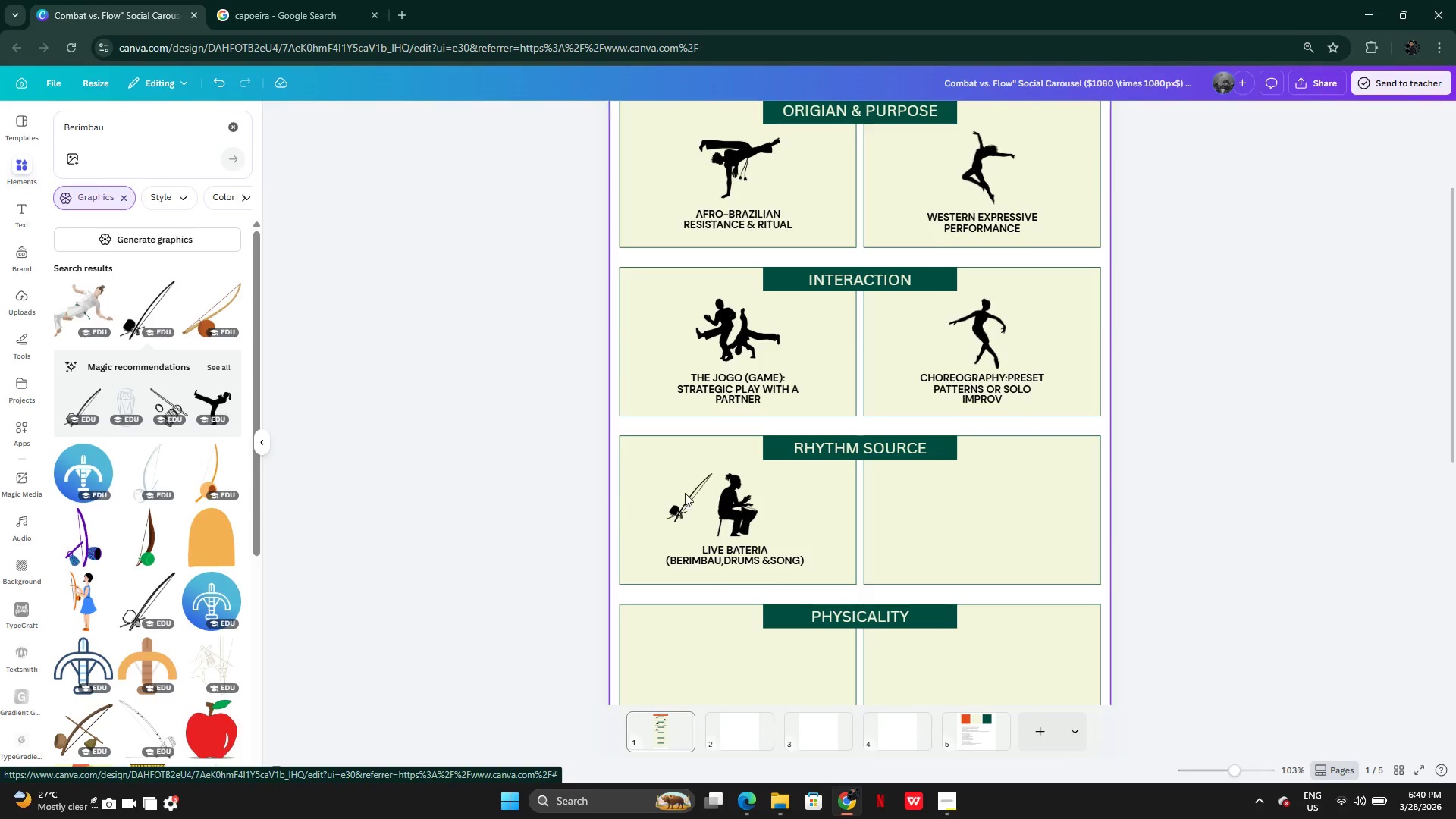 
left_click([127, 130])
 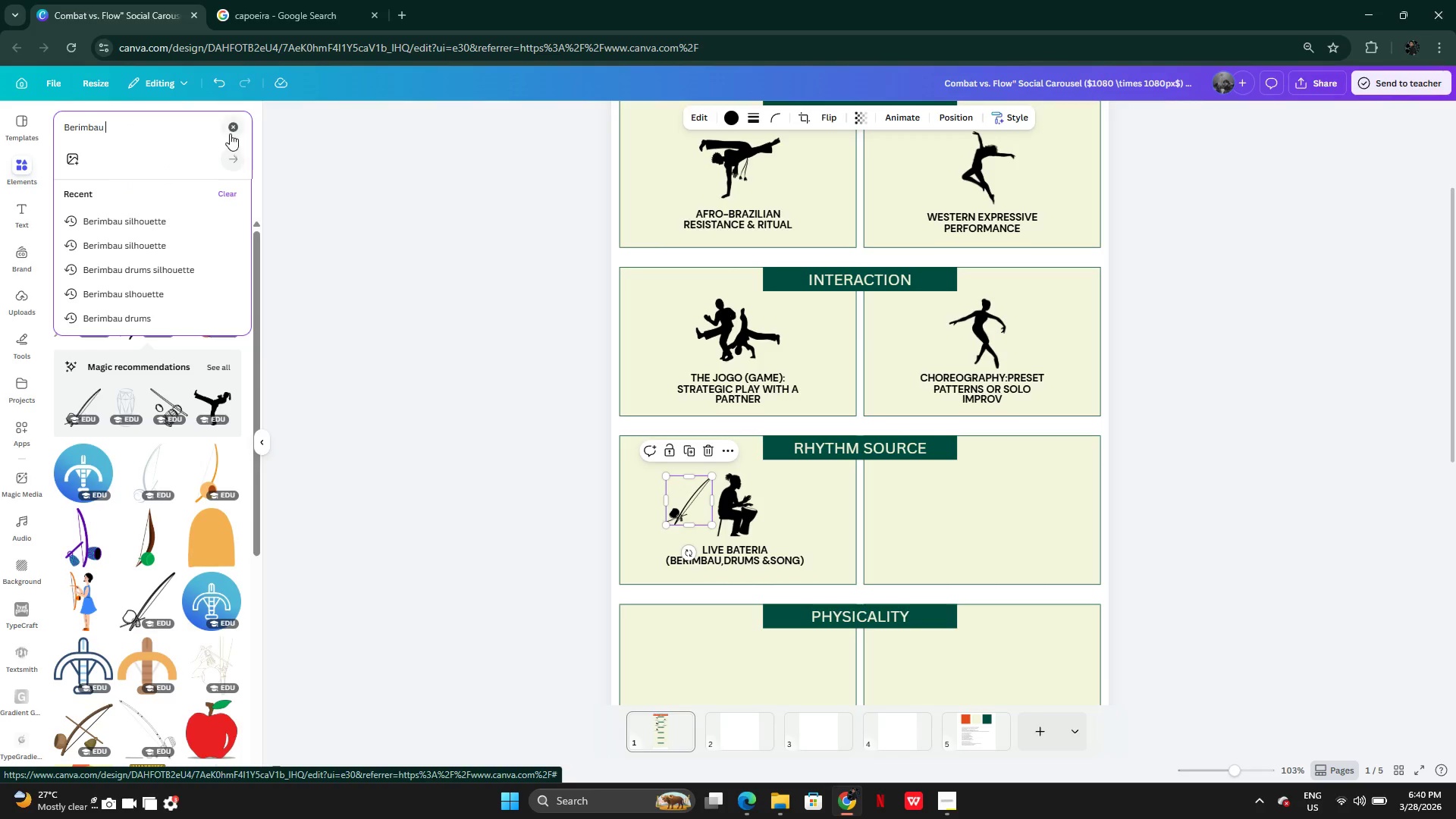 
left_click([231, 130])
 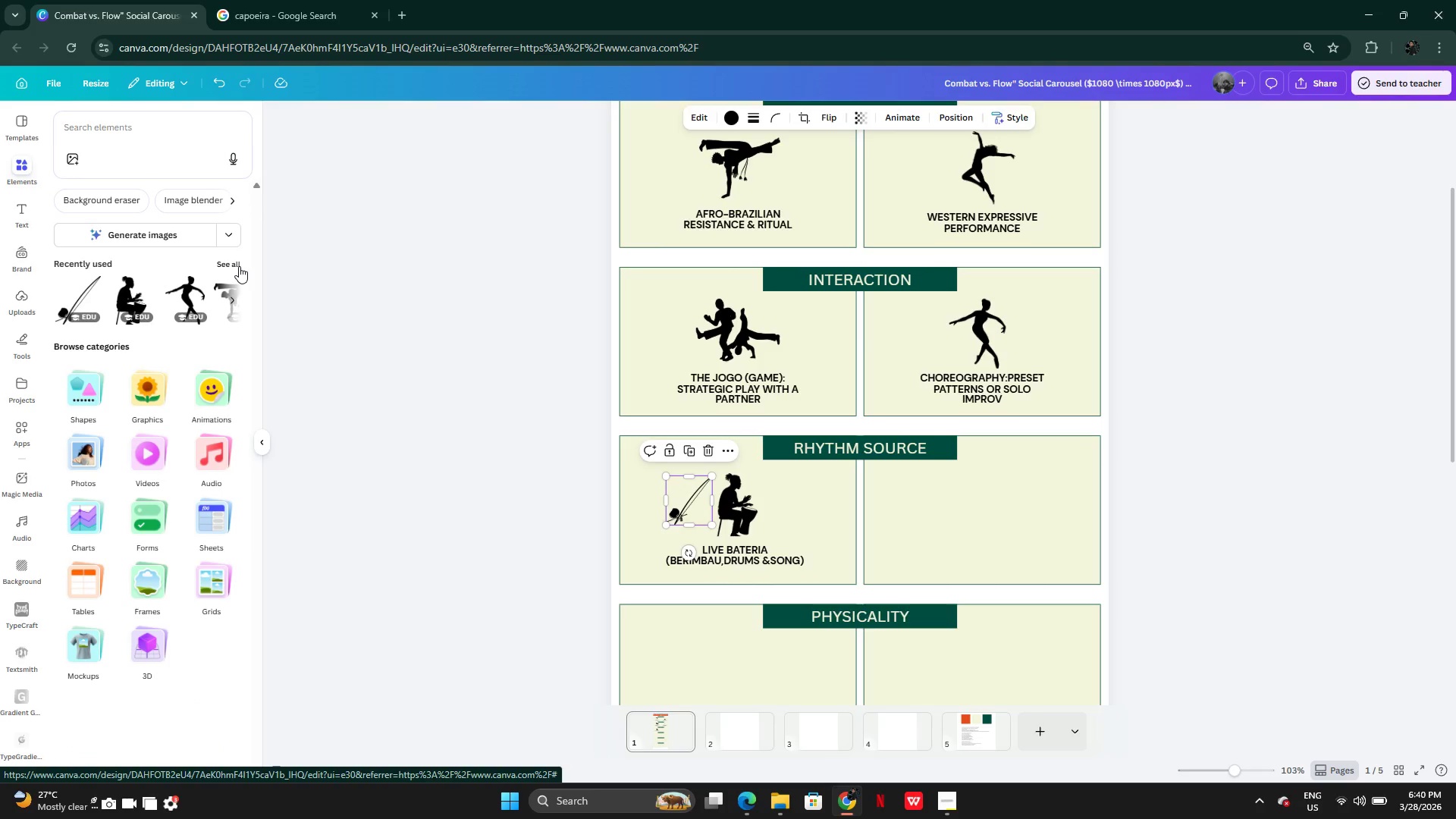 
wait(6.16)
 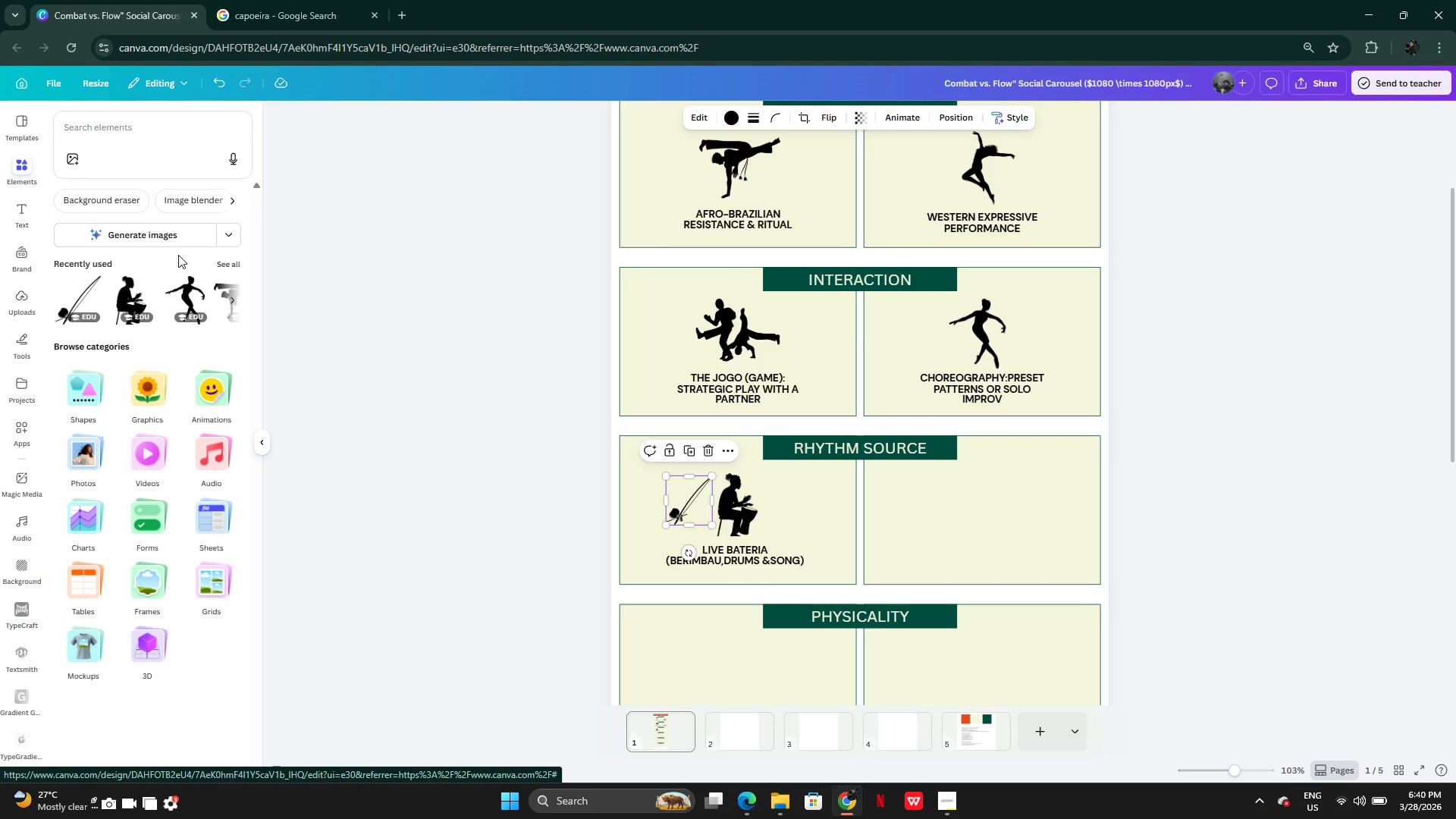 
left_click([133, 122])
 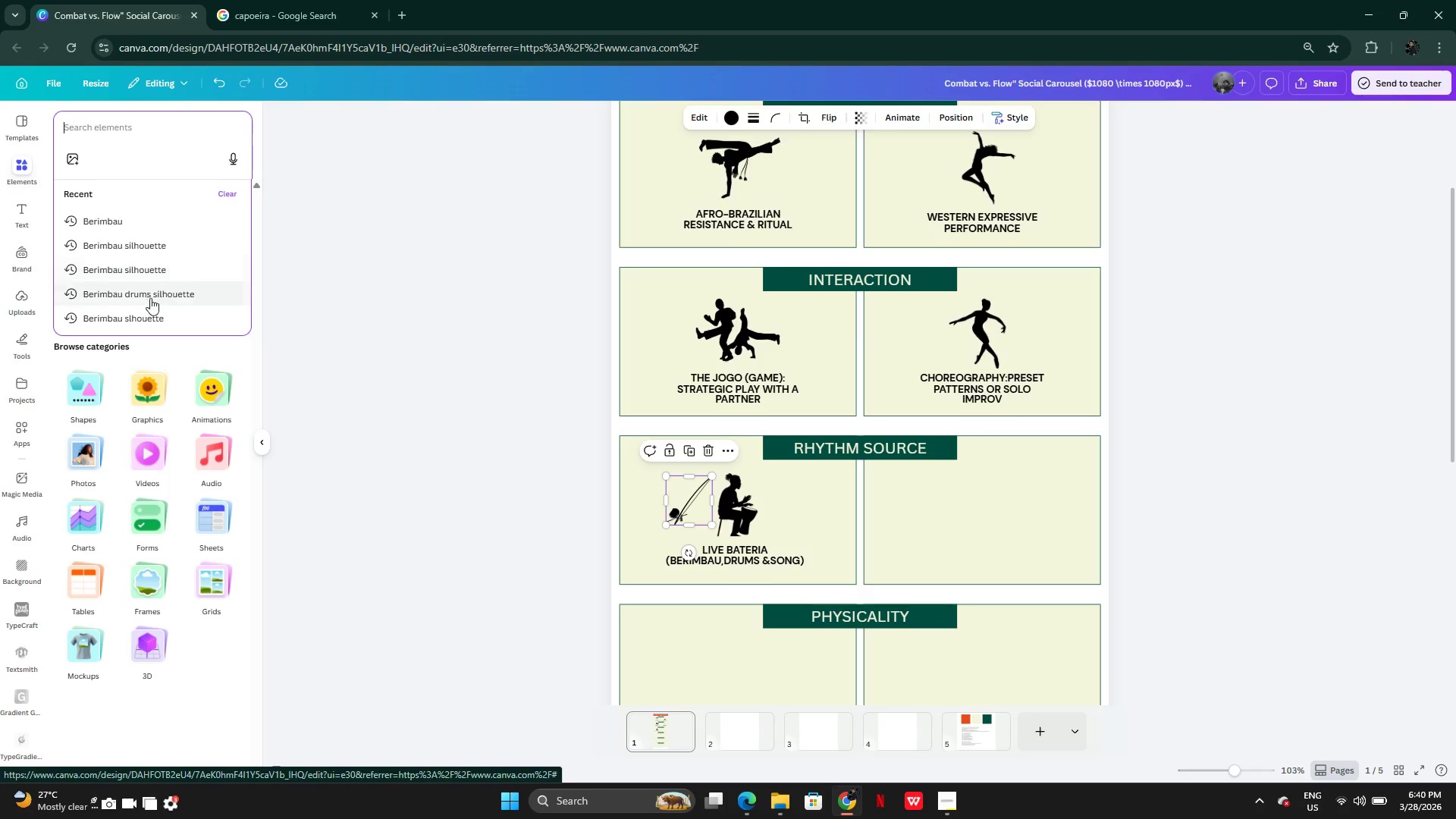 
left_click([157, 304])
 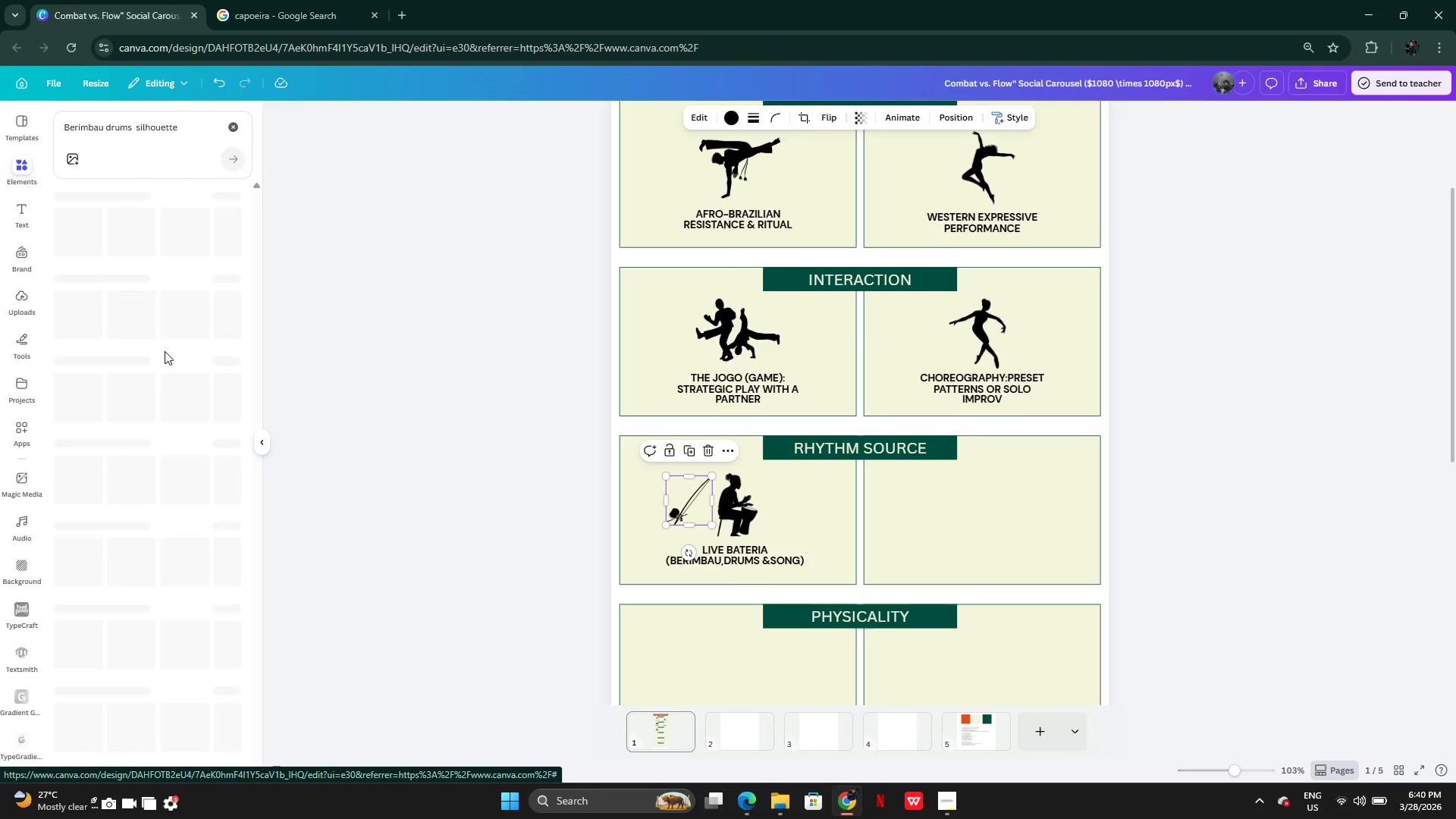 
mouse_move([192, 400])
 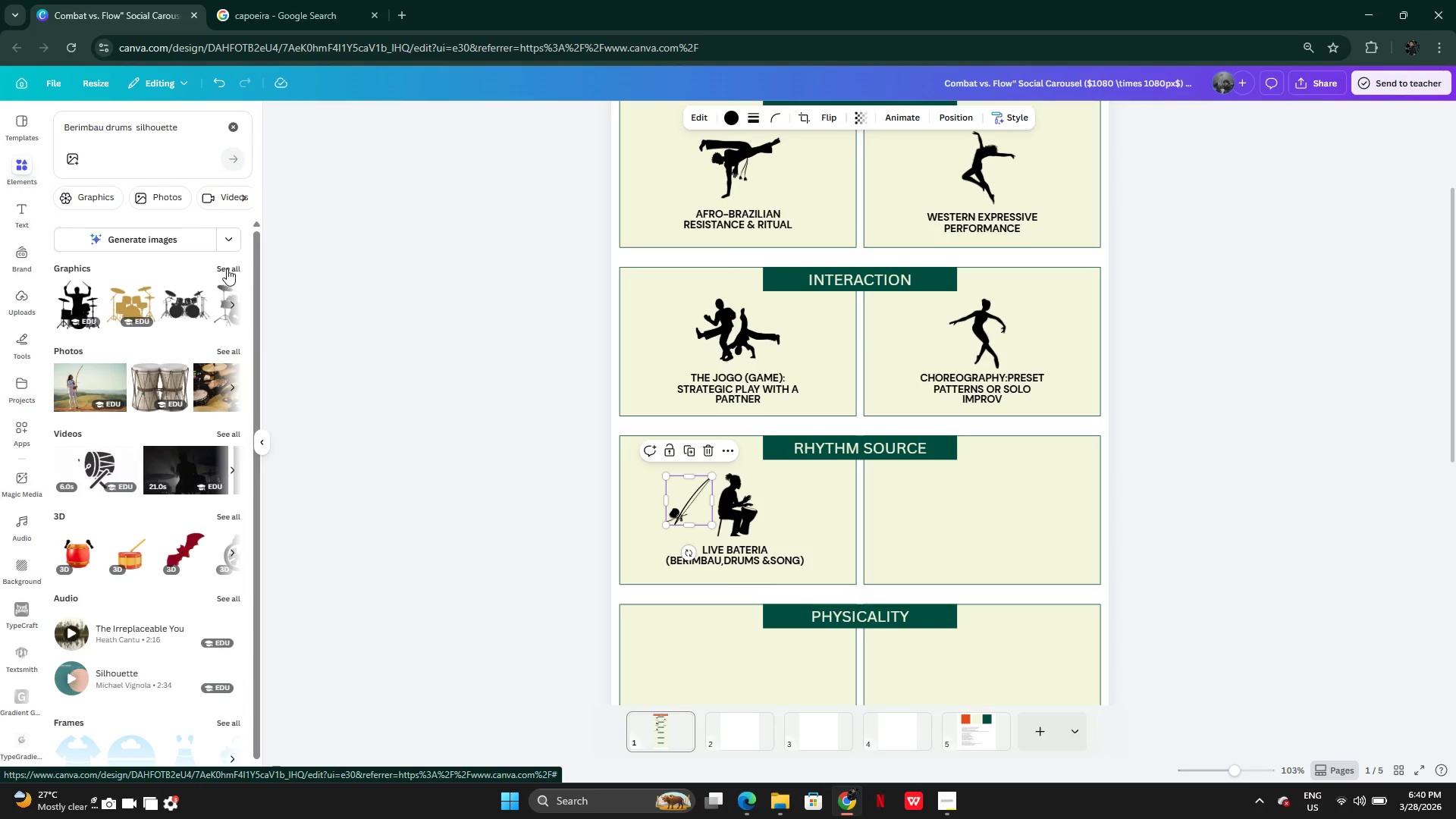 
left_click([227, 268])
 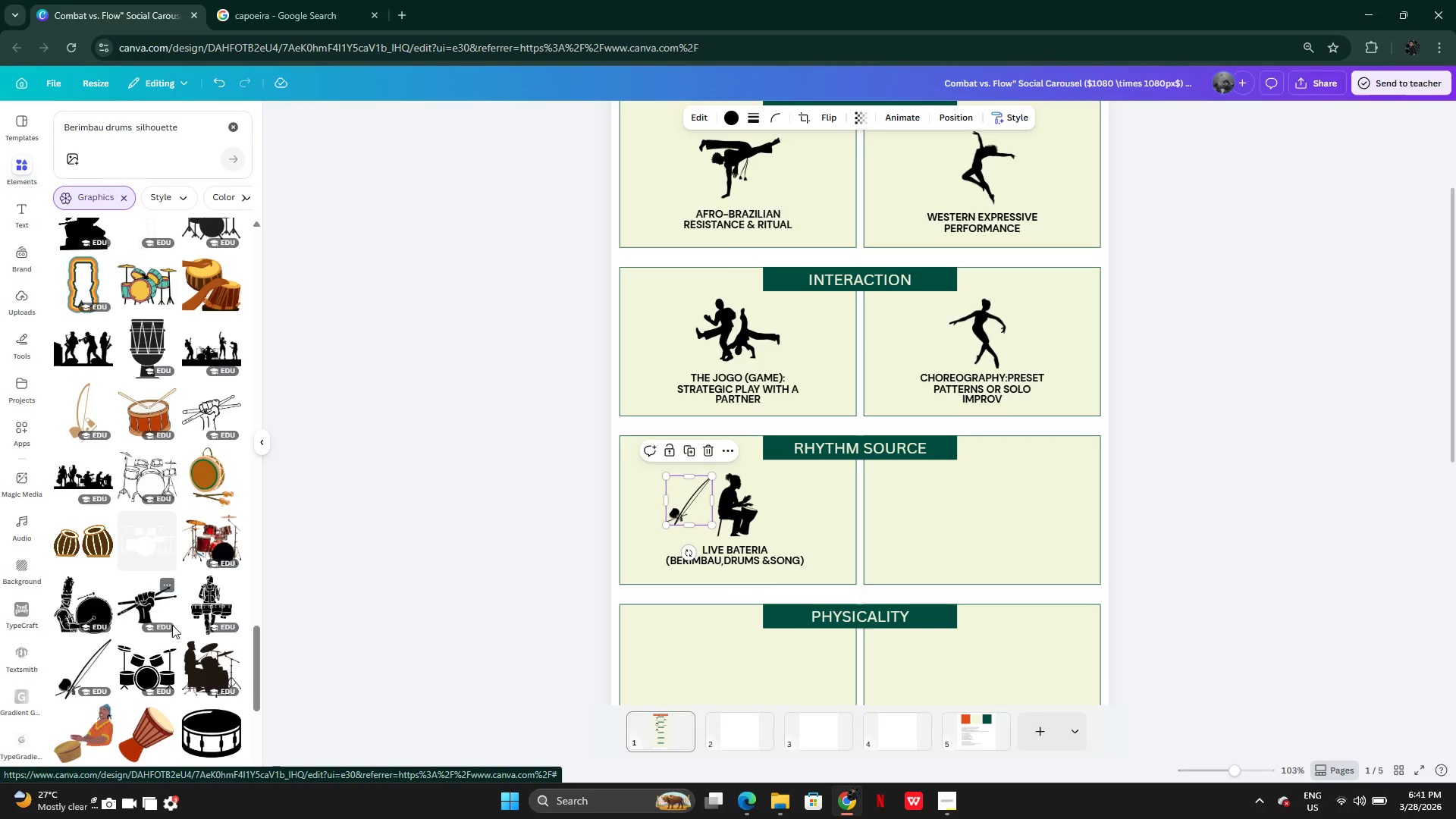 
wait(22.09)
 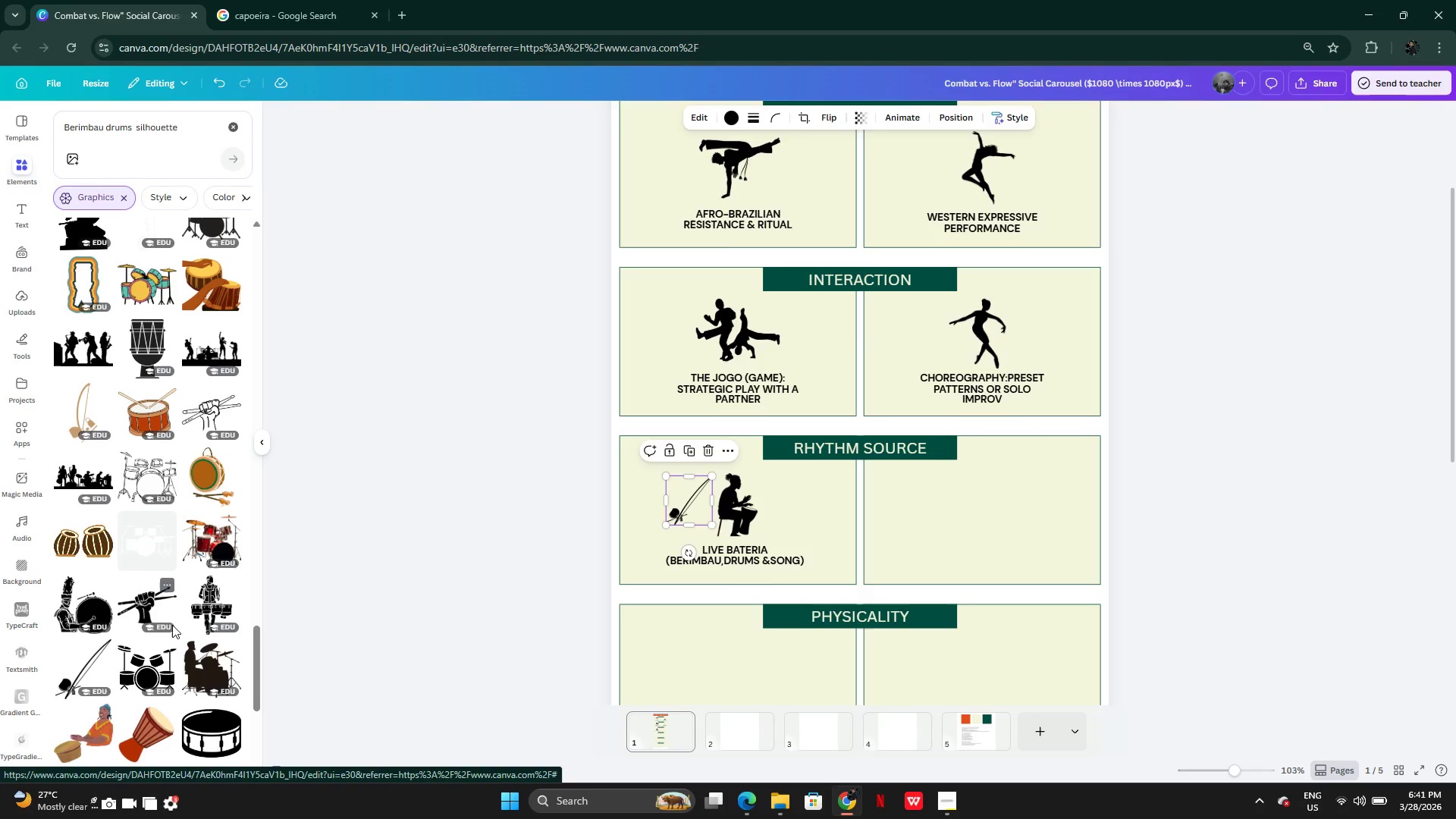 
left_click([165, 330])
 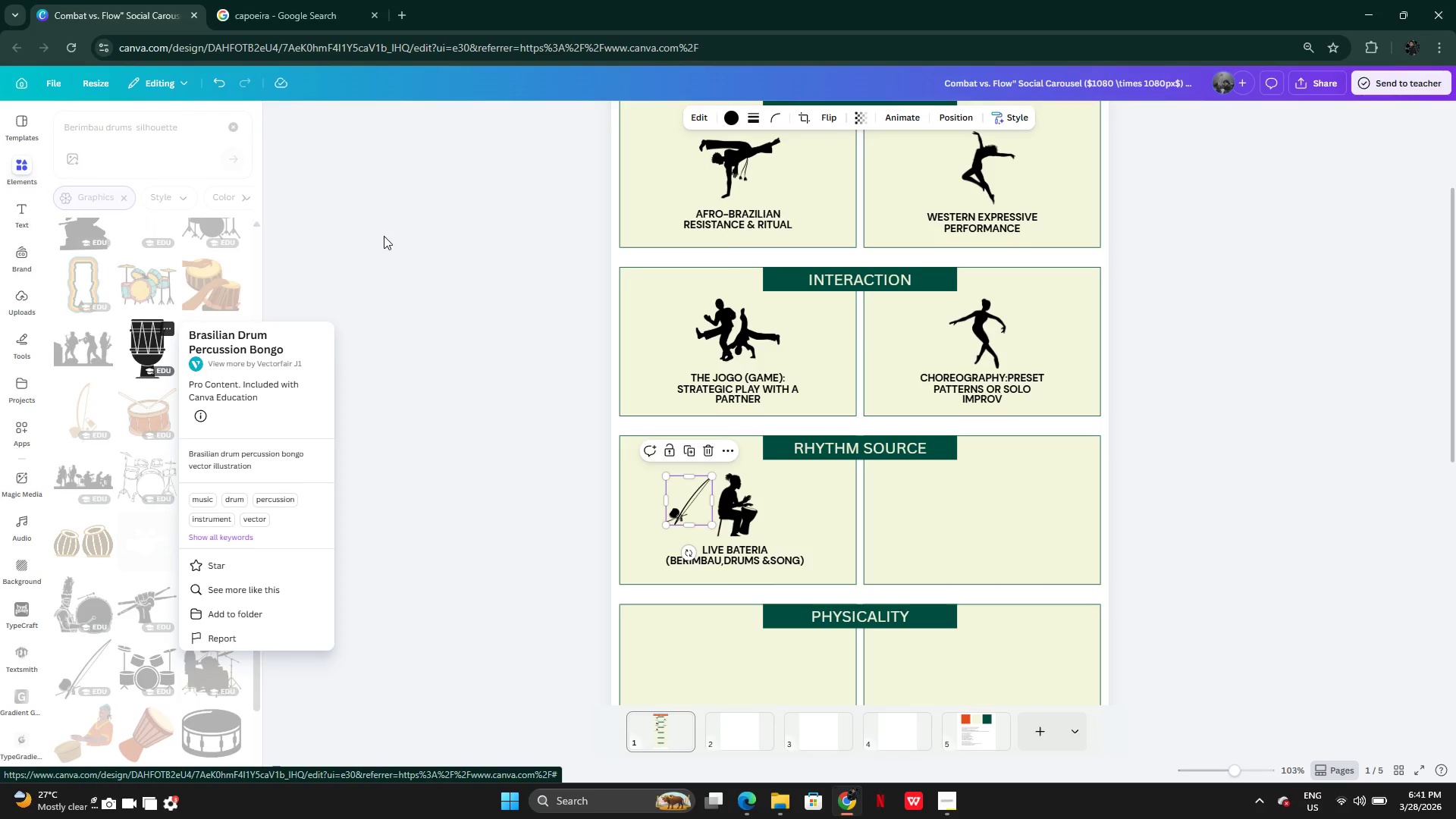 
left_click([384, 236])
 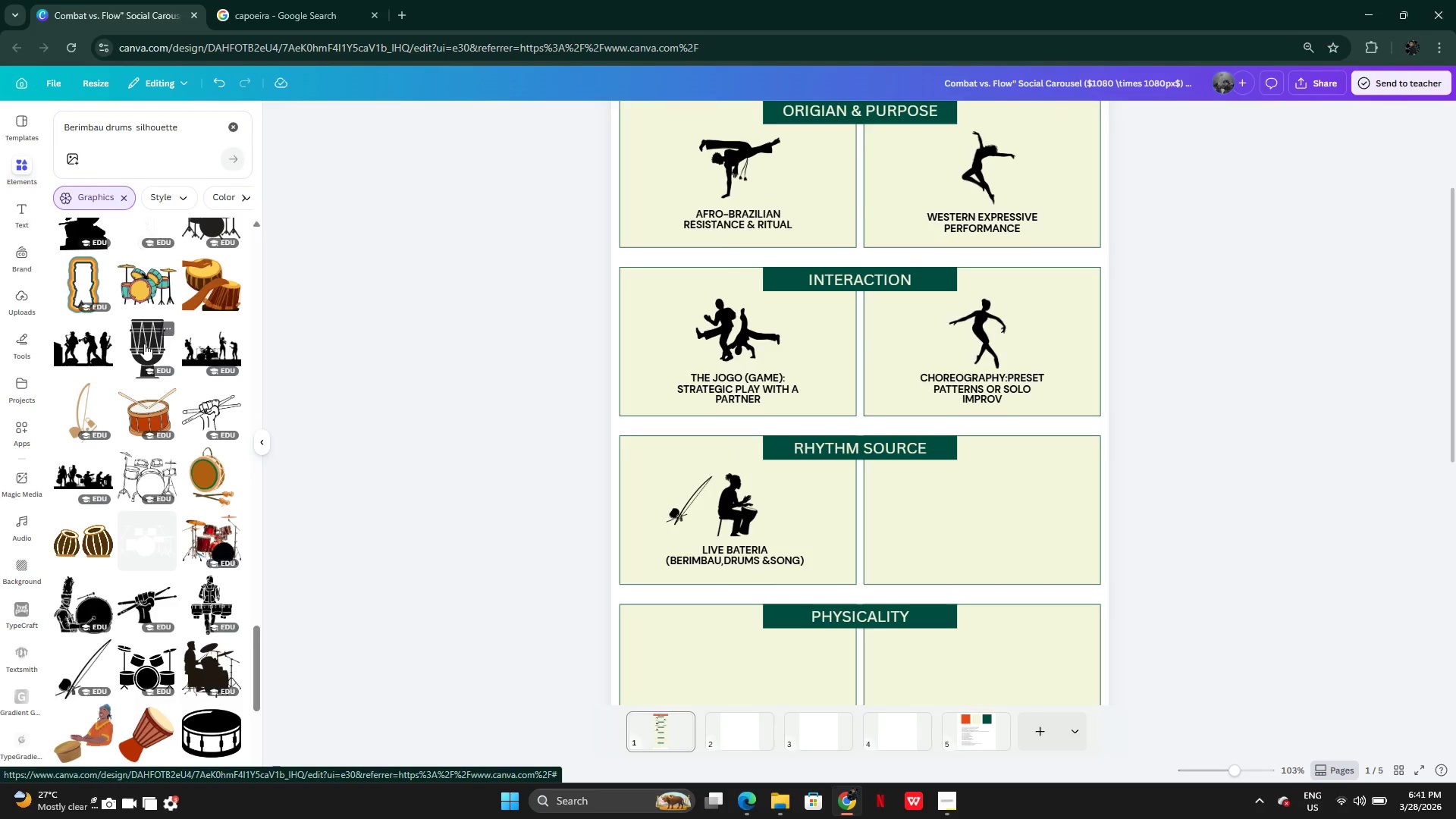 
left_click([144, 344])
 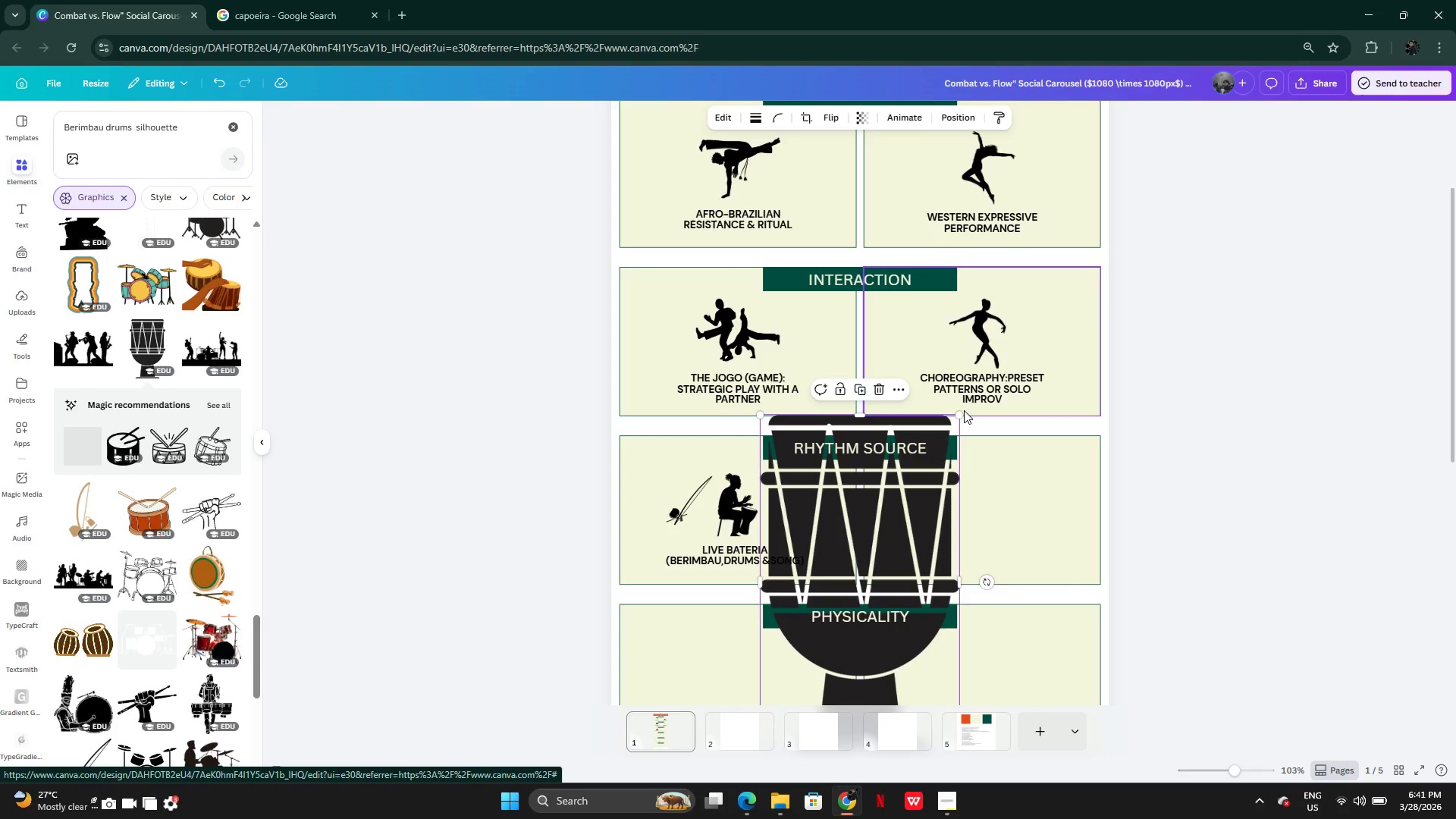 
left_click_drag(start_coordinate=[959, 410], to_coordinate=[801, 652])
 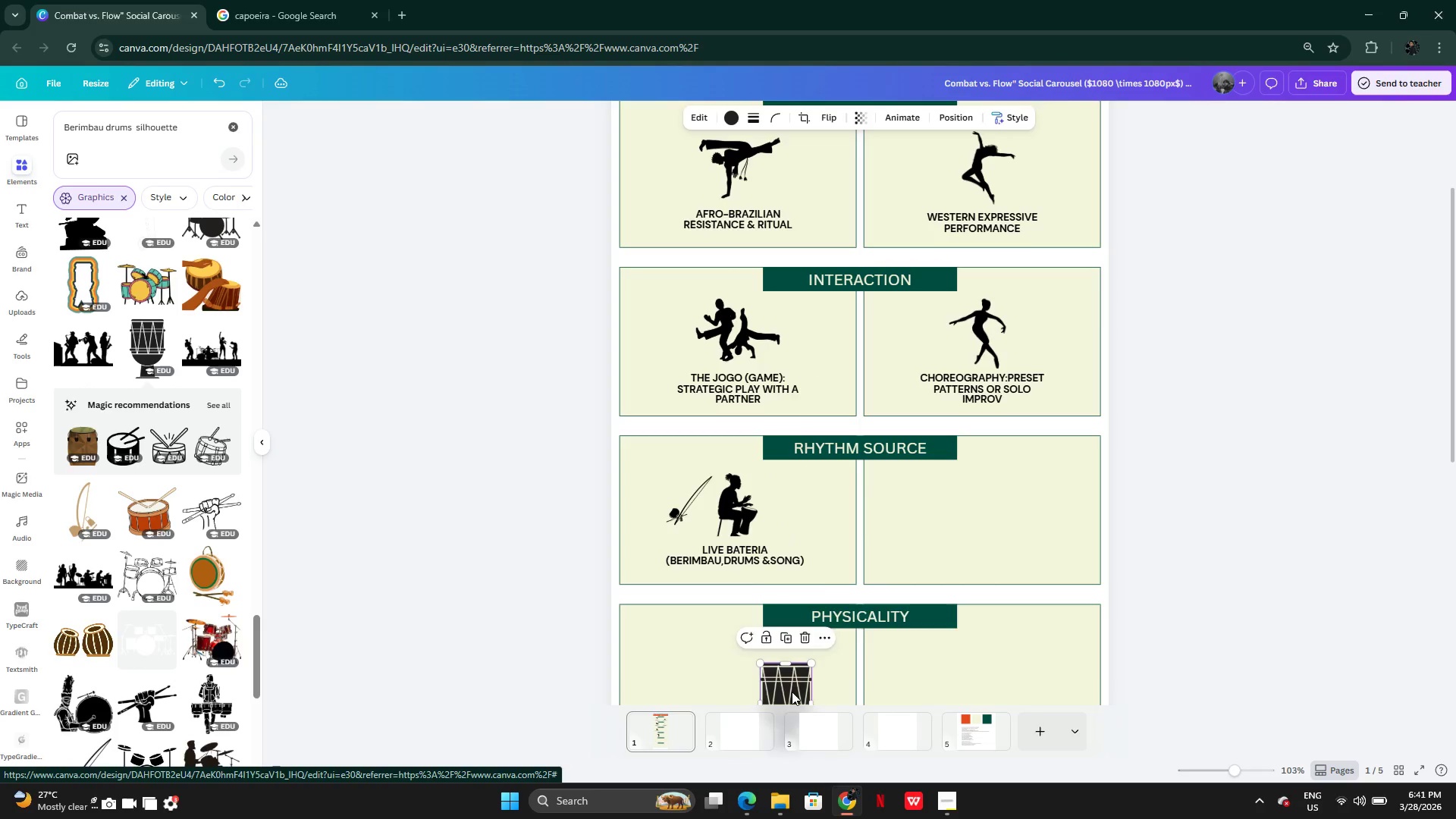 
left_click_drag(start_coordinate=[792, 692], to_coordinate=[805, 494])
 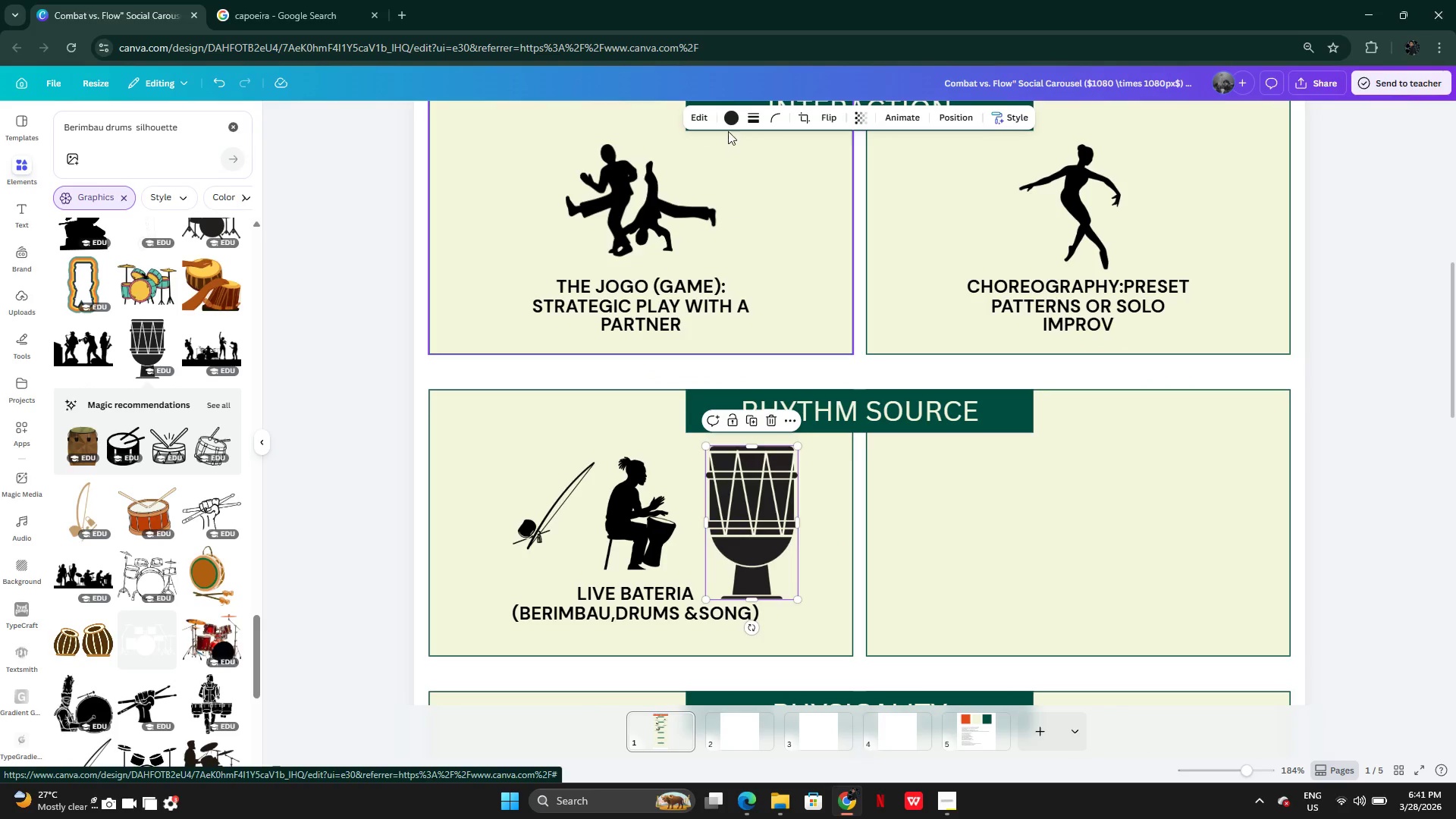 
left_click([732, 115])
 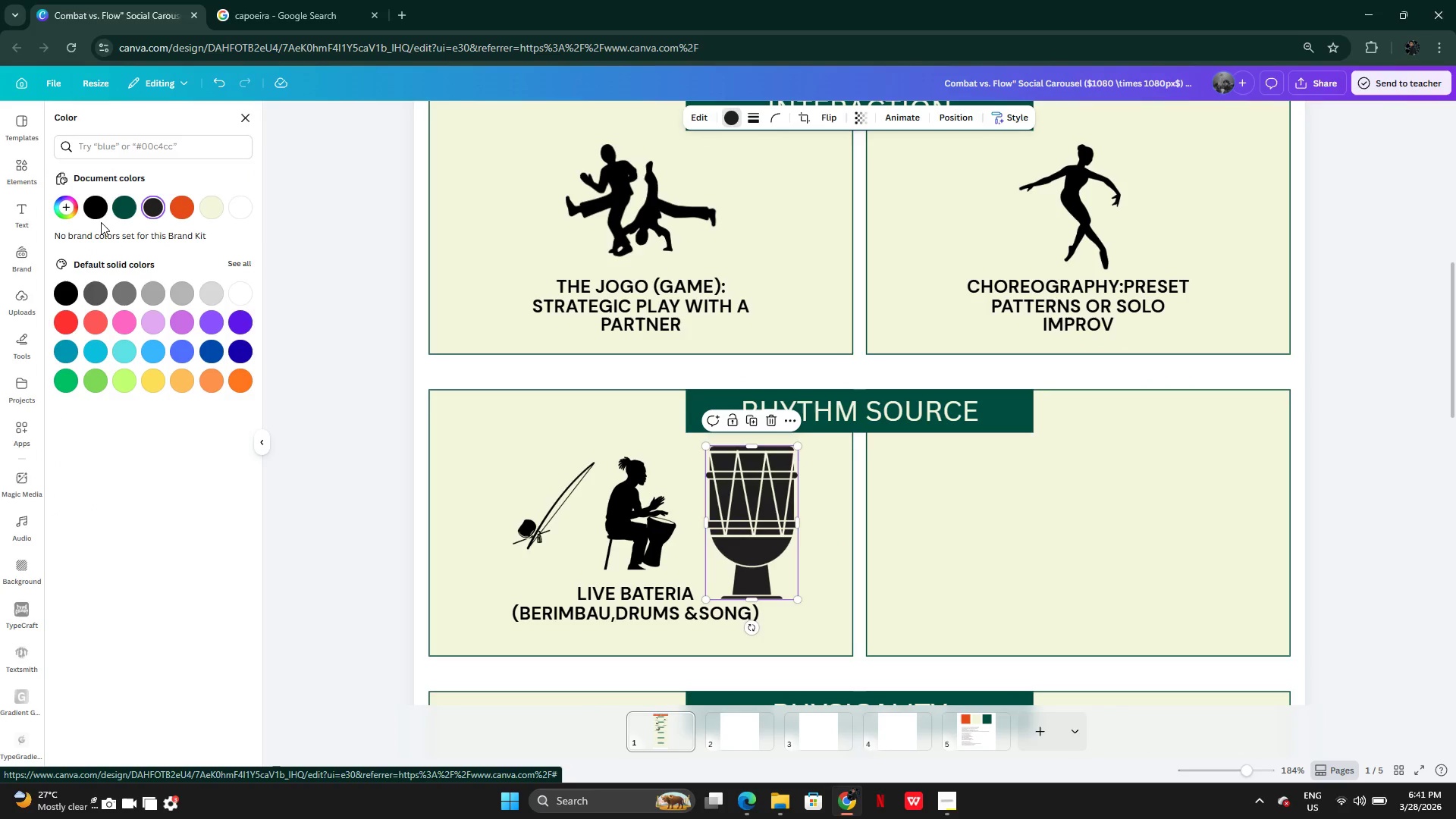 
left_click([96, 212])
 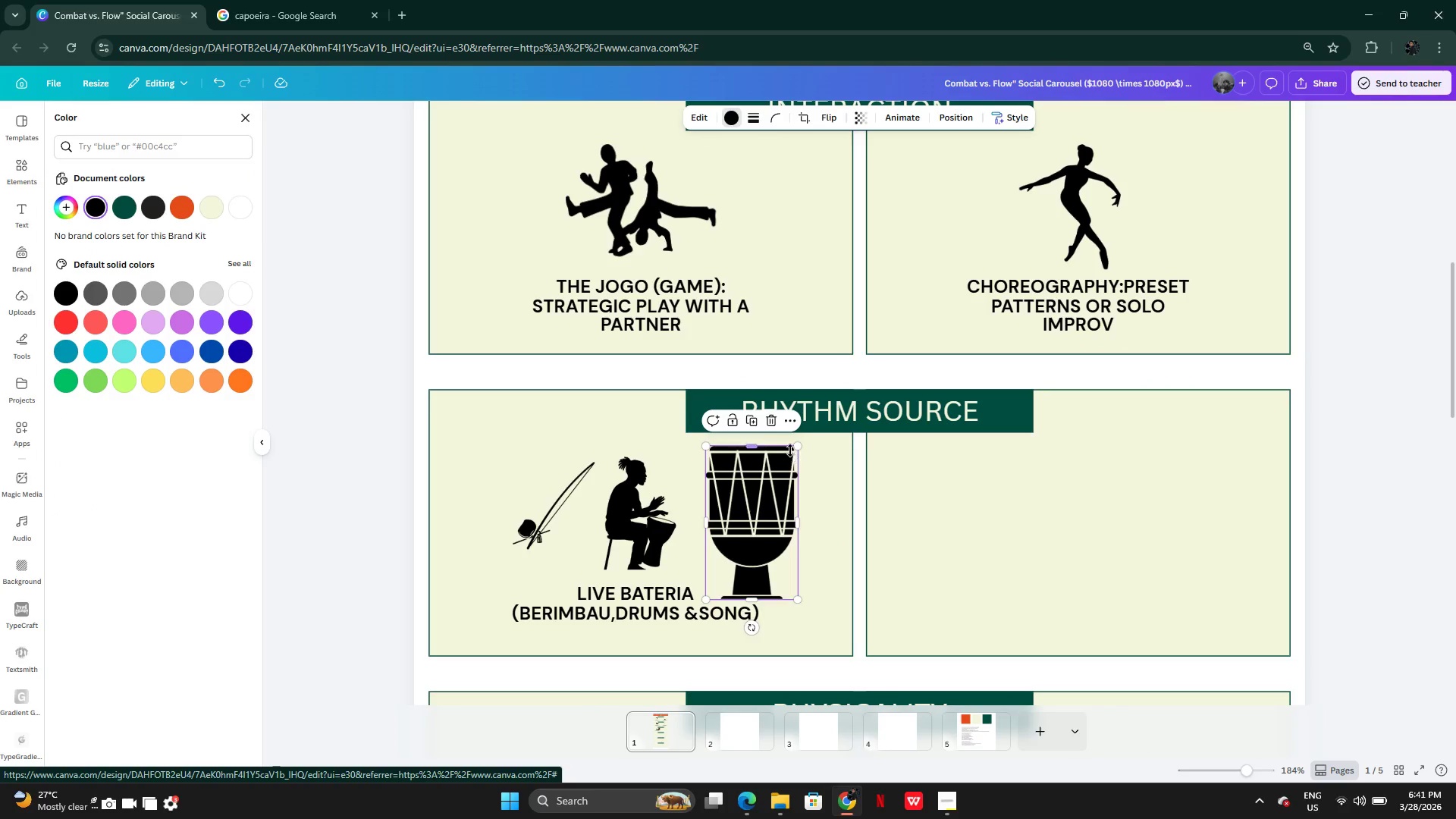 
left_click_drag(start_coordinate=[795, 447], to_coordinate=[756, 528])
 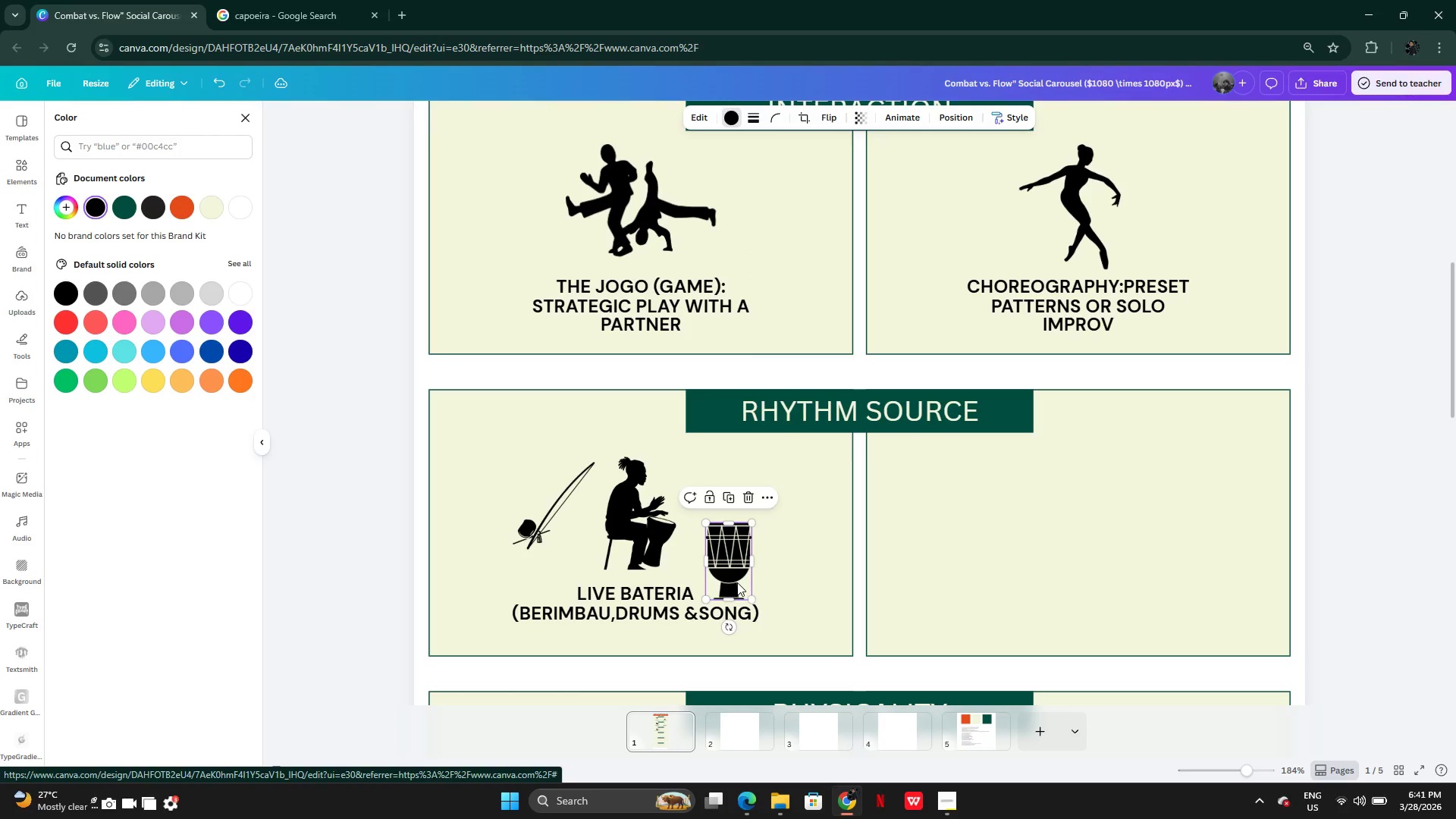 
left_click_drag(start_coordinate=[736, 582], to_coordinate=[720, 550])
 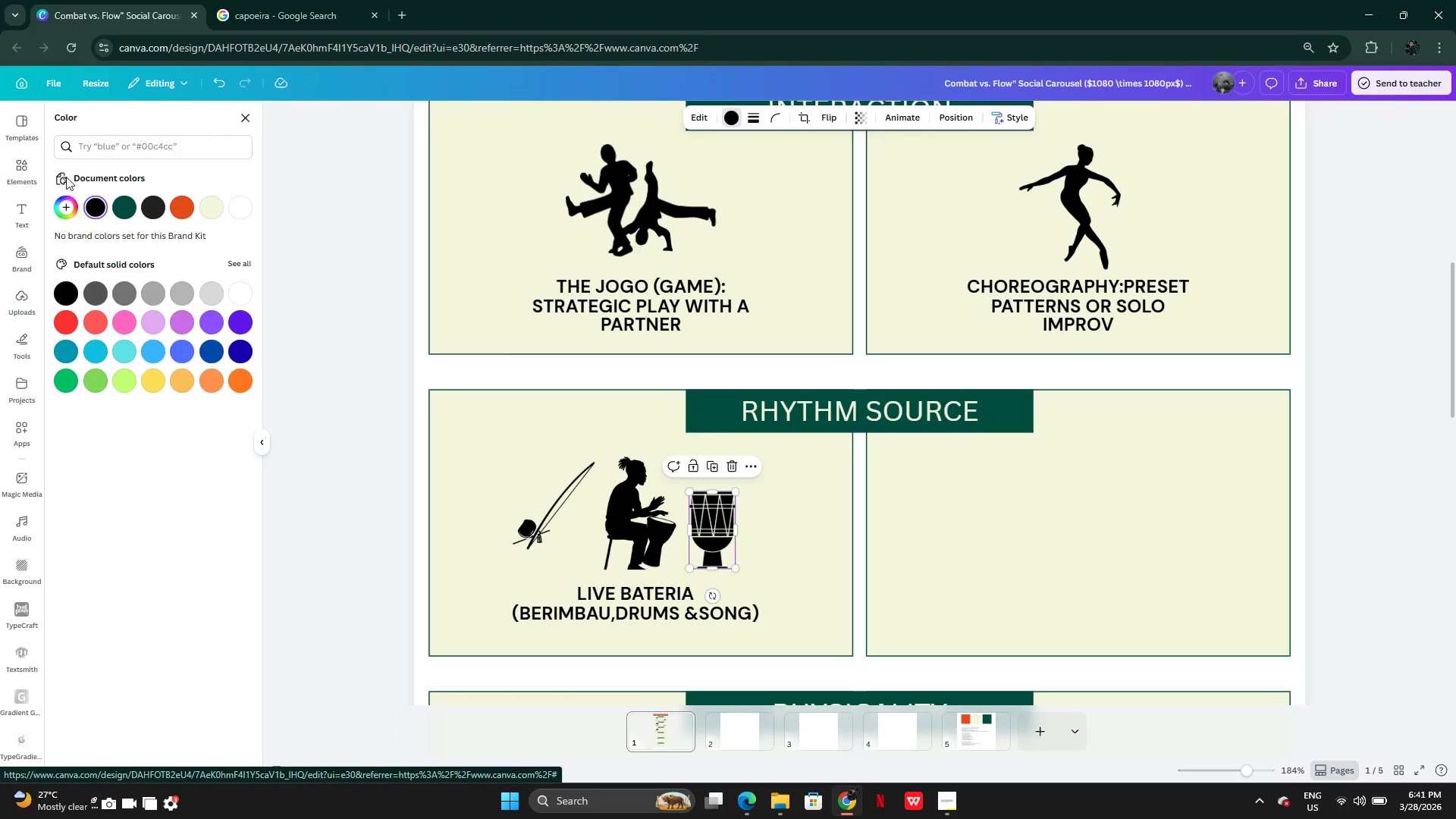 
left_click([20, 158])
 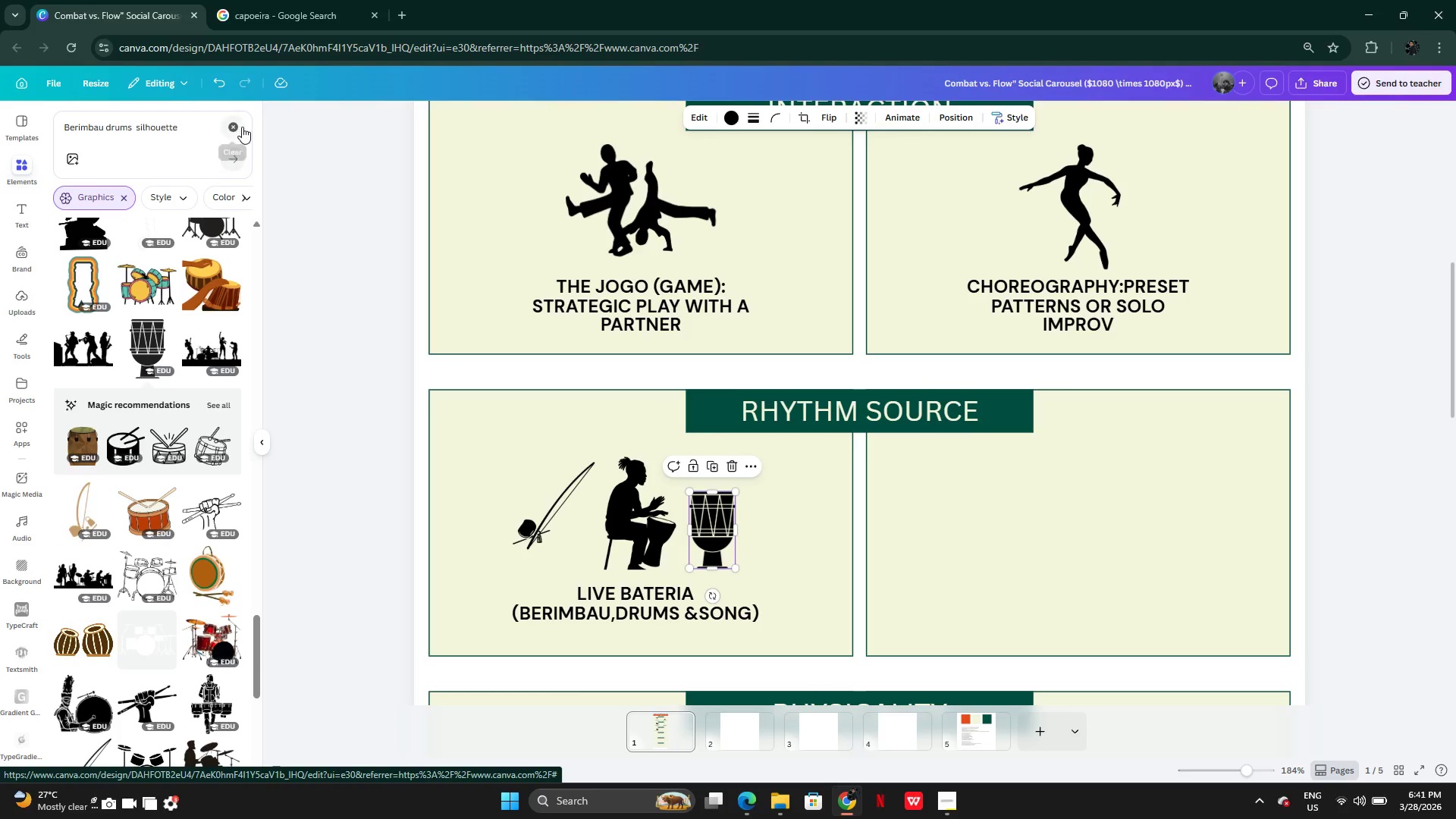 
double_click([184, 130])
 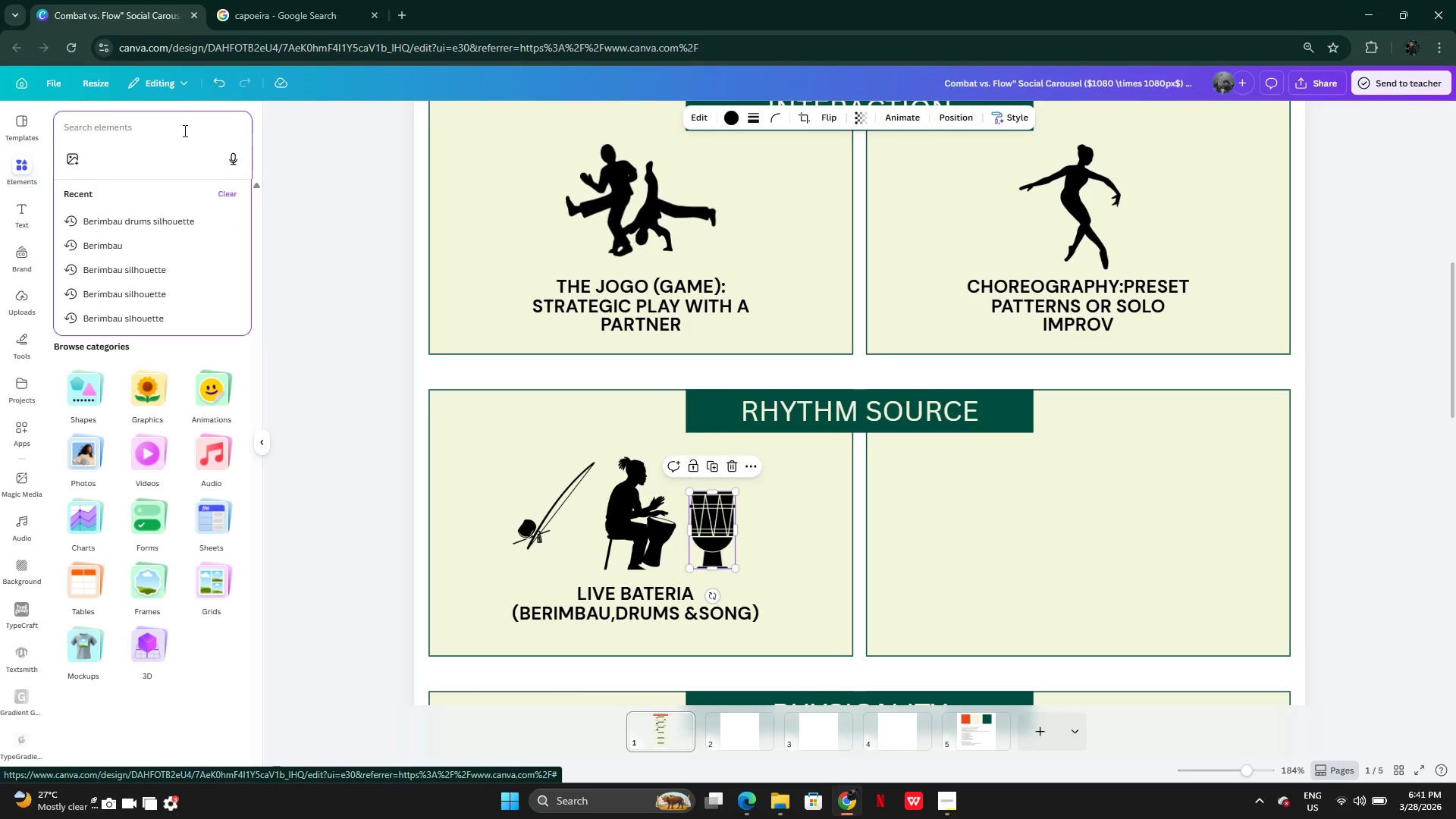 
type(,USIC)
 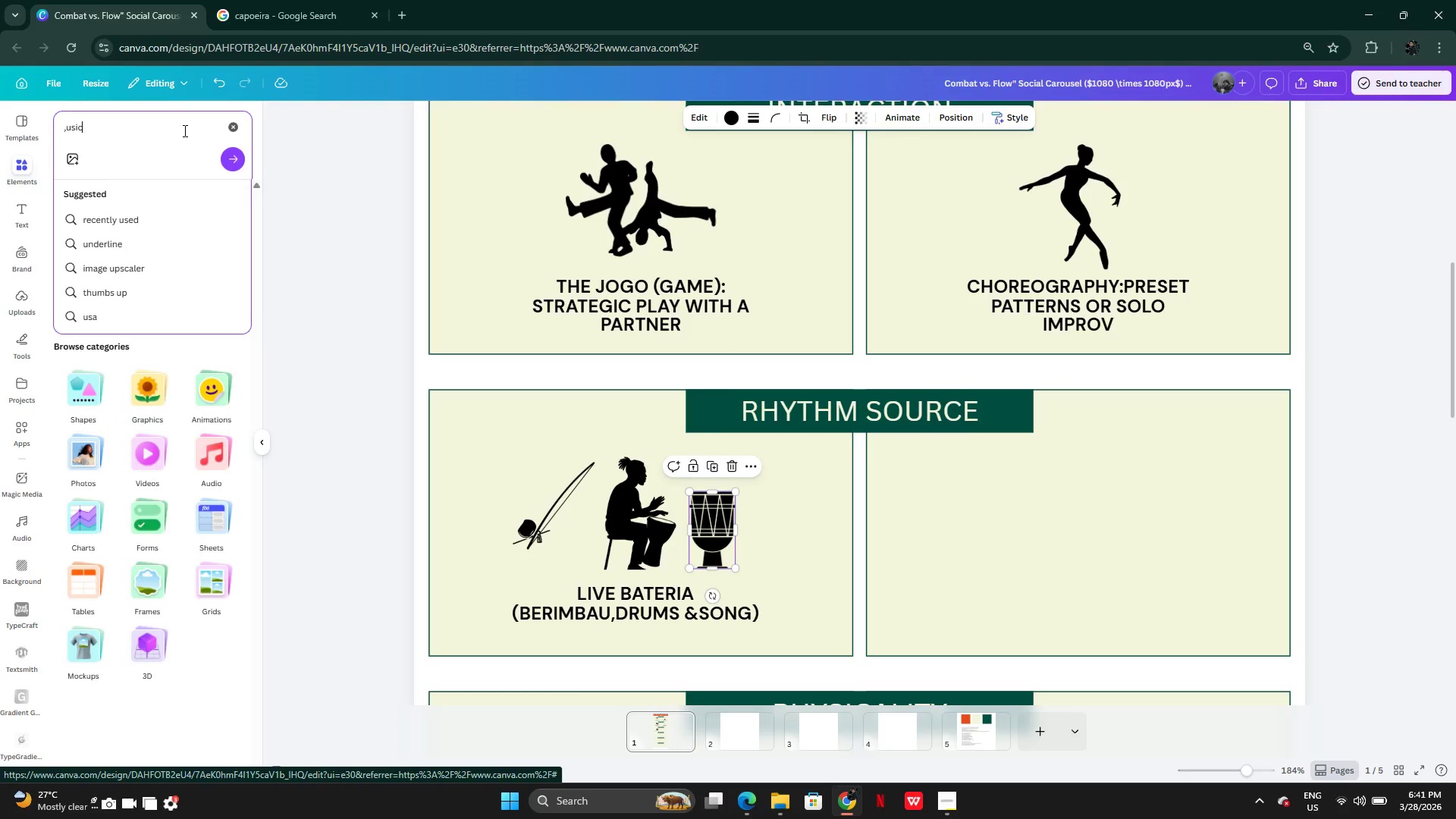 
key(Enter)
 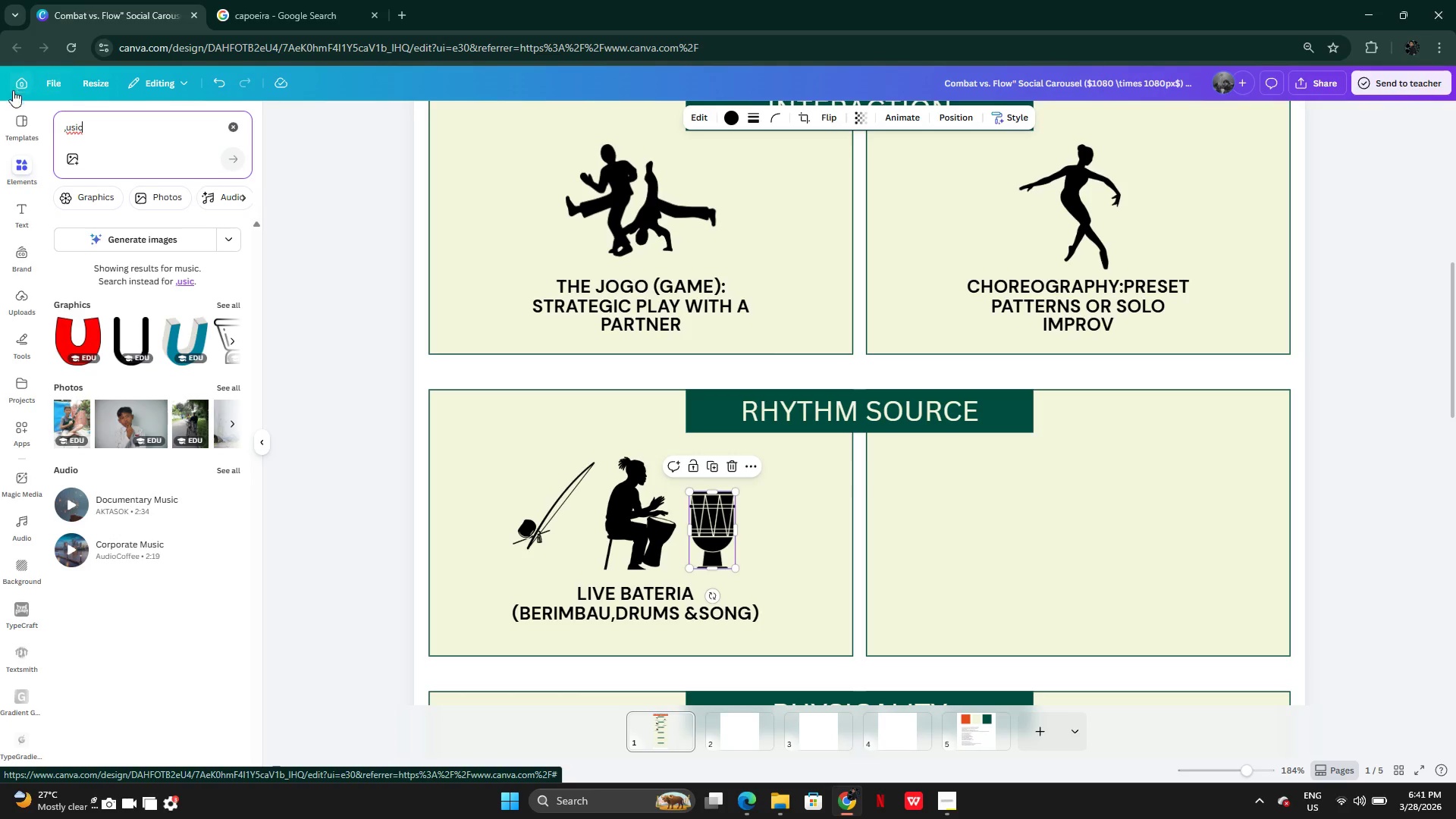 
type(\)
key(Backspace)
key(Backspace)
key(Backspace)
key(Backspace)
key(Backspace)
key(Backspace)
key(Backspace)
type(MUD)
key(Backspace)
type(SIC IONS)
 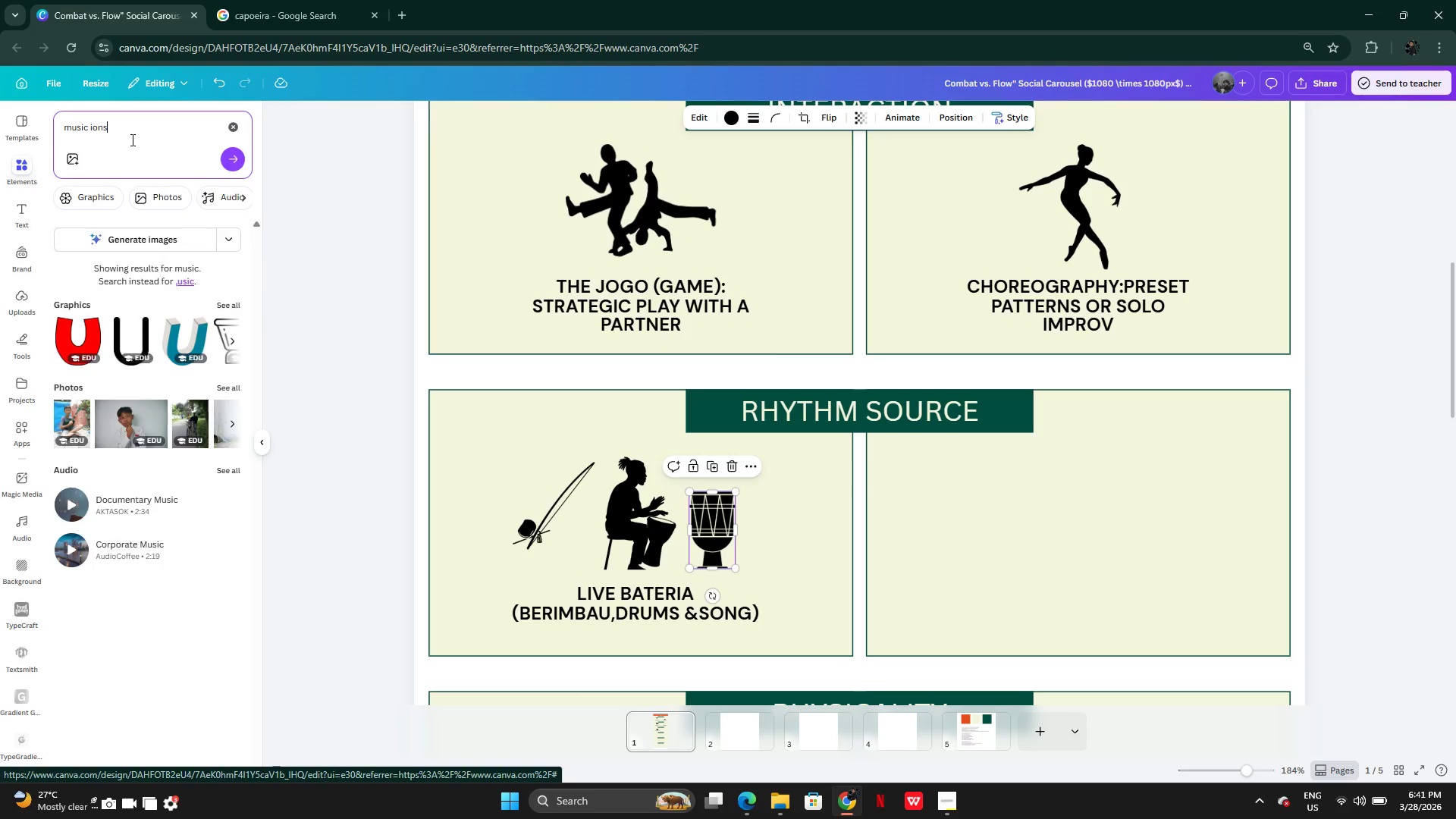 
key(Enter)
 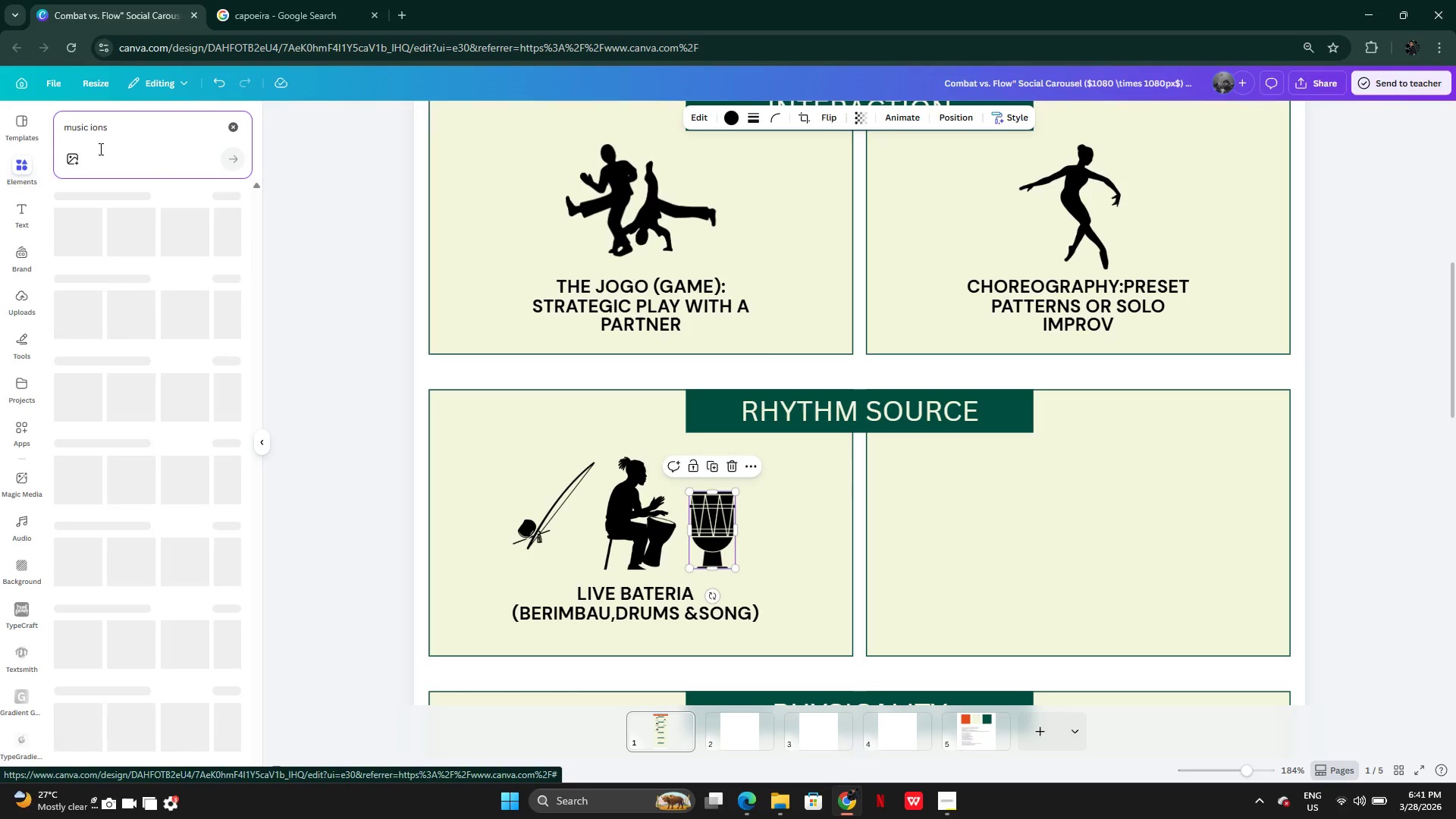 
left_click([95, 132])
 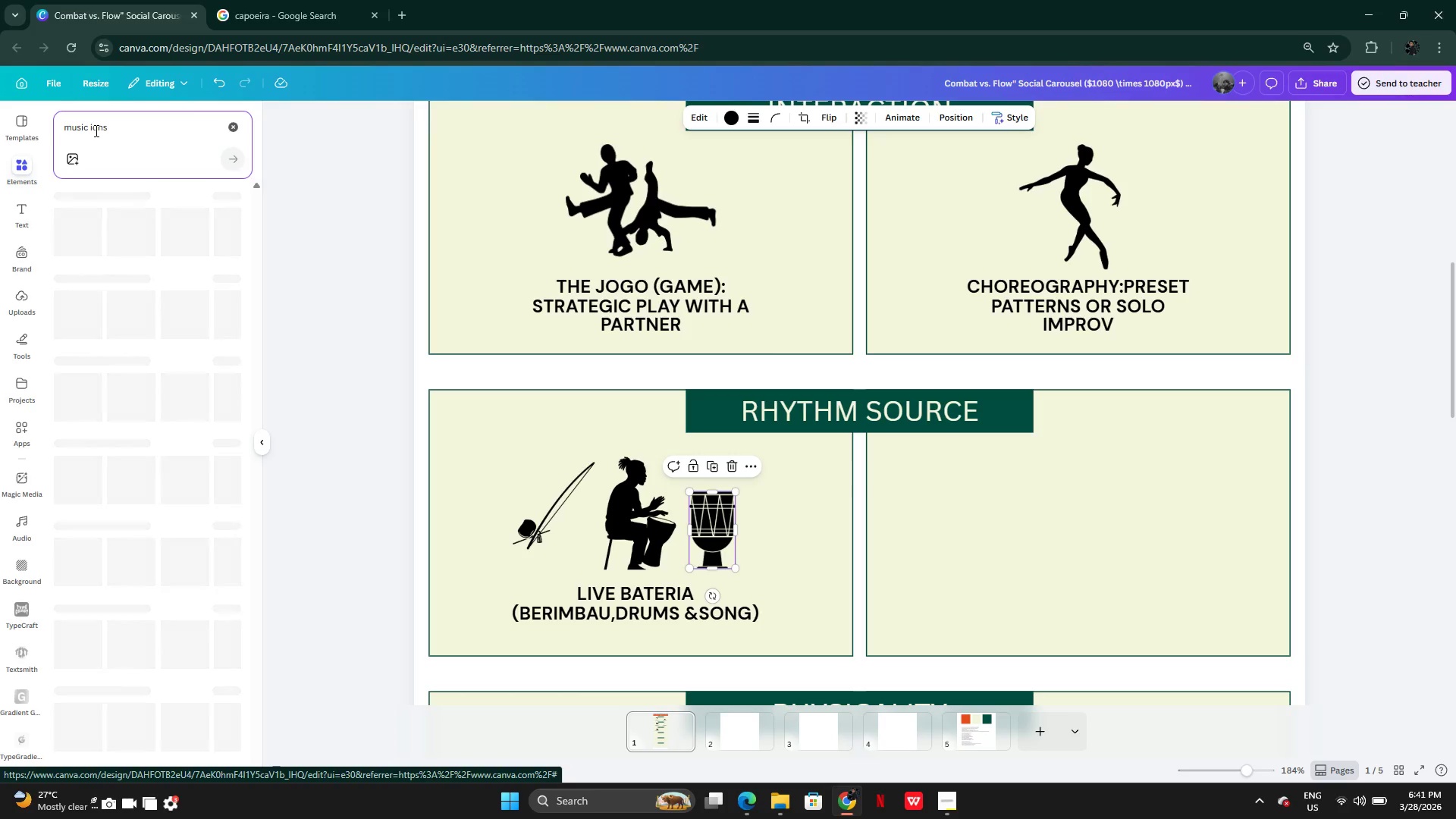 
key(C)
 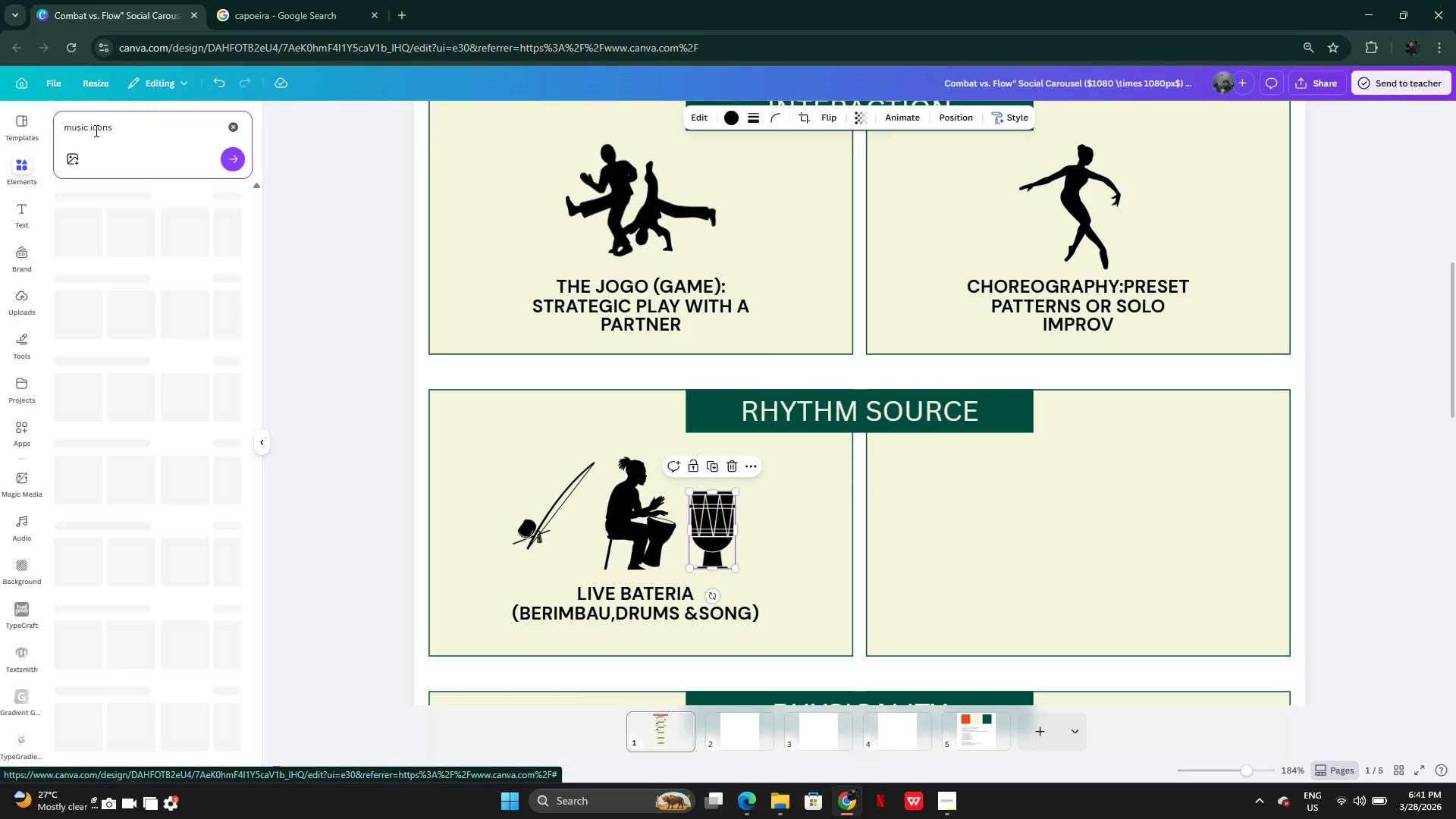 
key(Enter)
 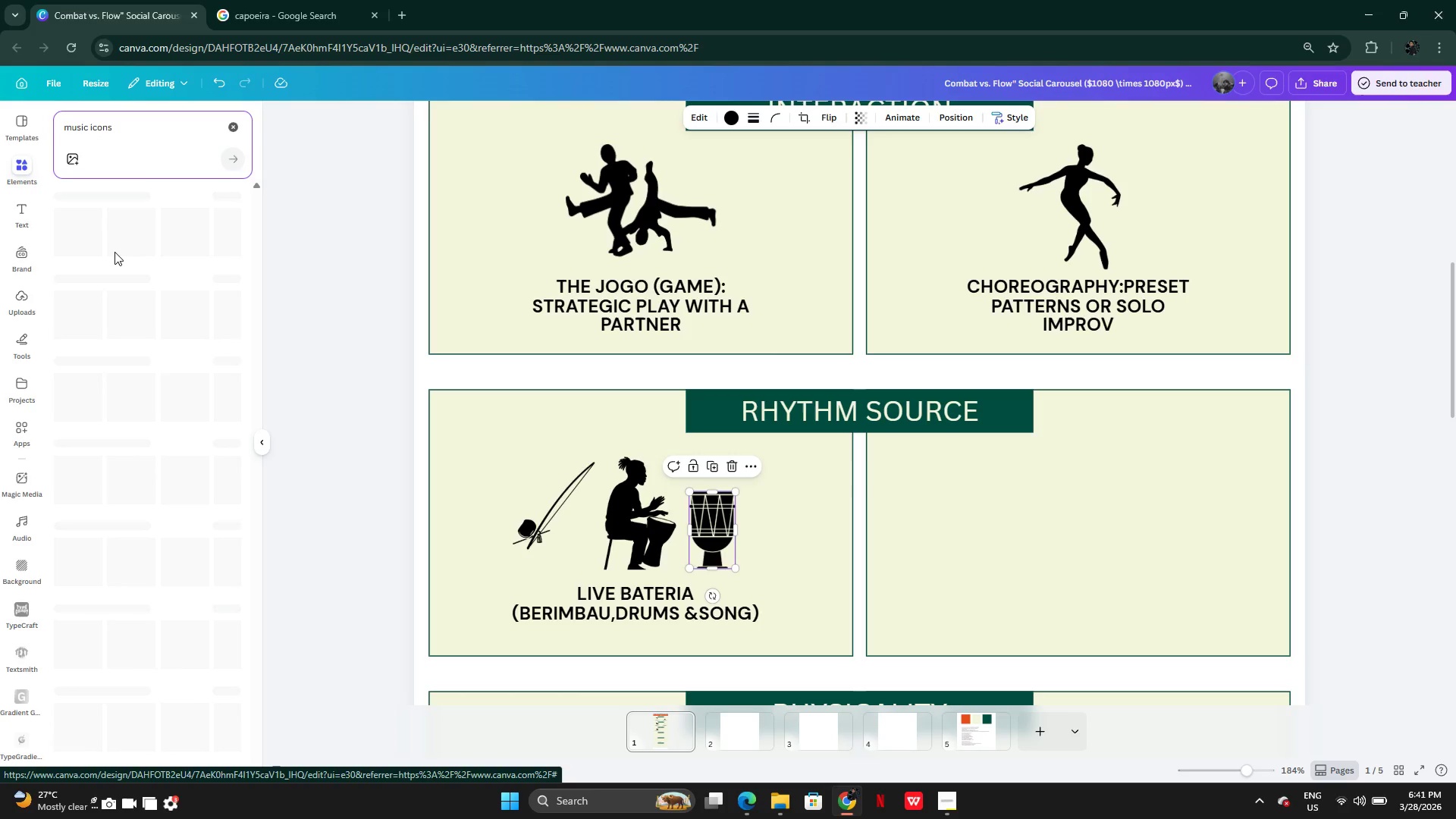 
mouse_move([170, 256])
 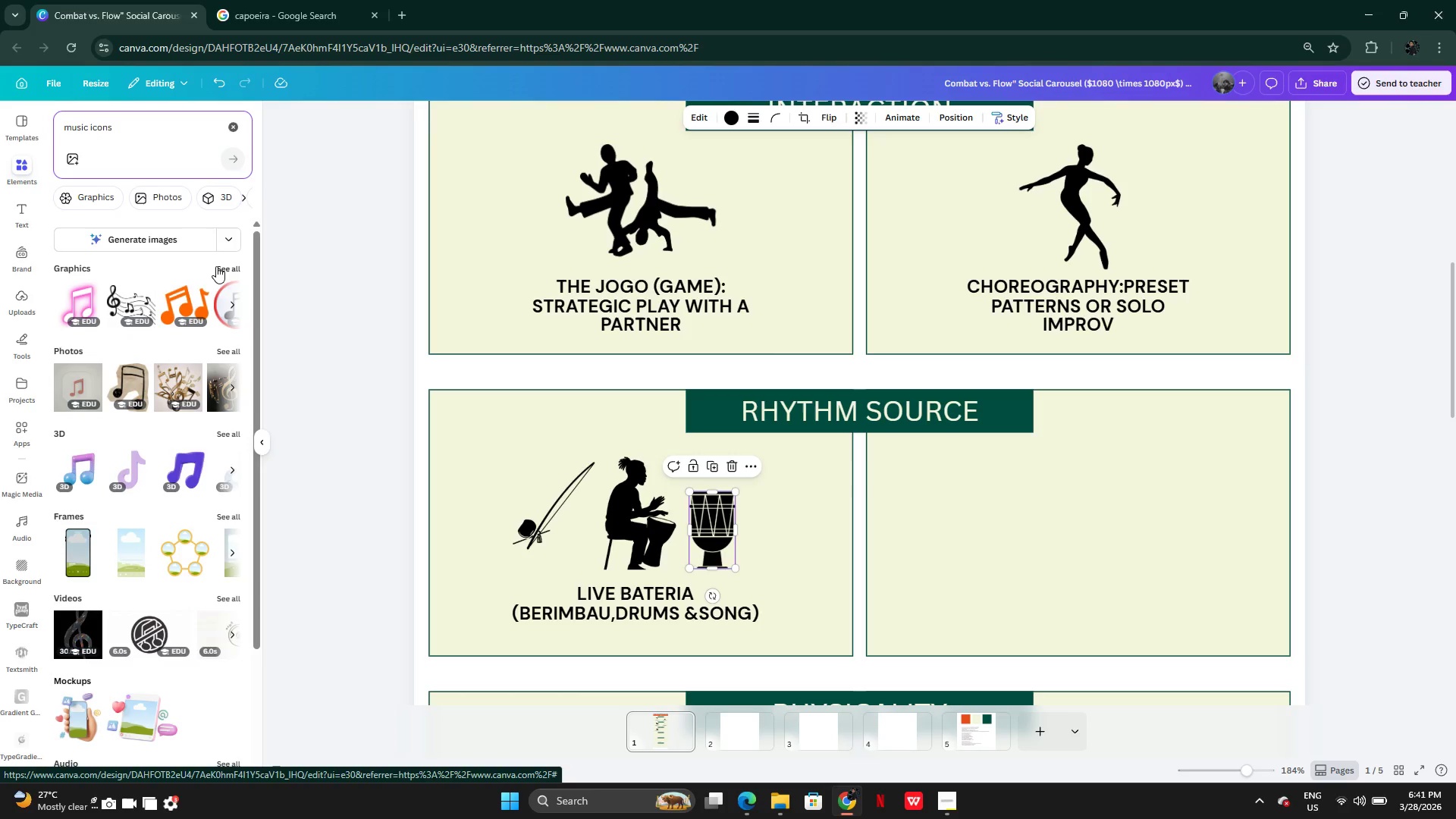 
left_click([216, 266])
 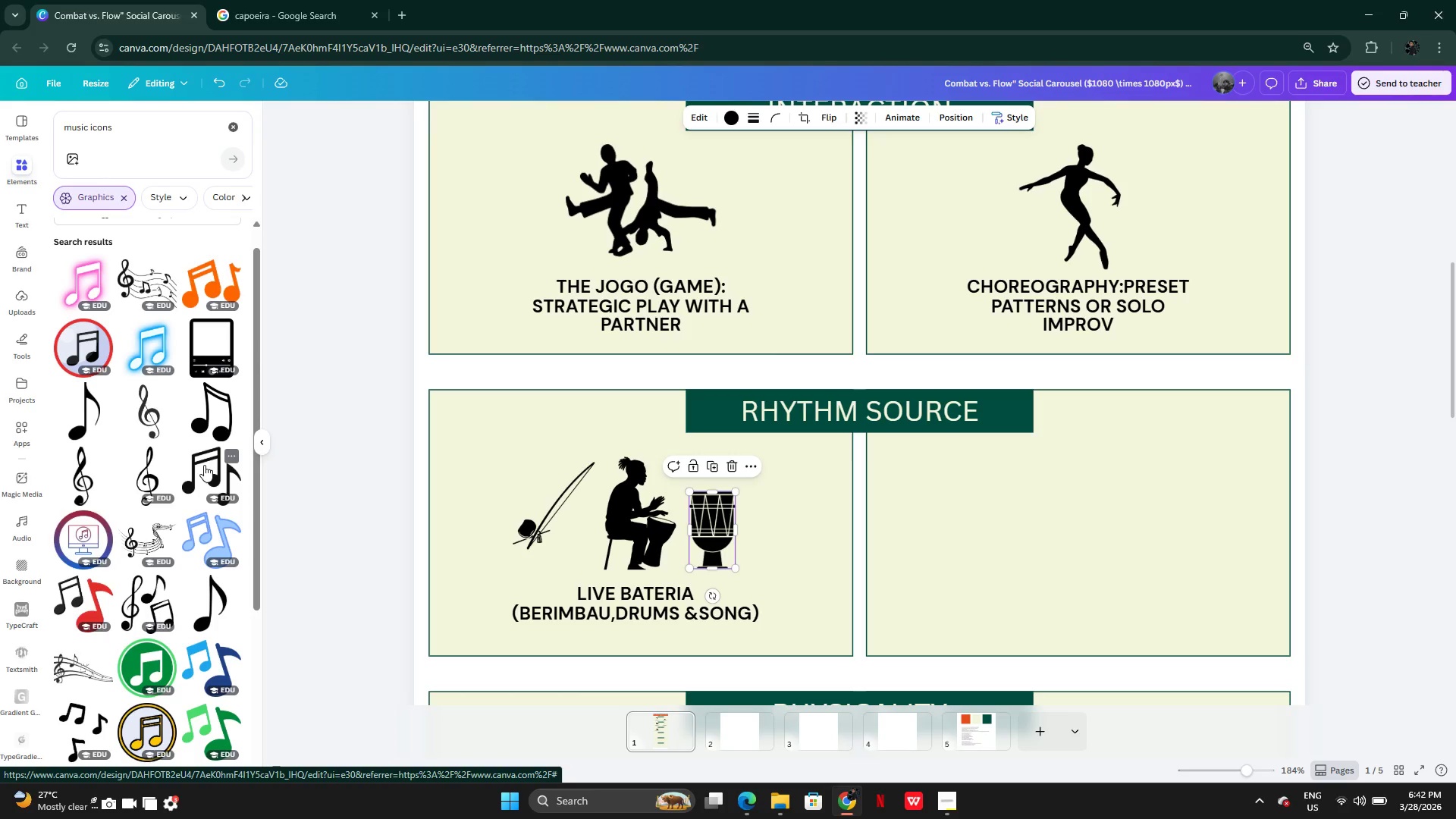 
wait(12.11)
 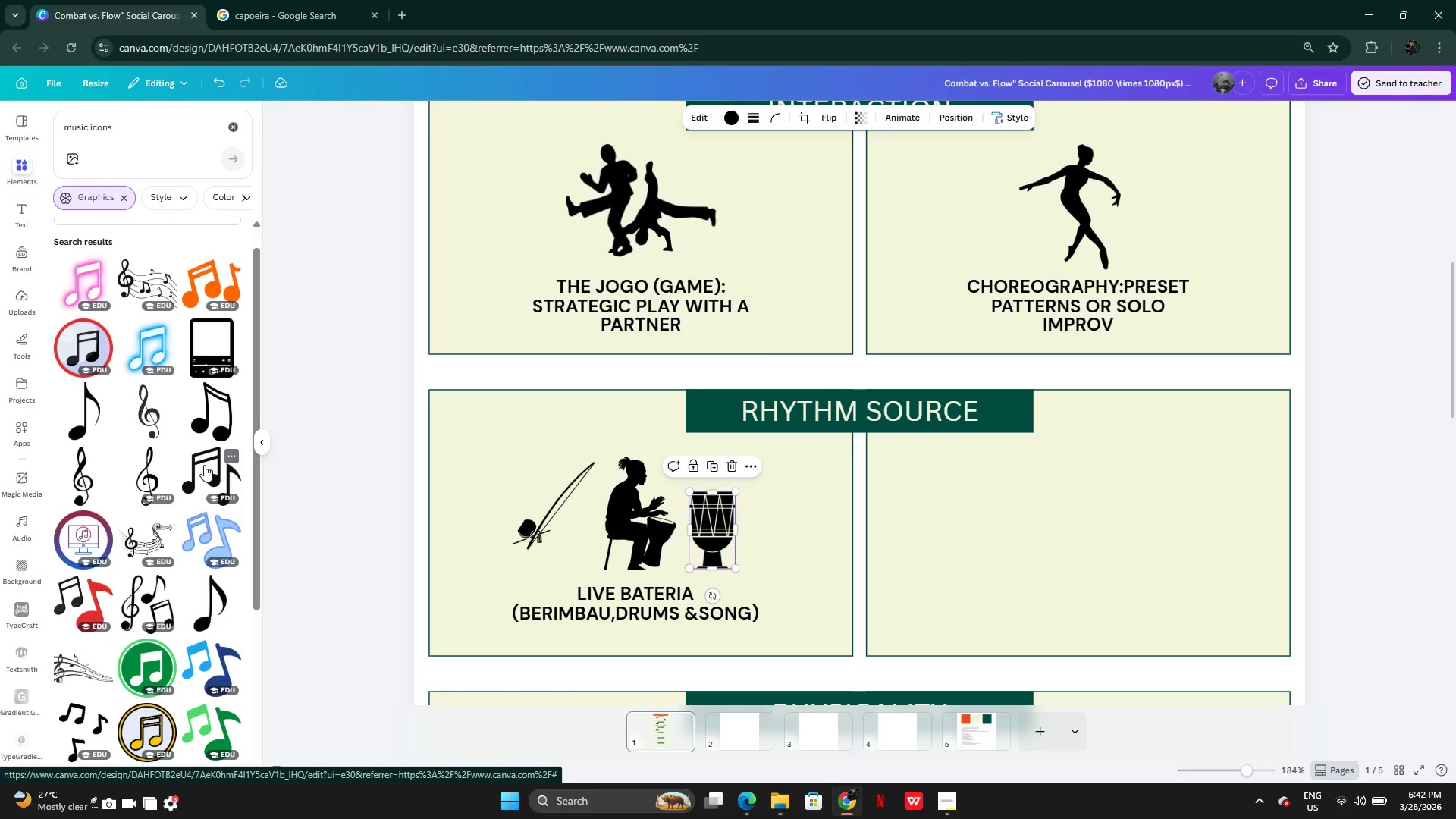 
left_click([209, 423])
 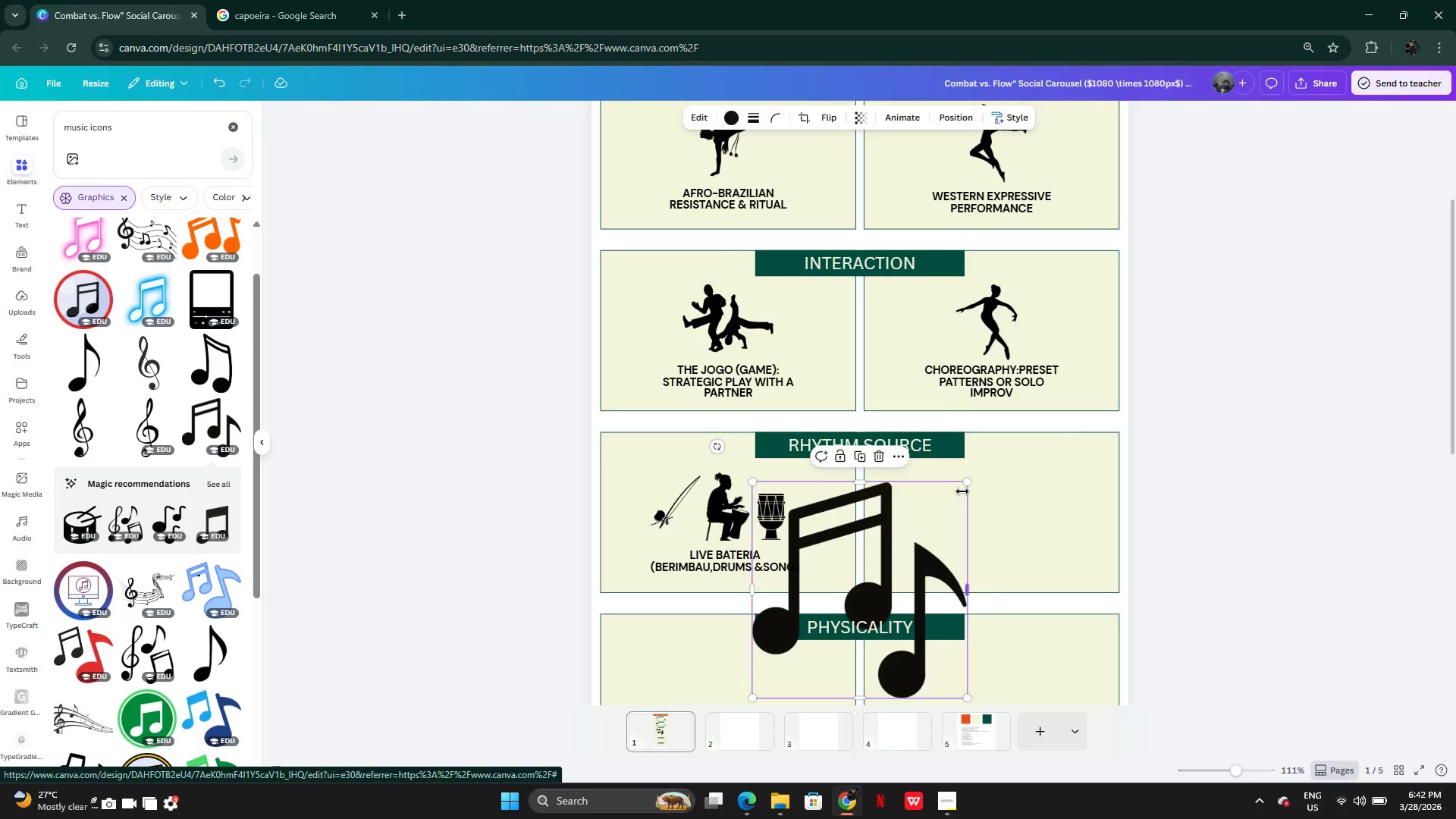 
left_click_drag(start_coordinate=[965, 482], to_coordinate=[786, 670])
 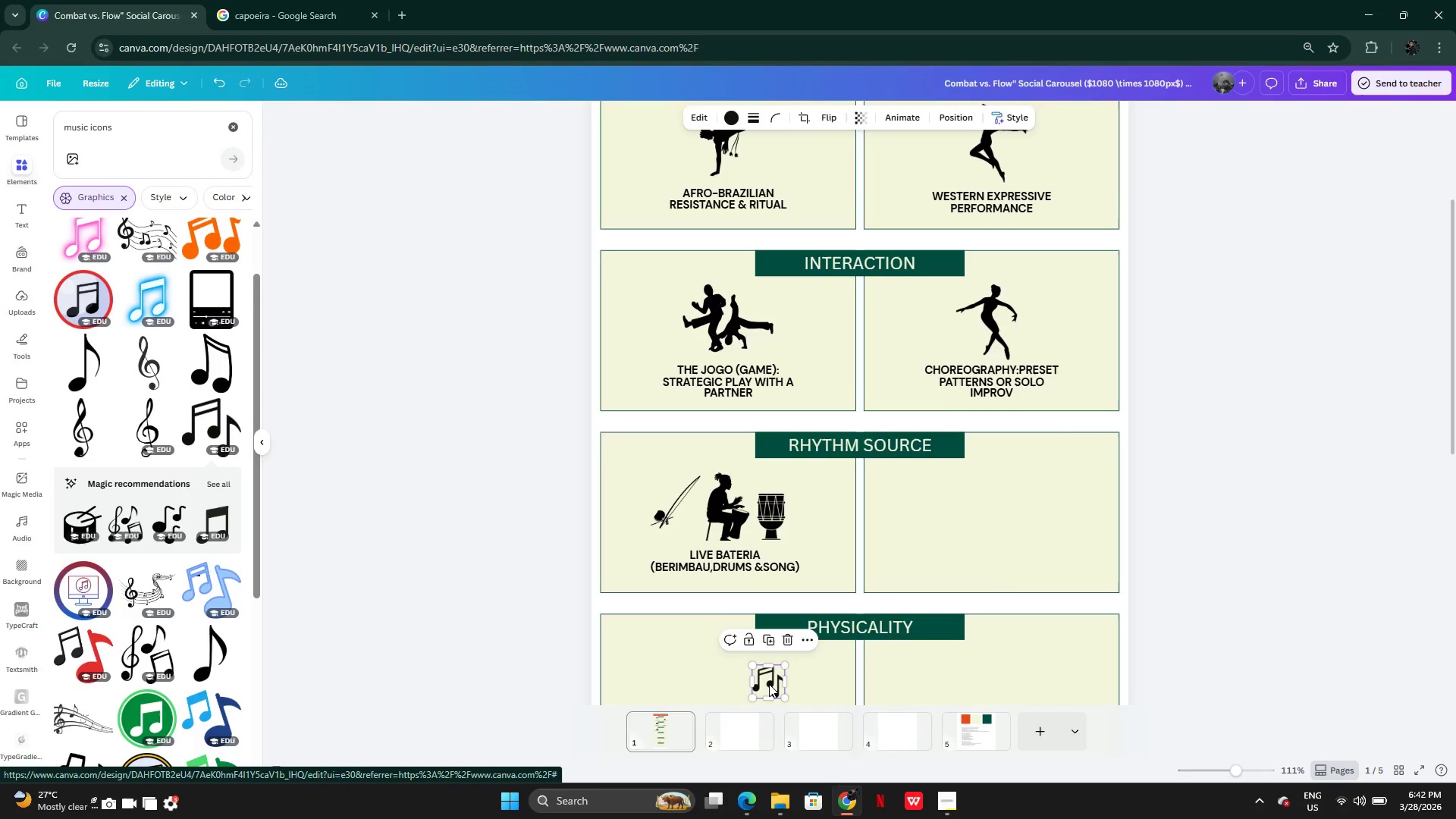 
left_click_drag(start_coordinate=[769, 684], to_coordinate=[795, 495])
 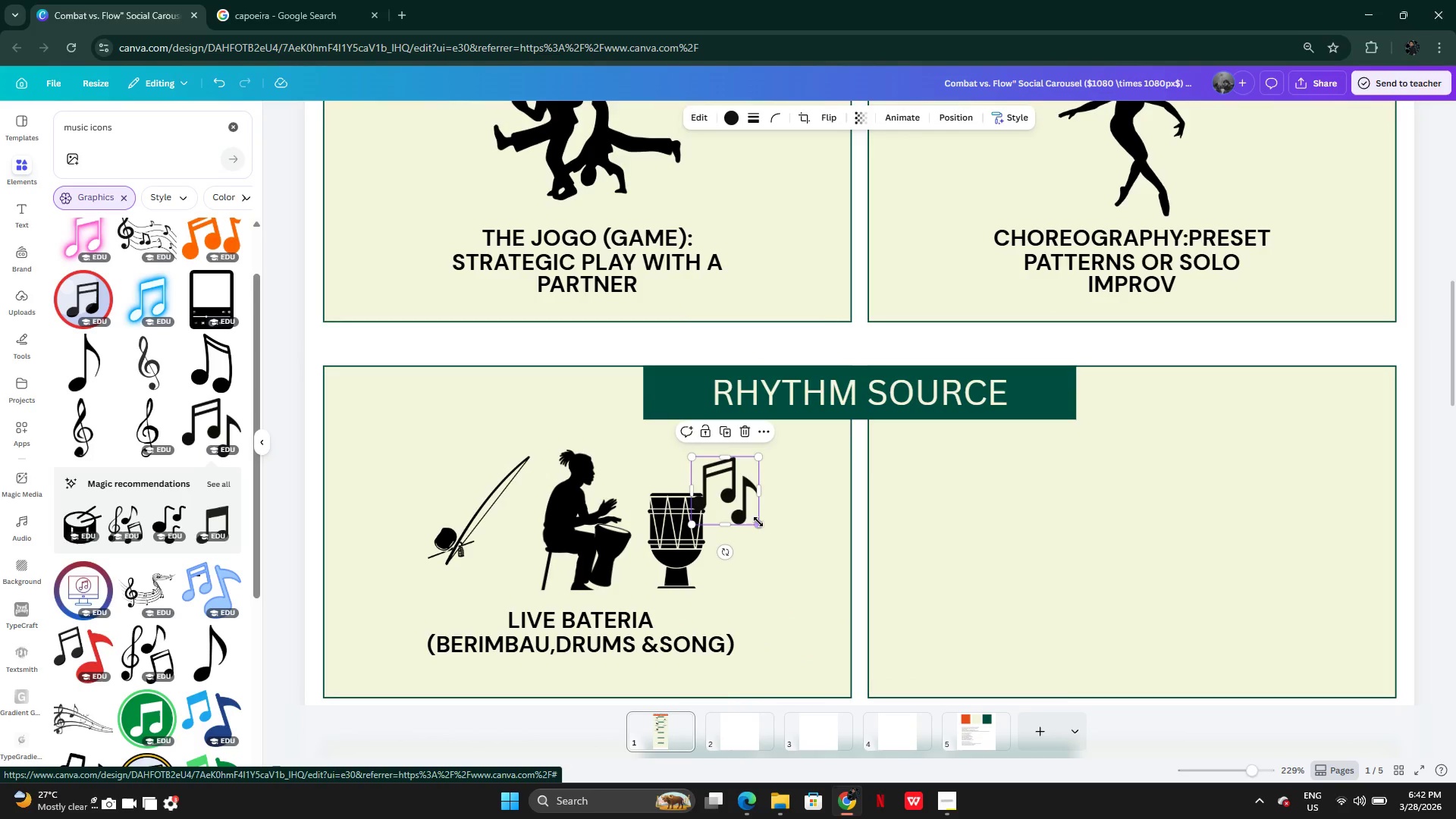 
left_click_drag(start_coordinate=[759, 521], to_coordinate=[734, 488])
 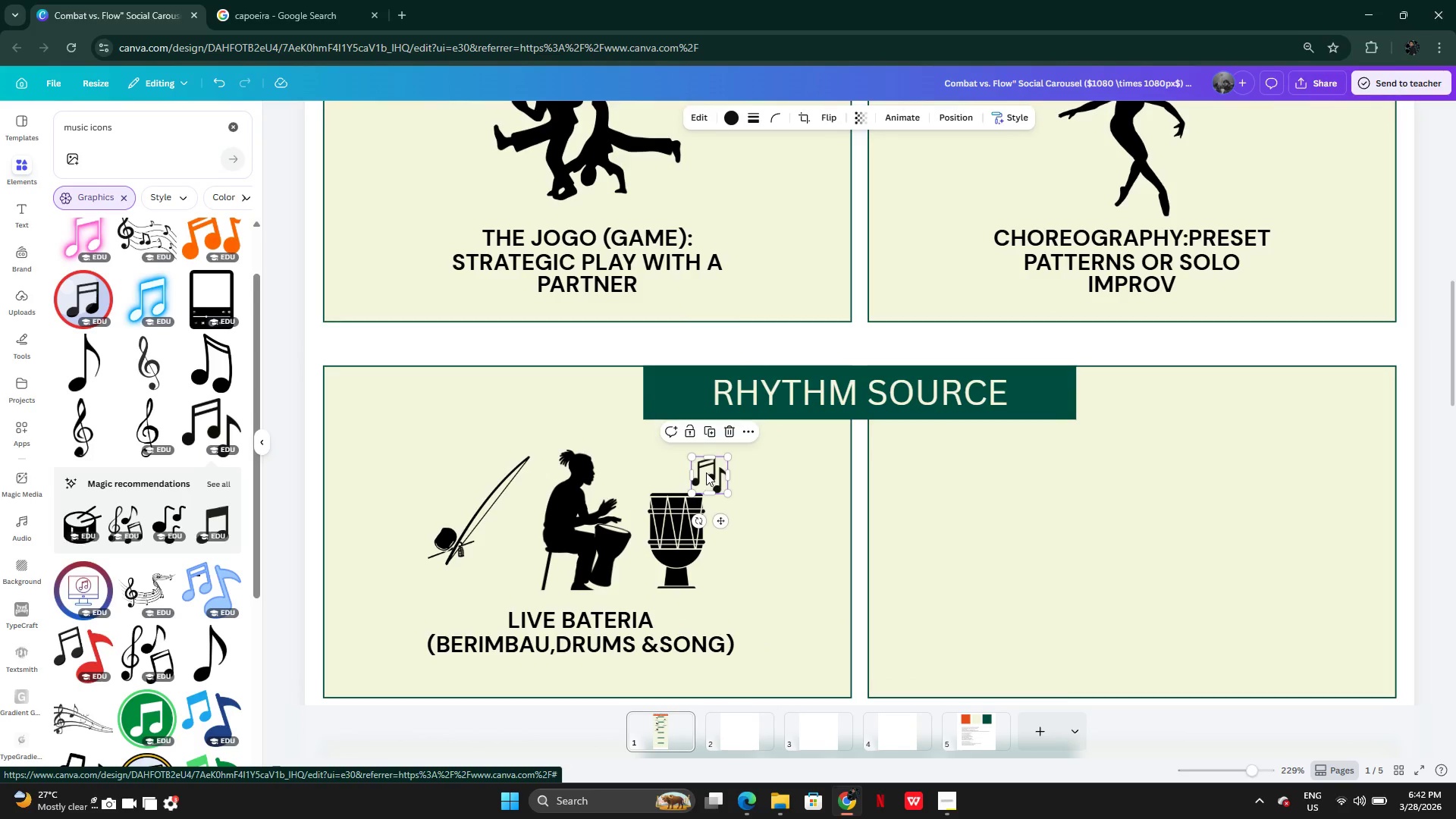 
left_click_drag(start_coordinate=[706, 472], to_coordinate=[702, 469])
 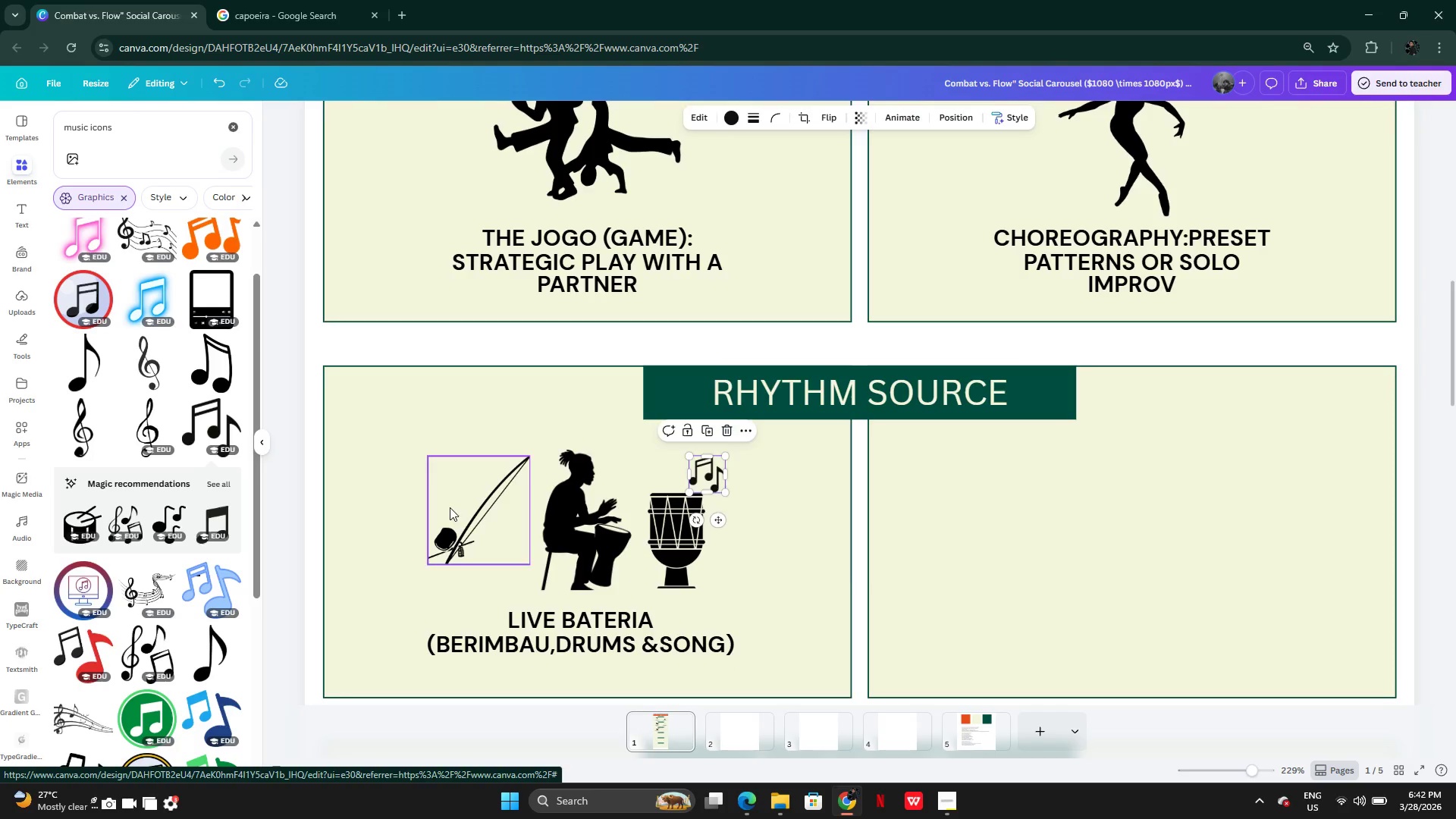 
left_click([450, 507])
 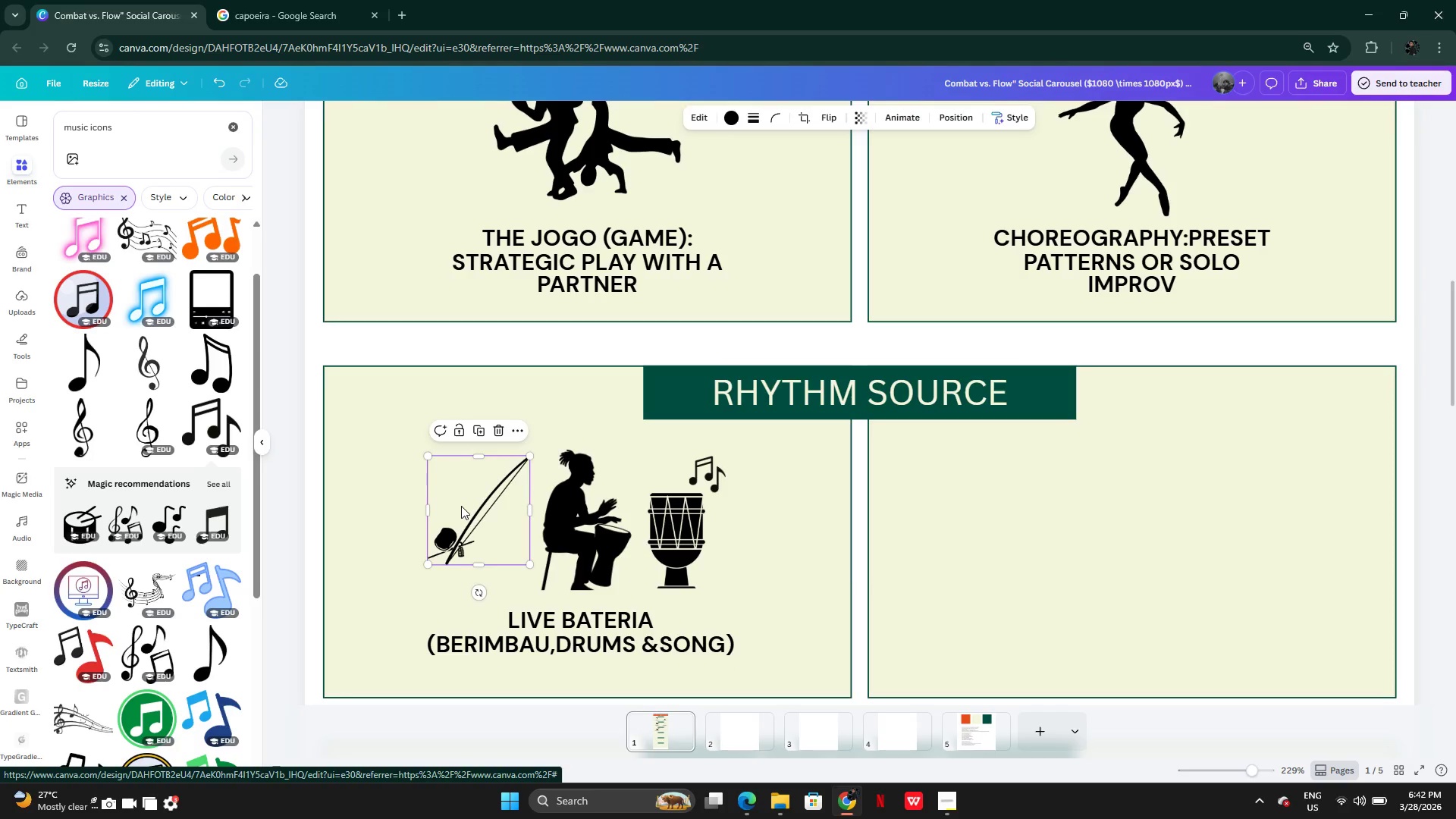 
left_click_drag(start_coordinate=[463, 503], to_coordinate=[462, 514])
 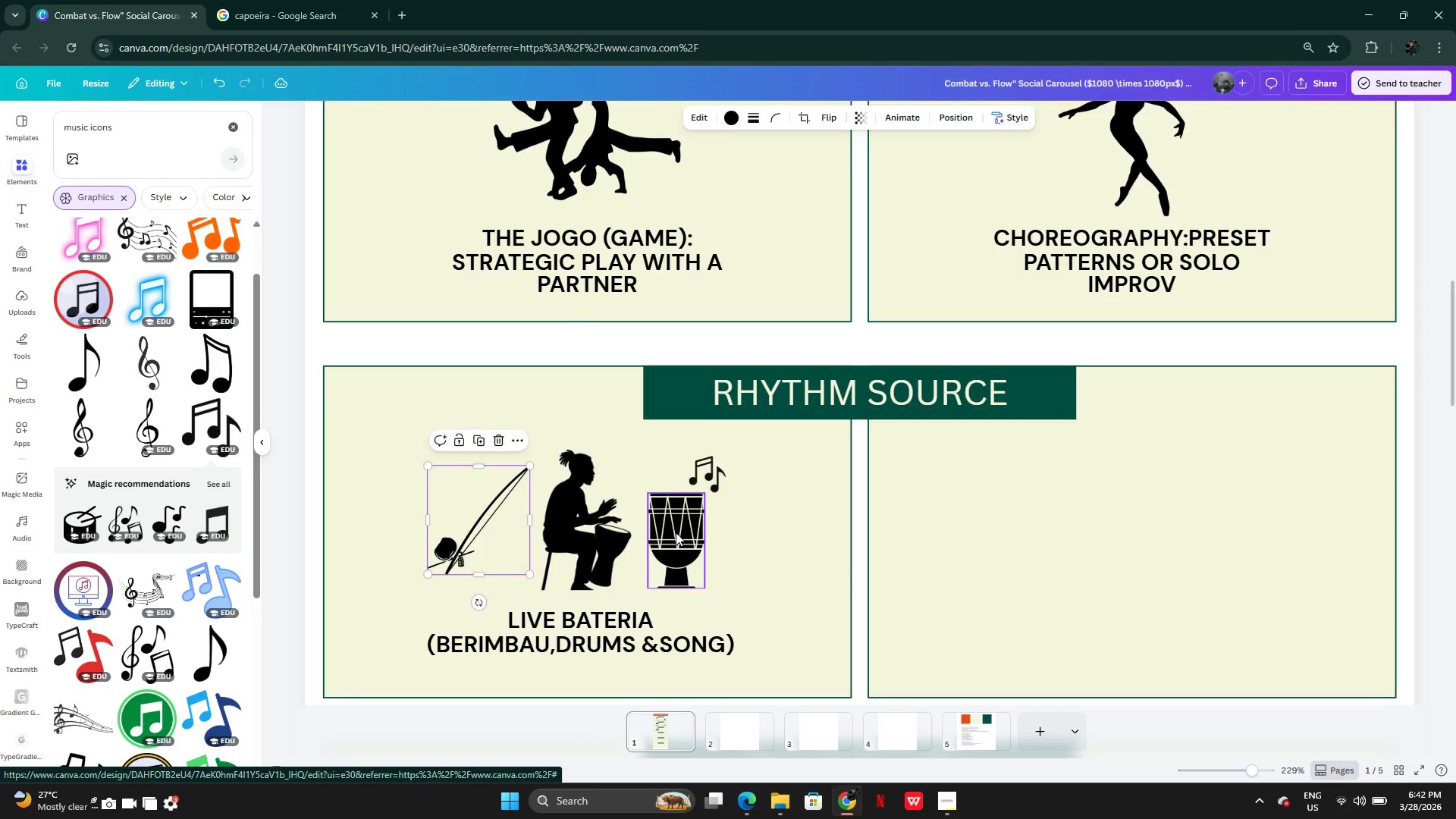 
left_click([676, 532])
 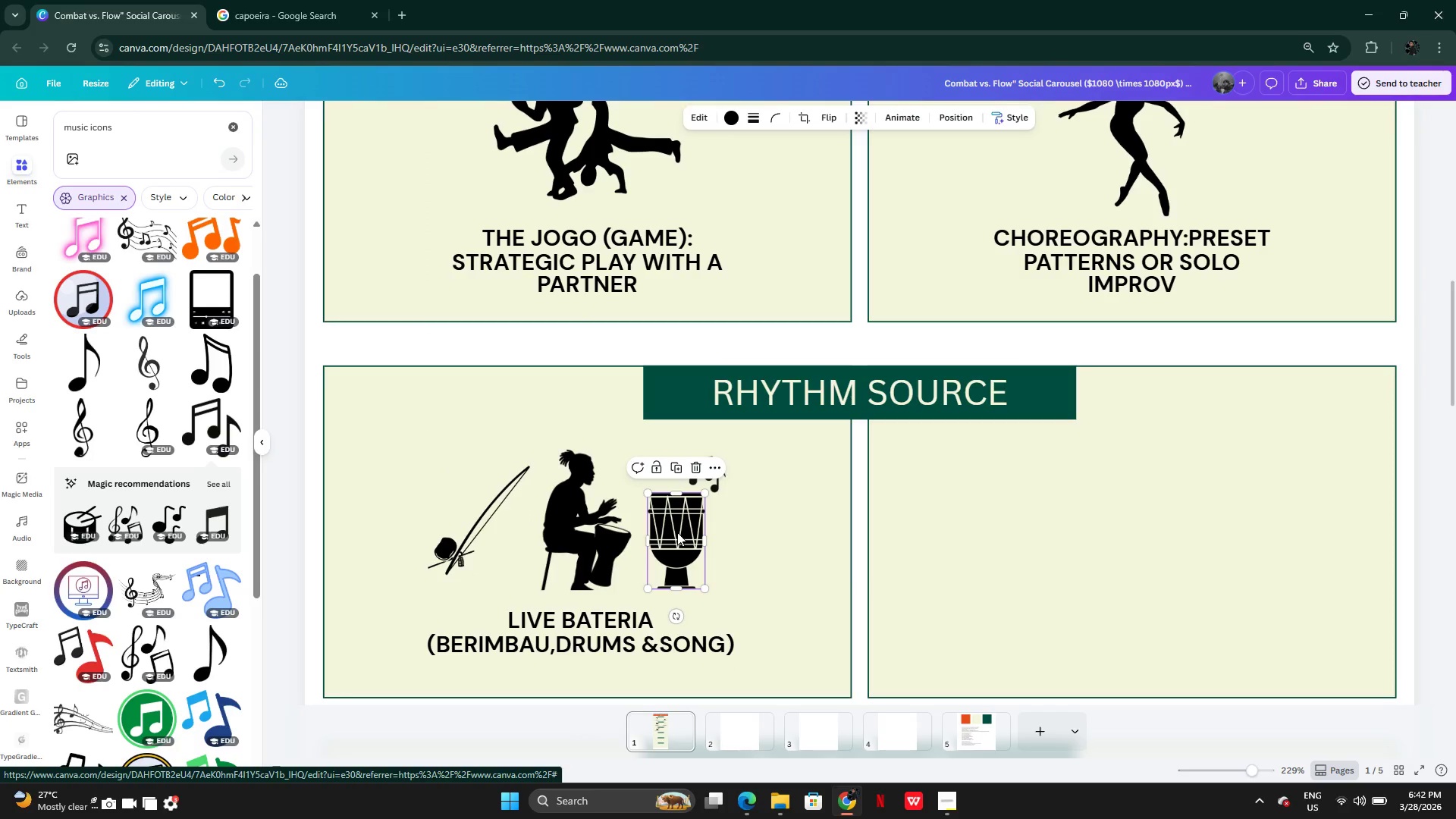 
left_click_drag(start_coordinate=[677, 532], to_coordinate=[687, 537])
 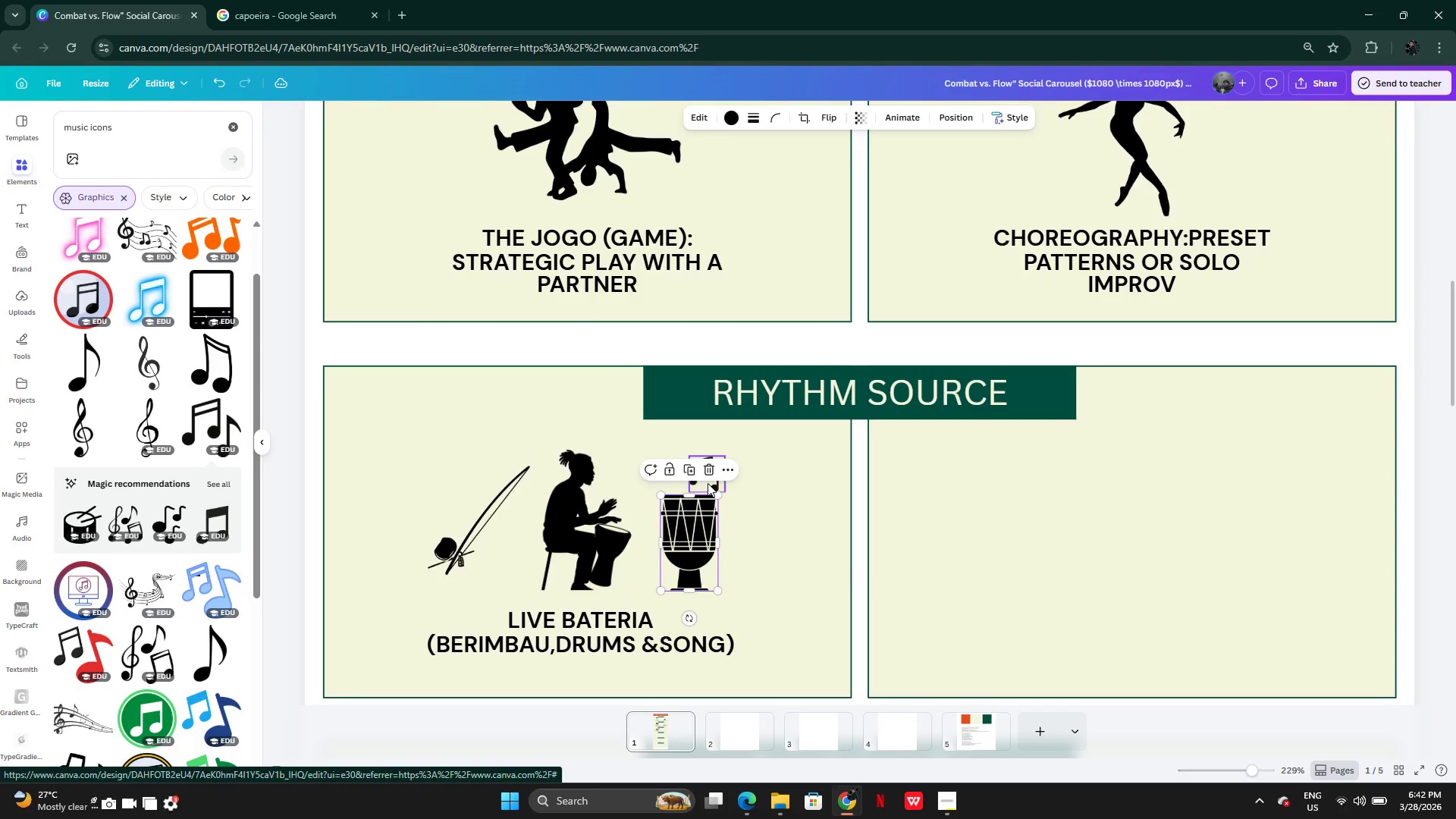 
left_click([708, 483])
 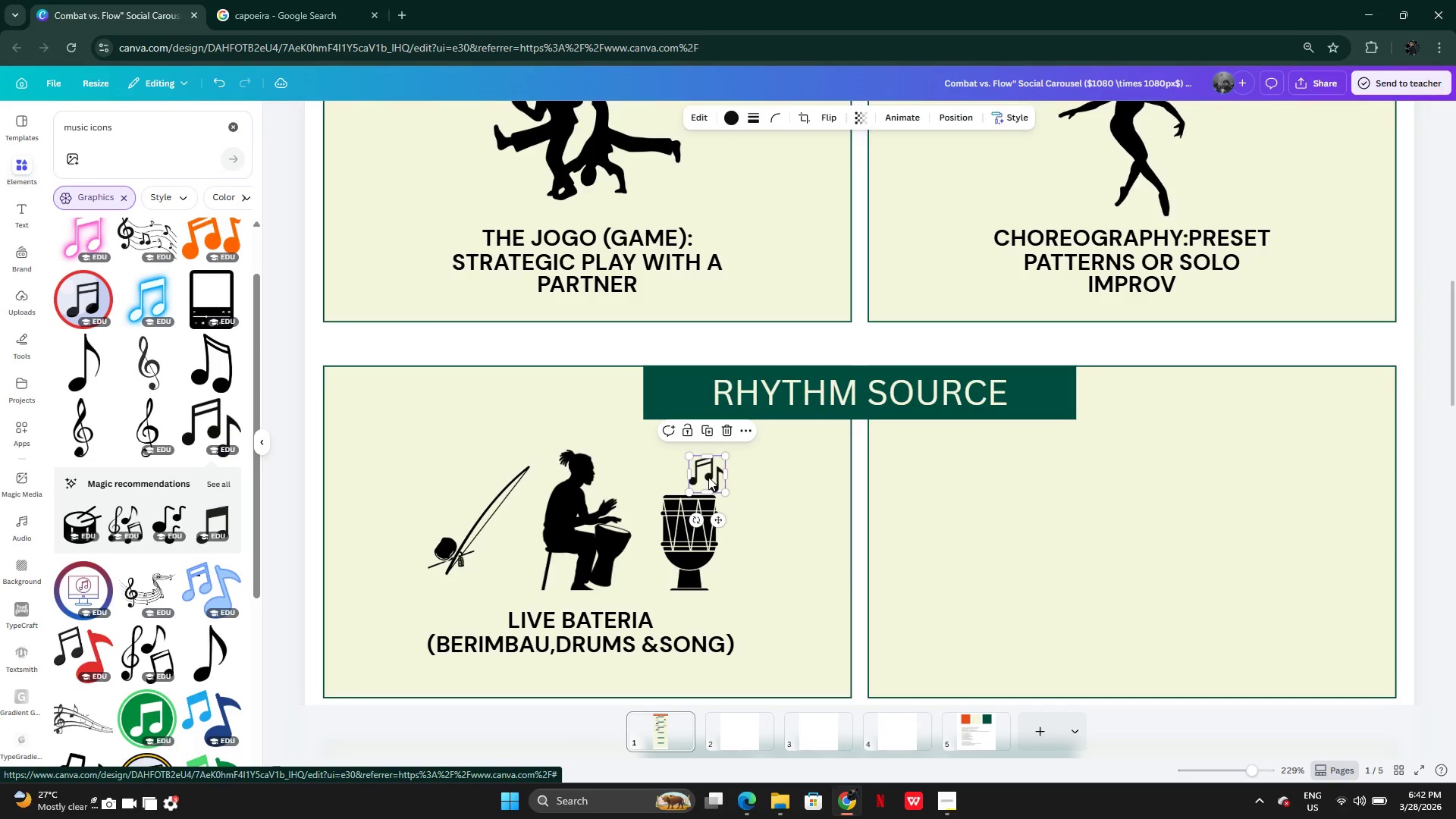 
left_click_drag(start_coordinate=[708, 476], to_coordinate=[722, 478])
 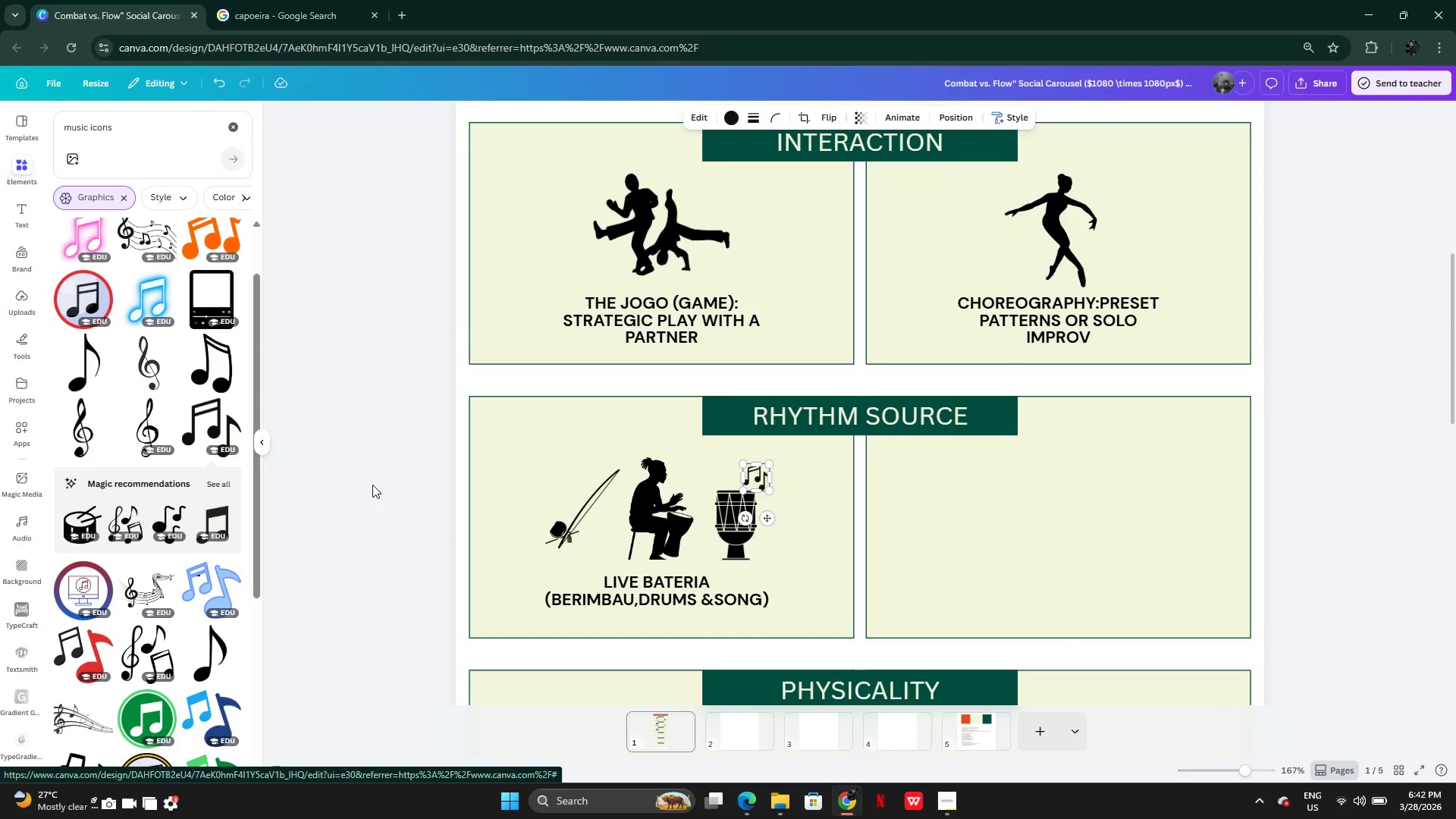 
left_click([379, 485])
 